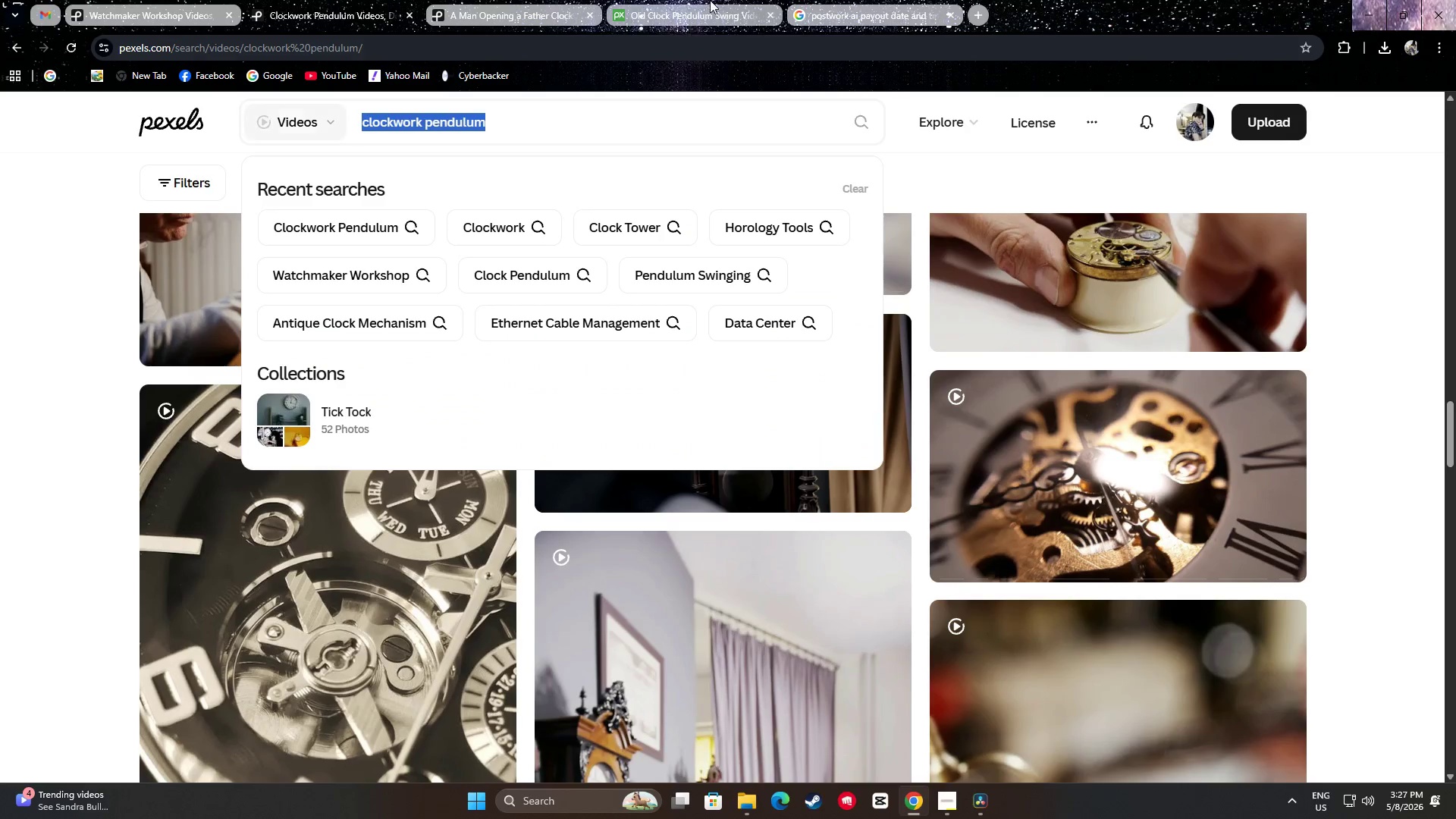 
left_click([710, 0])
 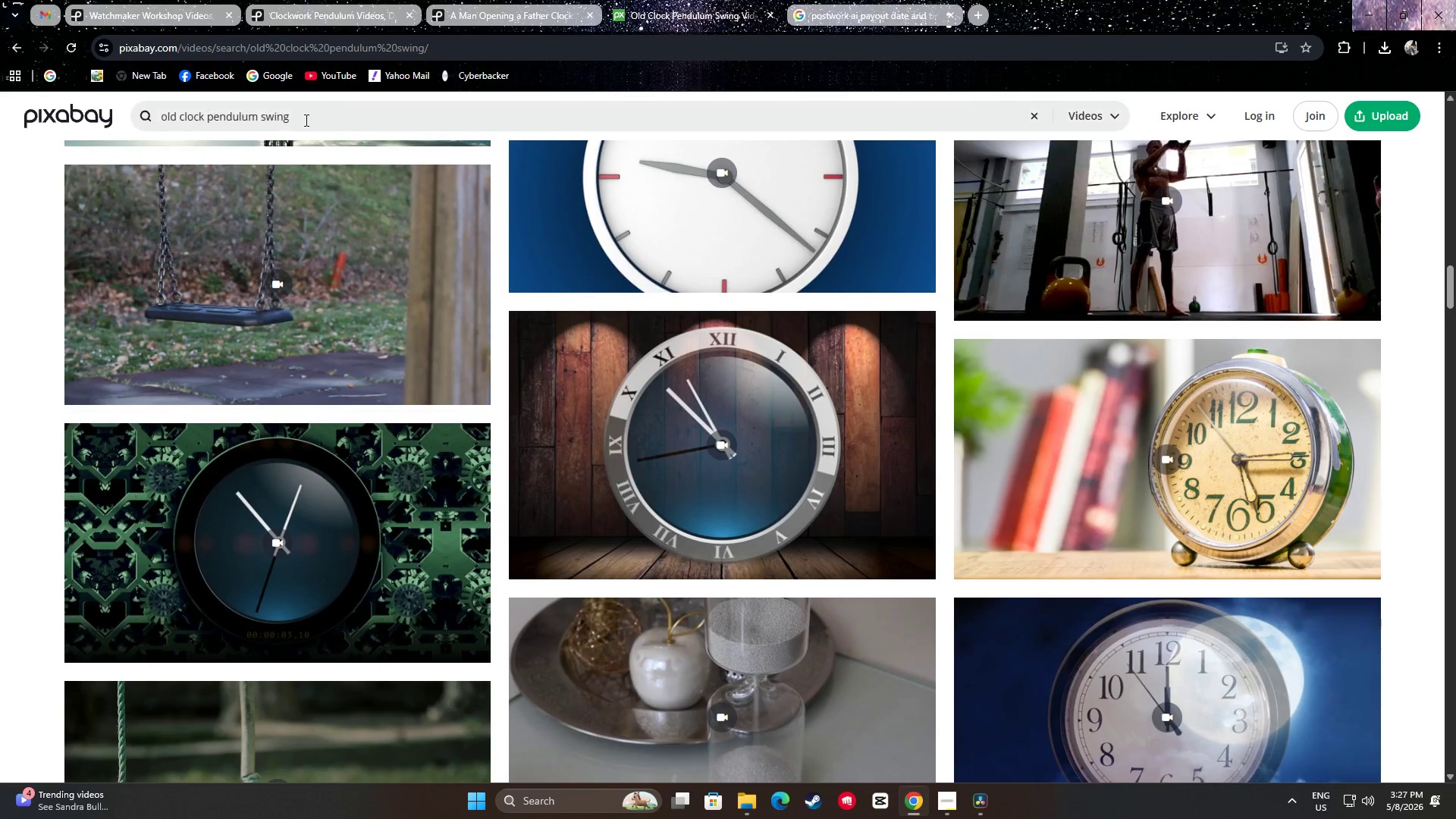 
key(Control+A)
 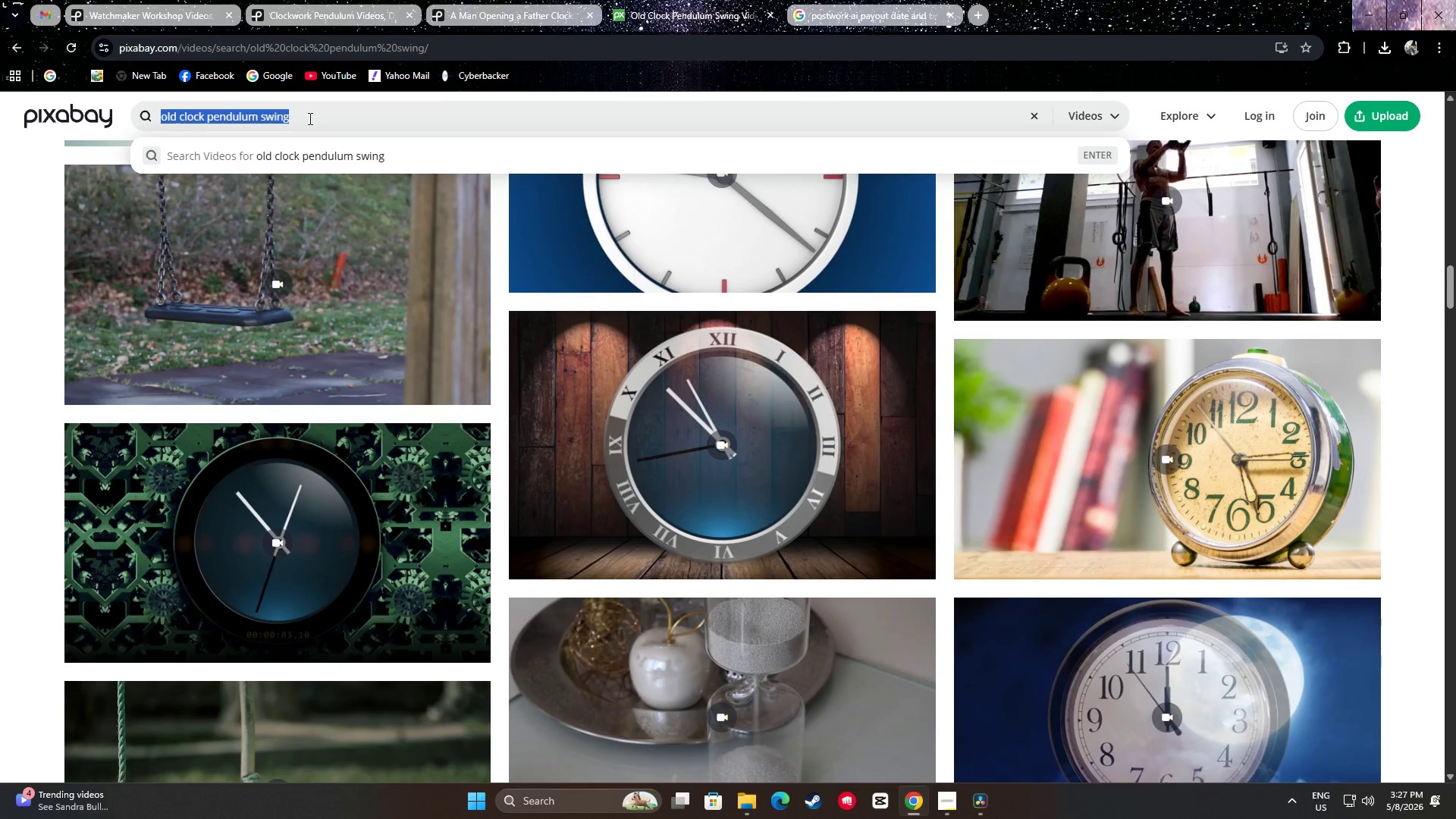 
key(Control+V)
 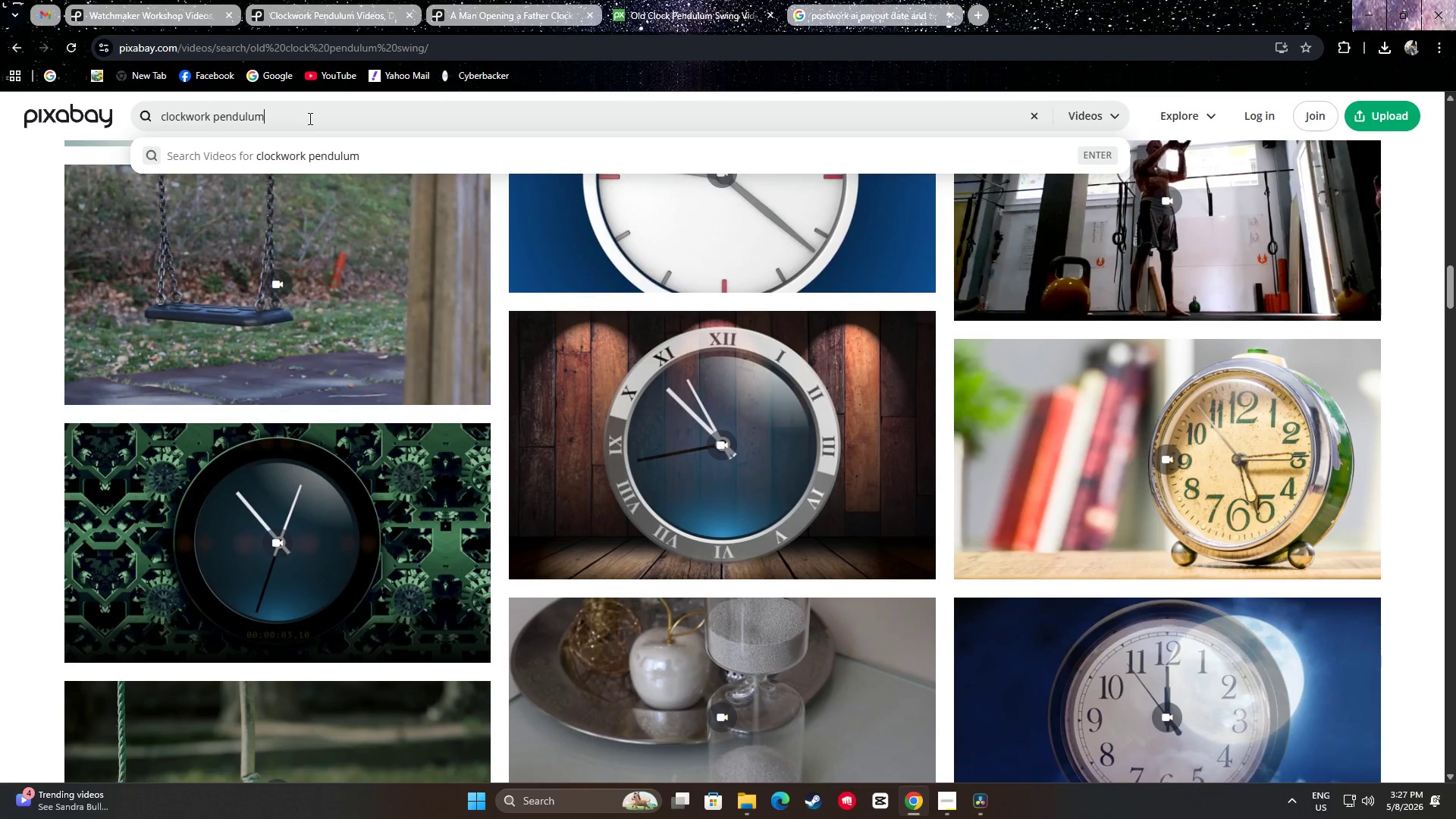 
key(NumpadEnter)
 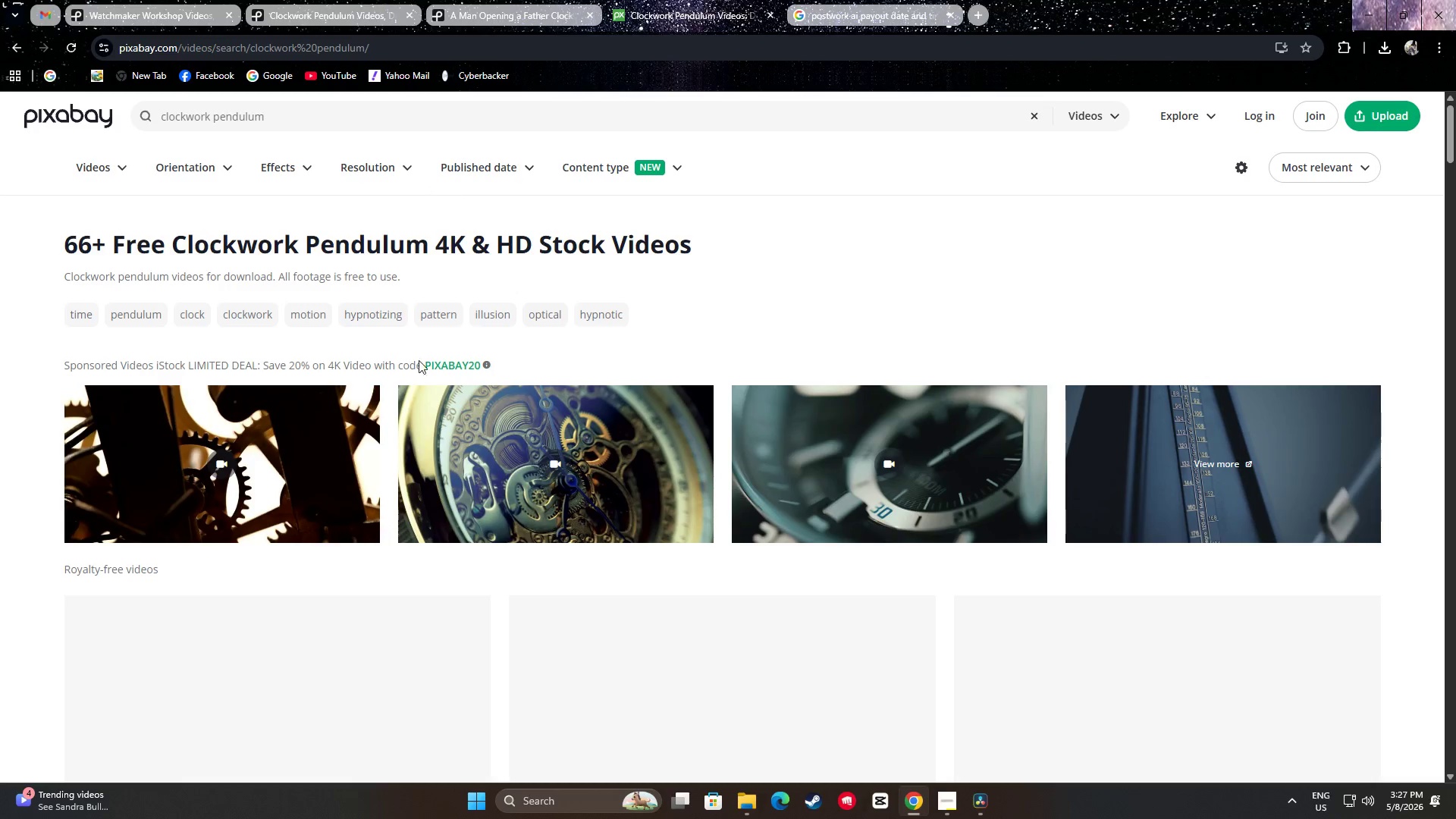 
scroll: coordinate [19, 498], scroll_direction: down, amount: 32.0
 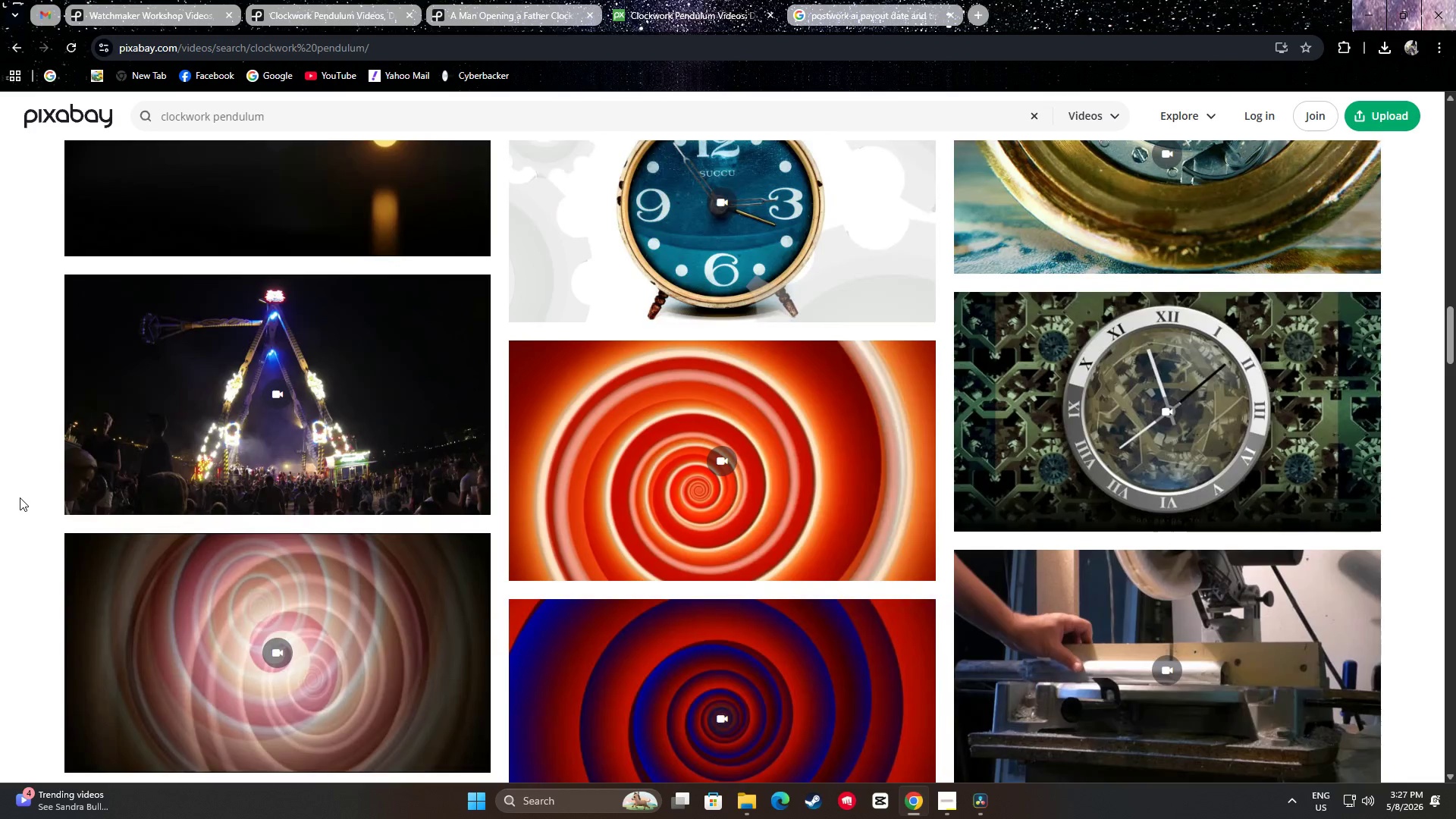 
scroll: coordinate [268, 450], scroll_direction: down, amount: 27.0
 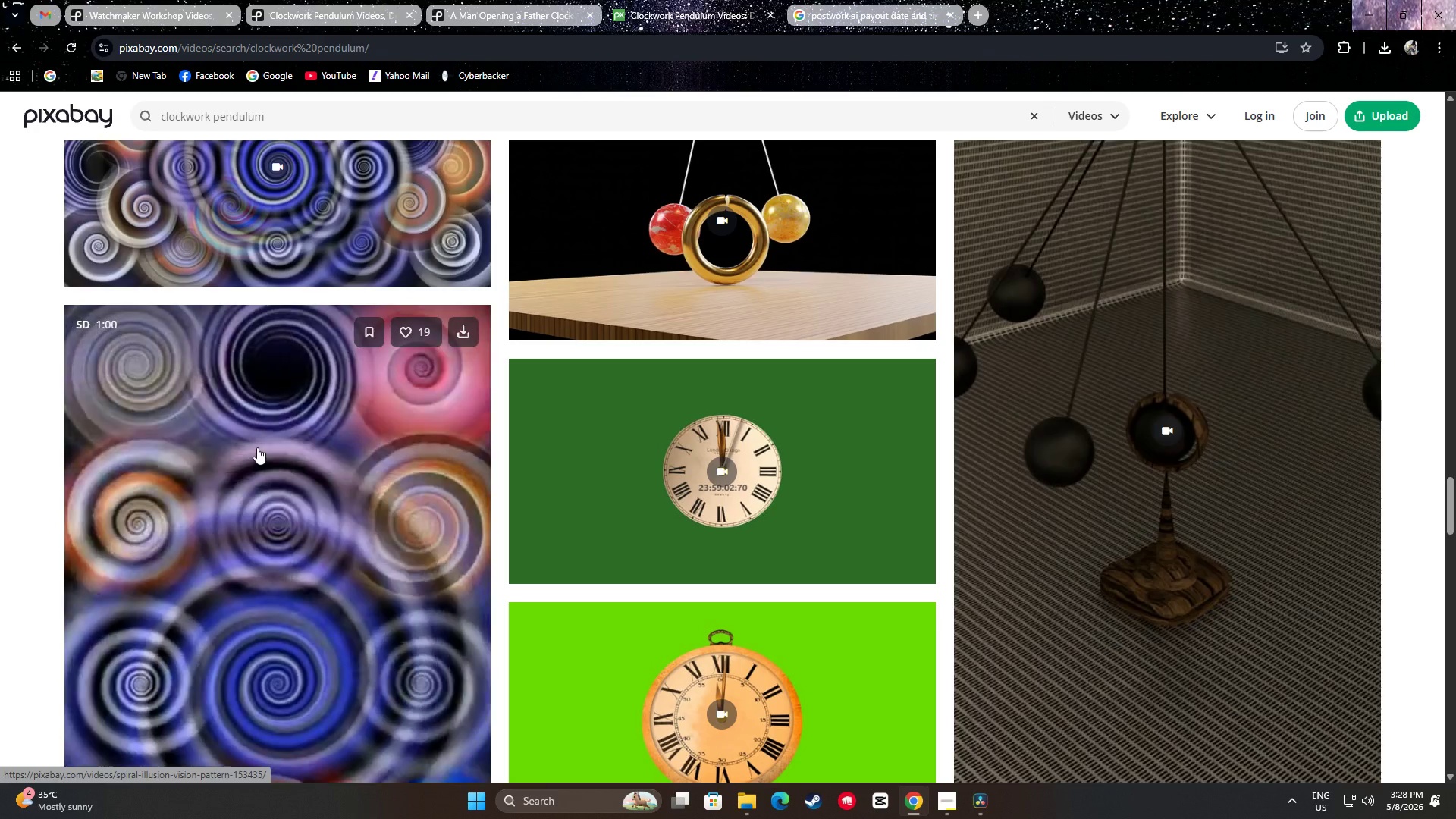 
wait(8.99)
 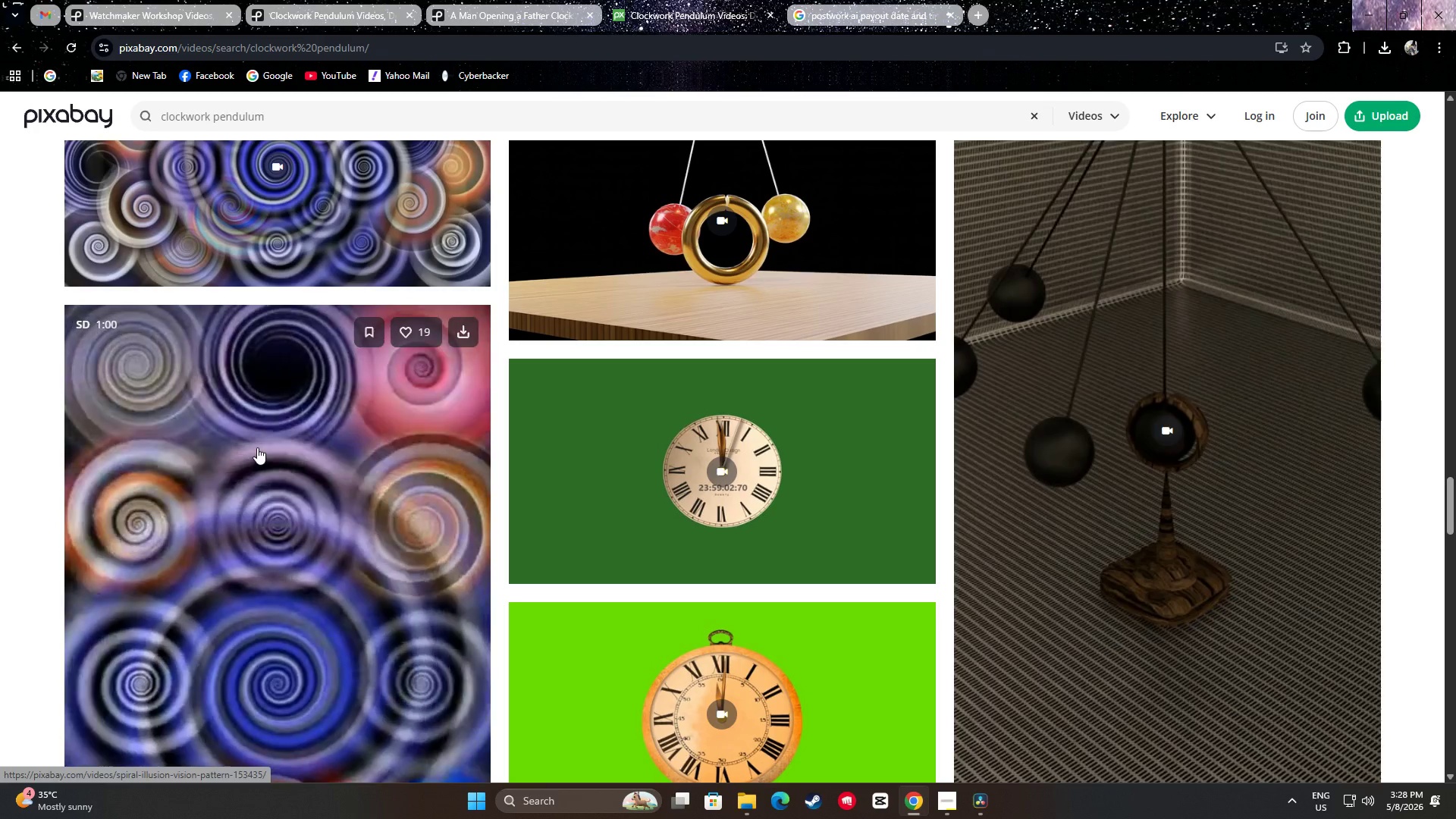 
scroll: coordinate [733, 287], scroll_direction: up, amount: 3.0
 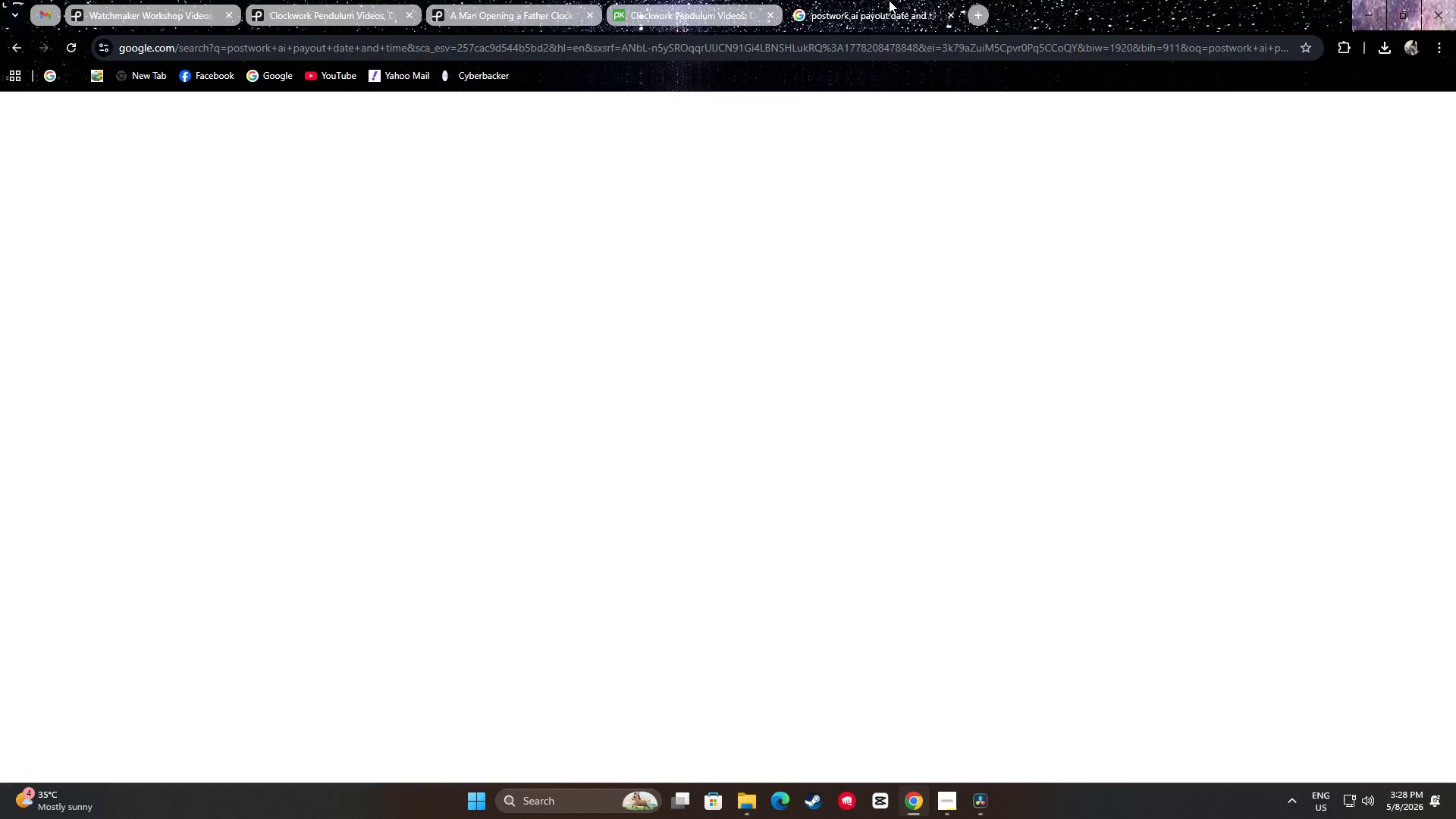 
double_click([526, 128])
 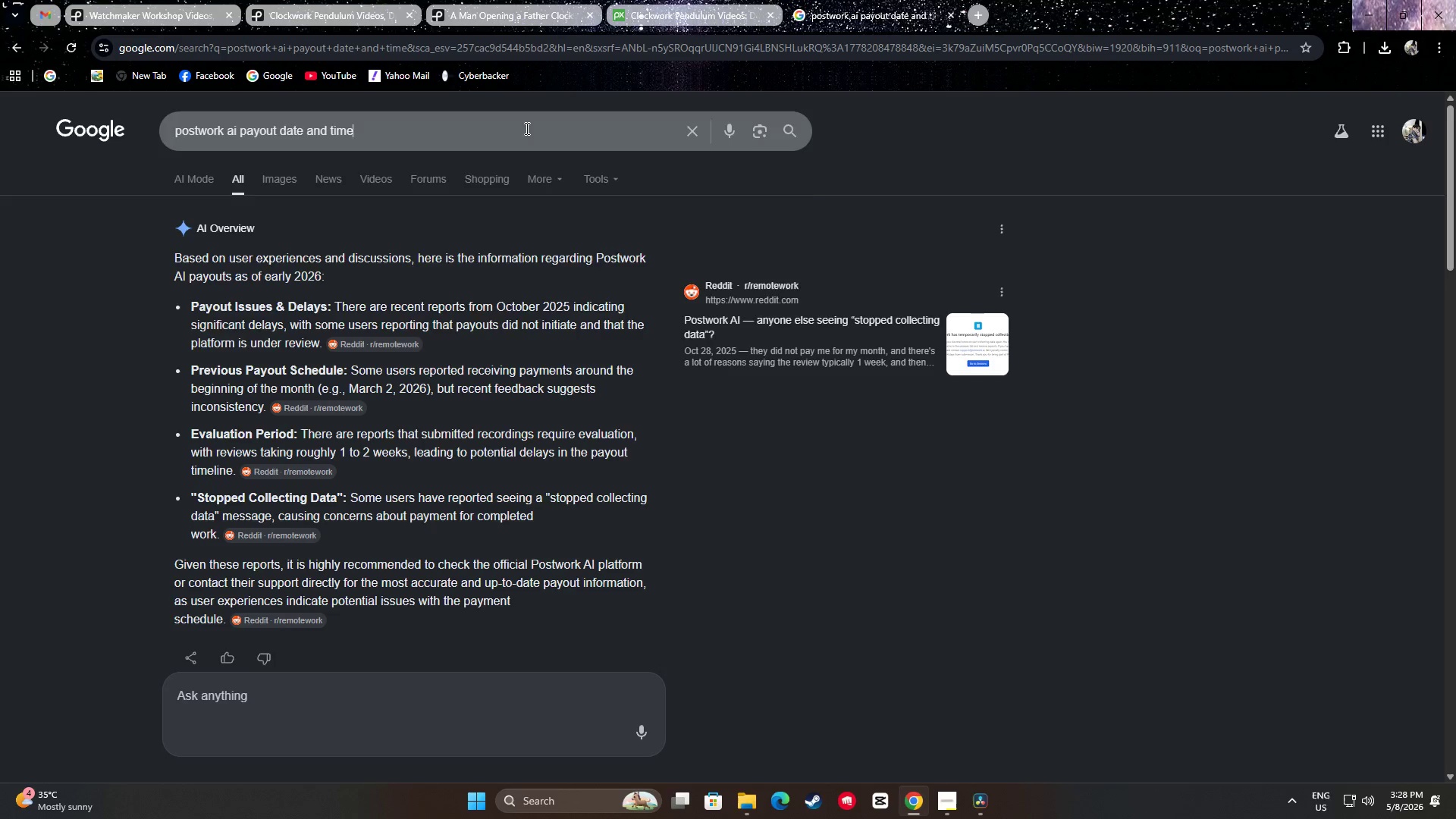 
key(Control+ControlLeft)
 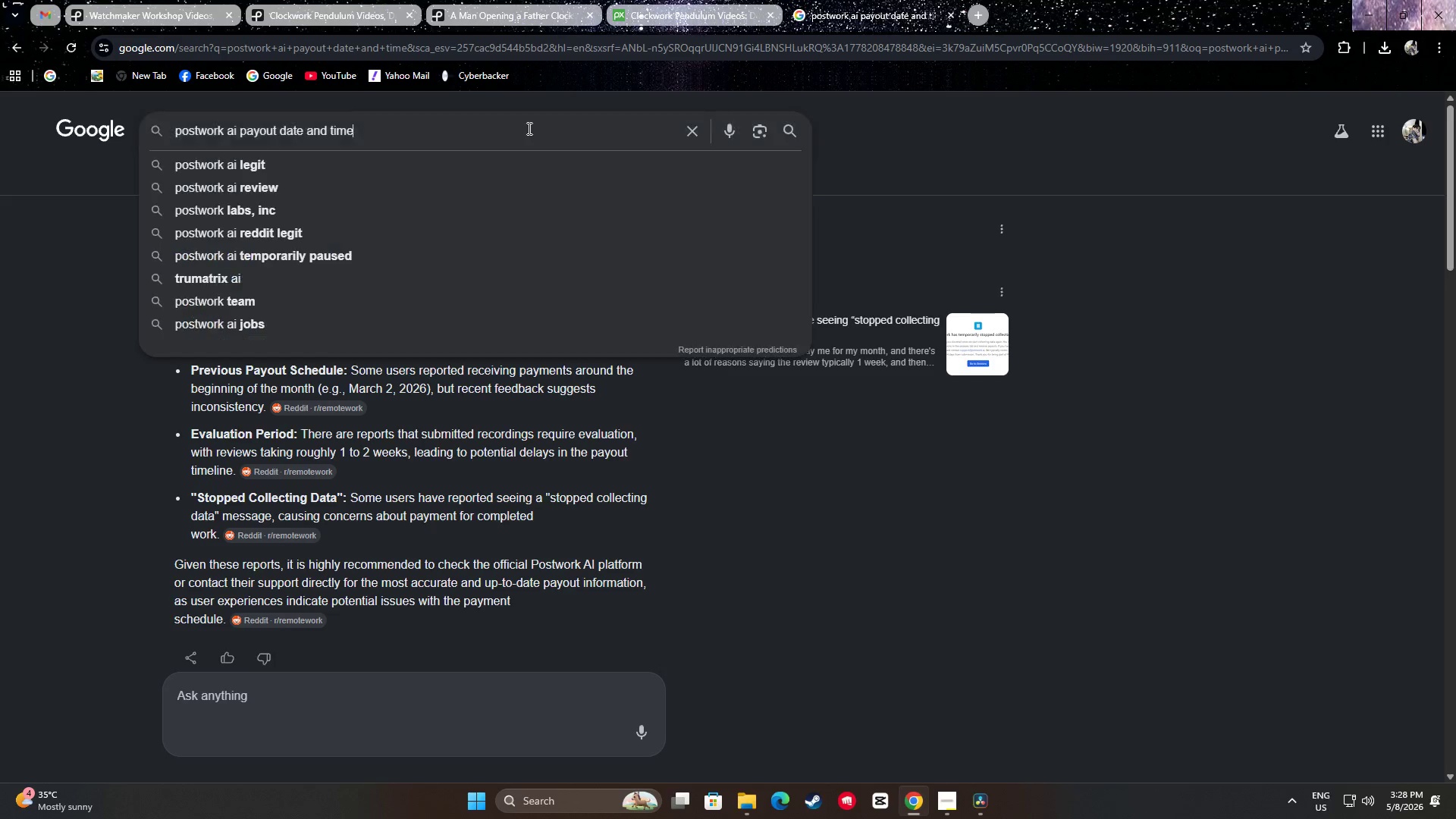 
key(Control+A)
 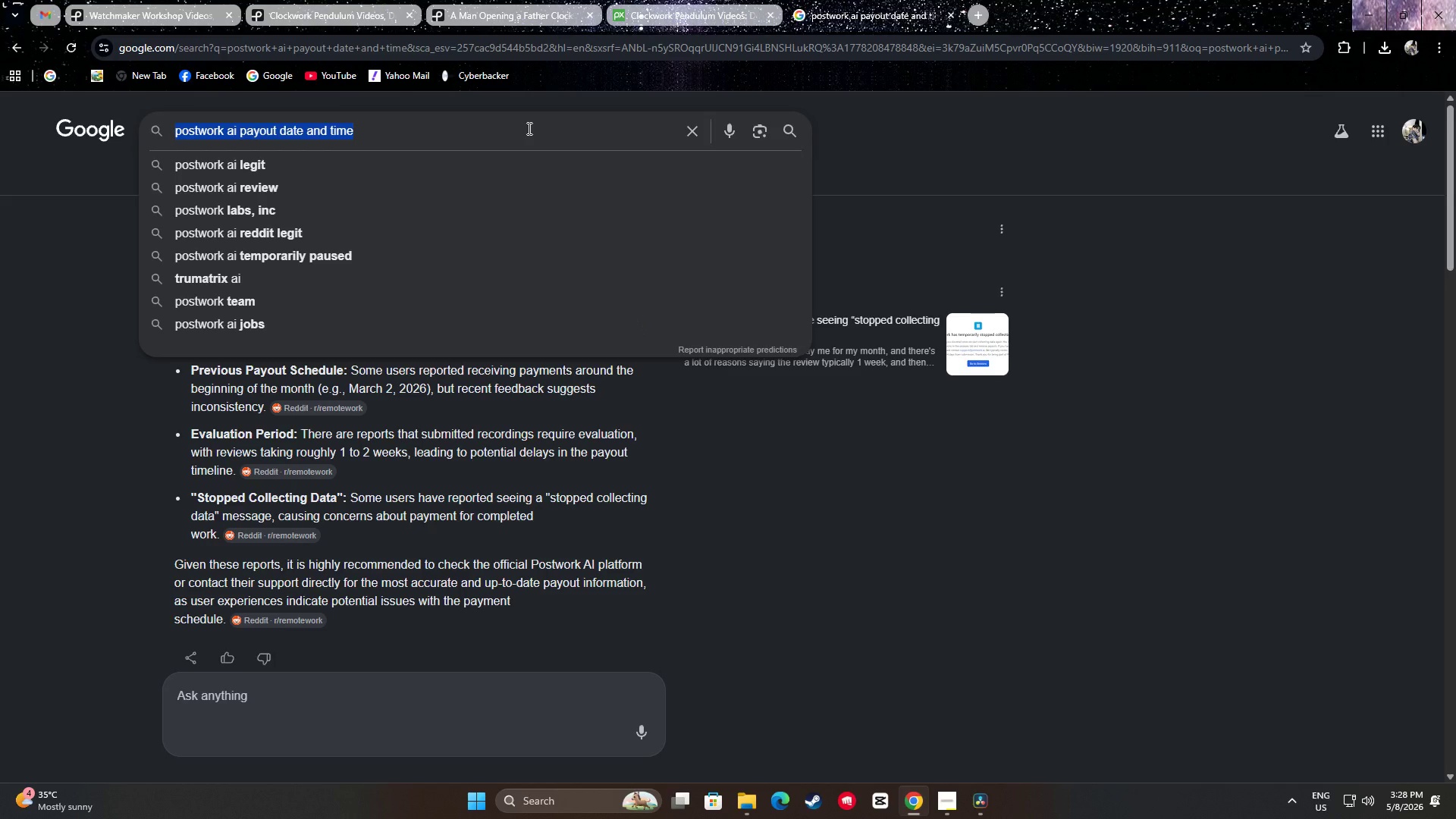 
type(unsp)
 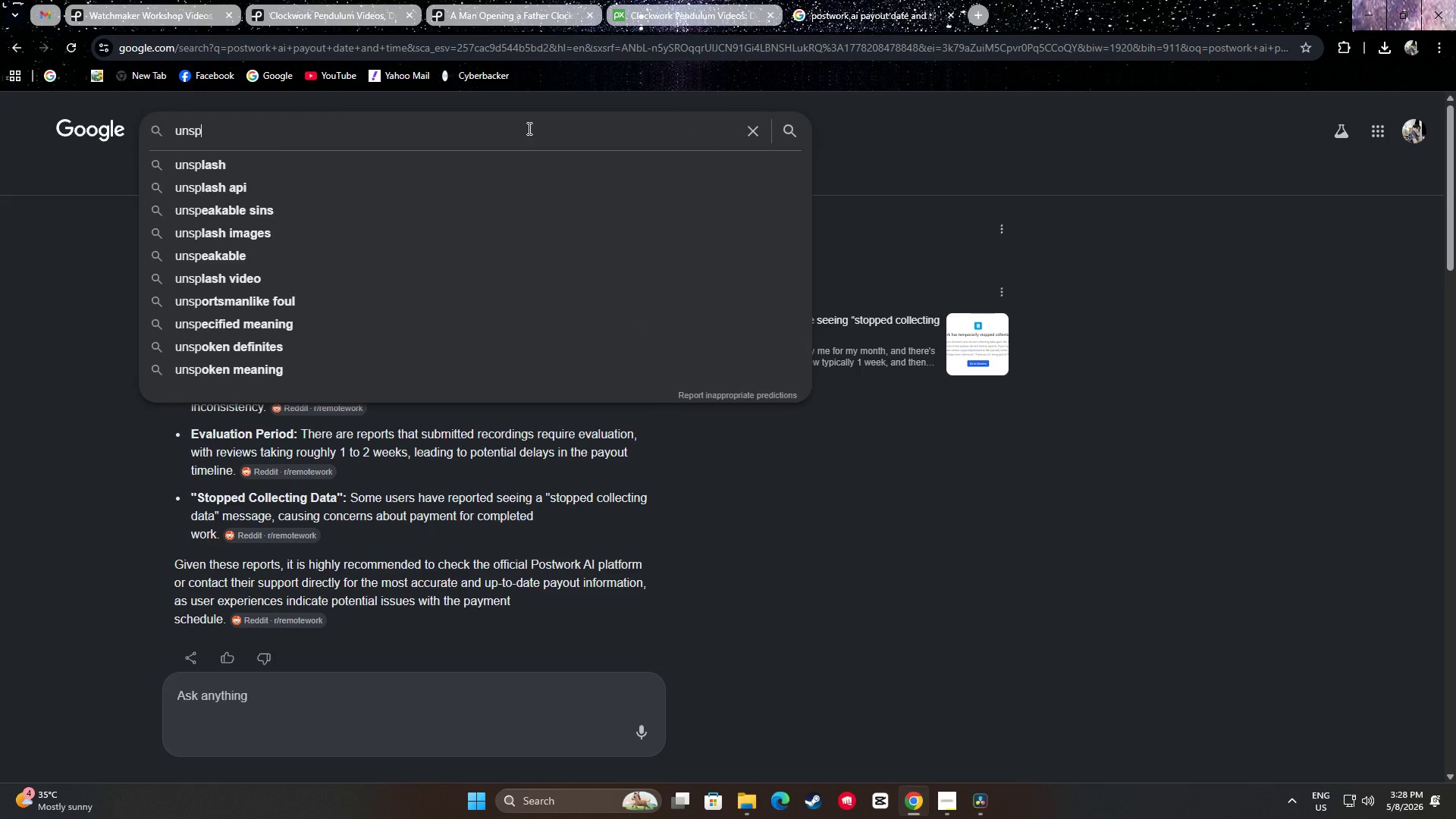 
key(ArrowDown)
 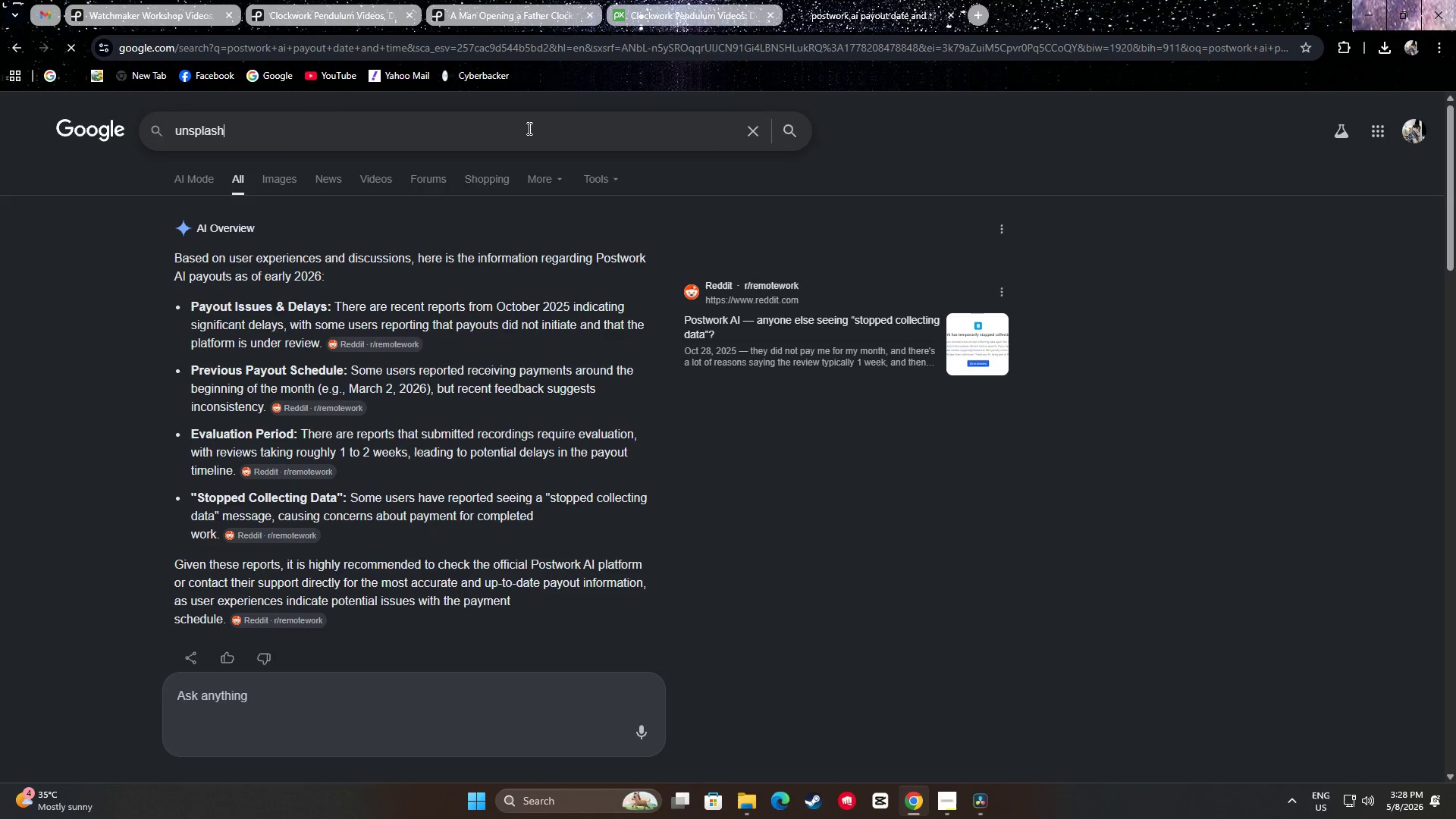 
key(Enter)
 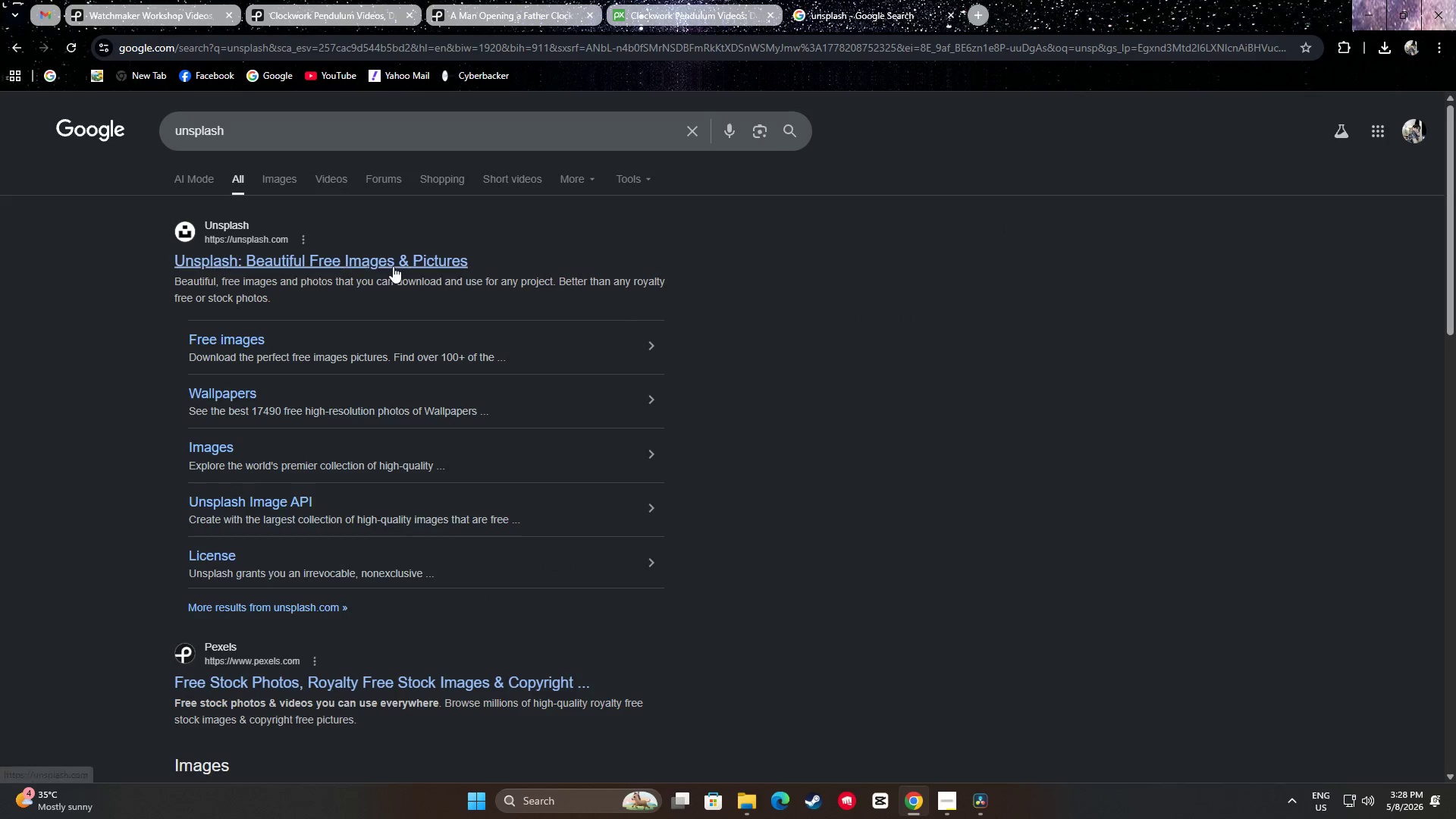 
left_click([435, 287])
 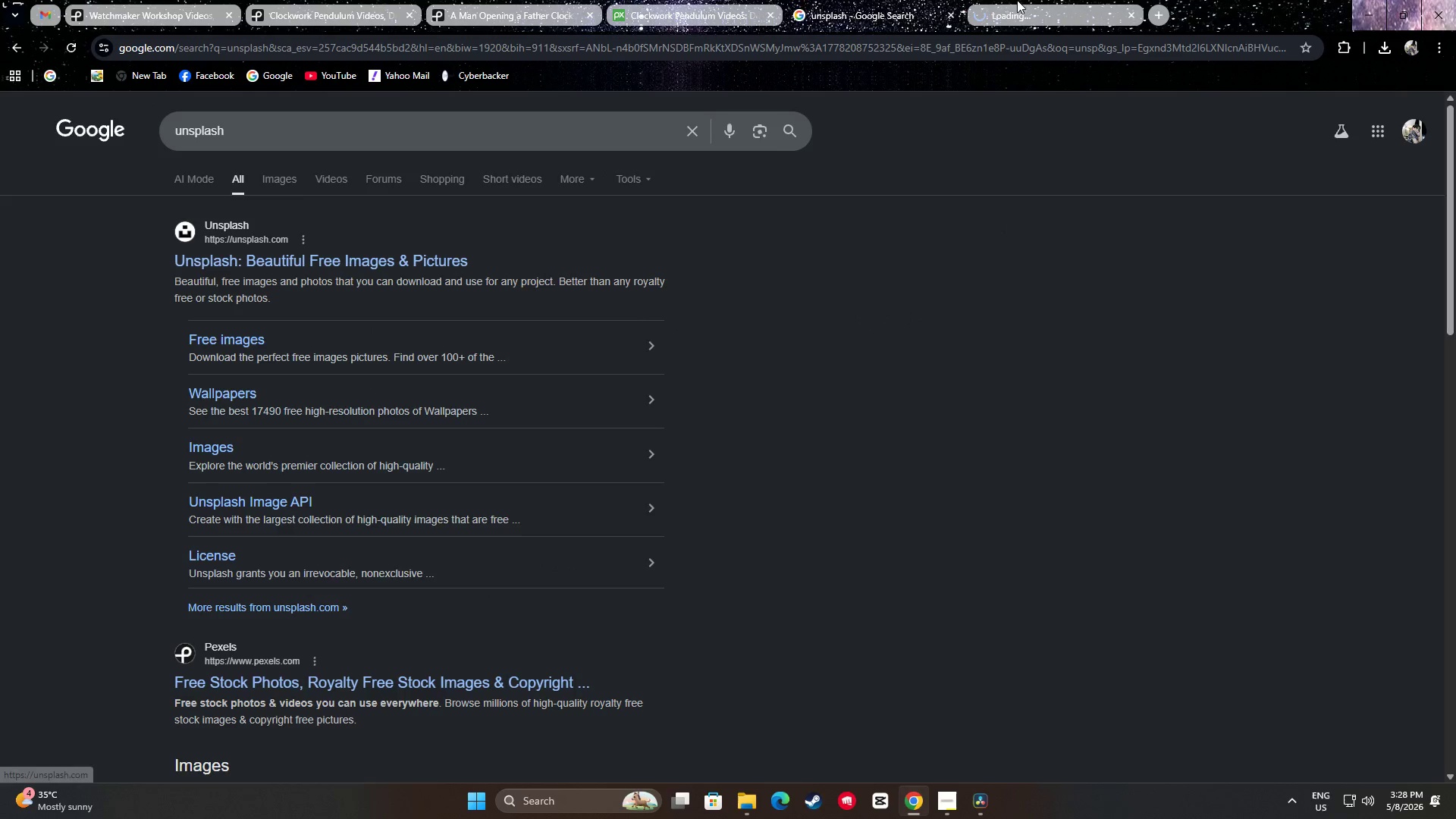 
left_click([1045, 0])
 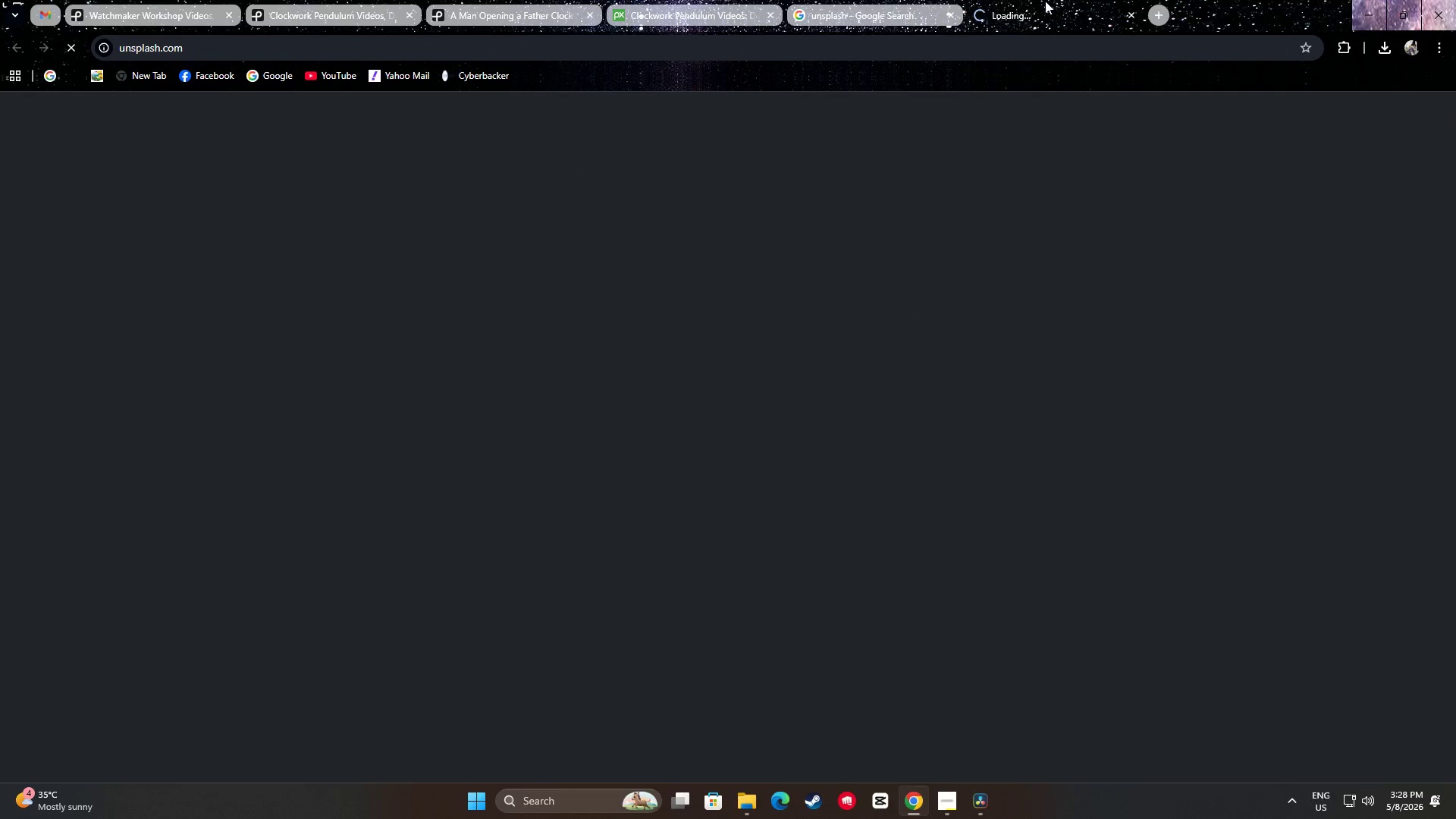 
left_click_drag(start_coordinate=[1045, 1], to_coordinate=[715, 2])
 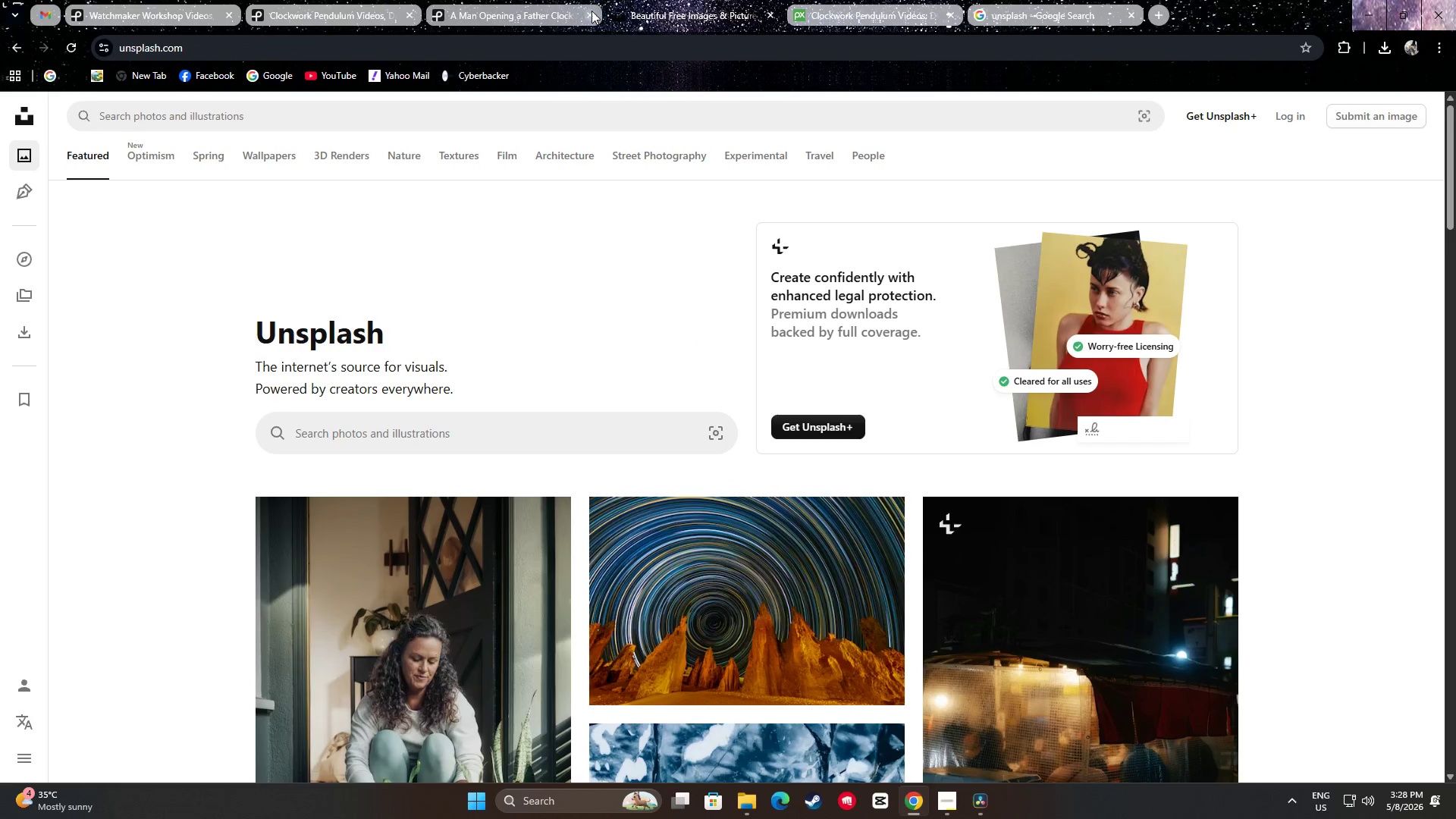 
left_click([592, 11])
 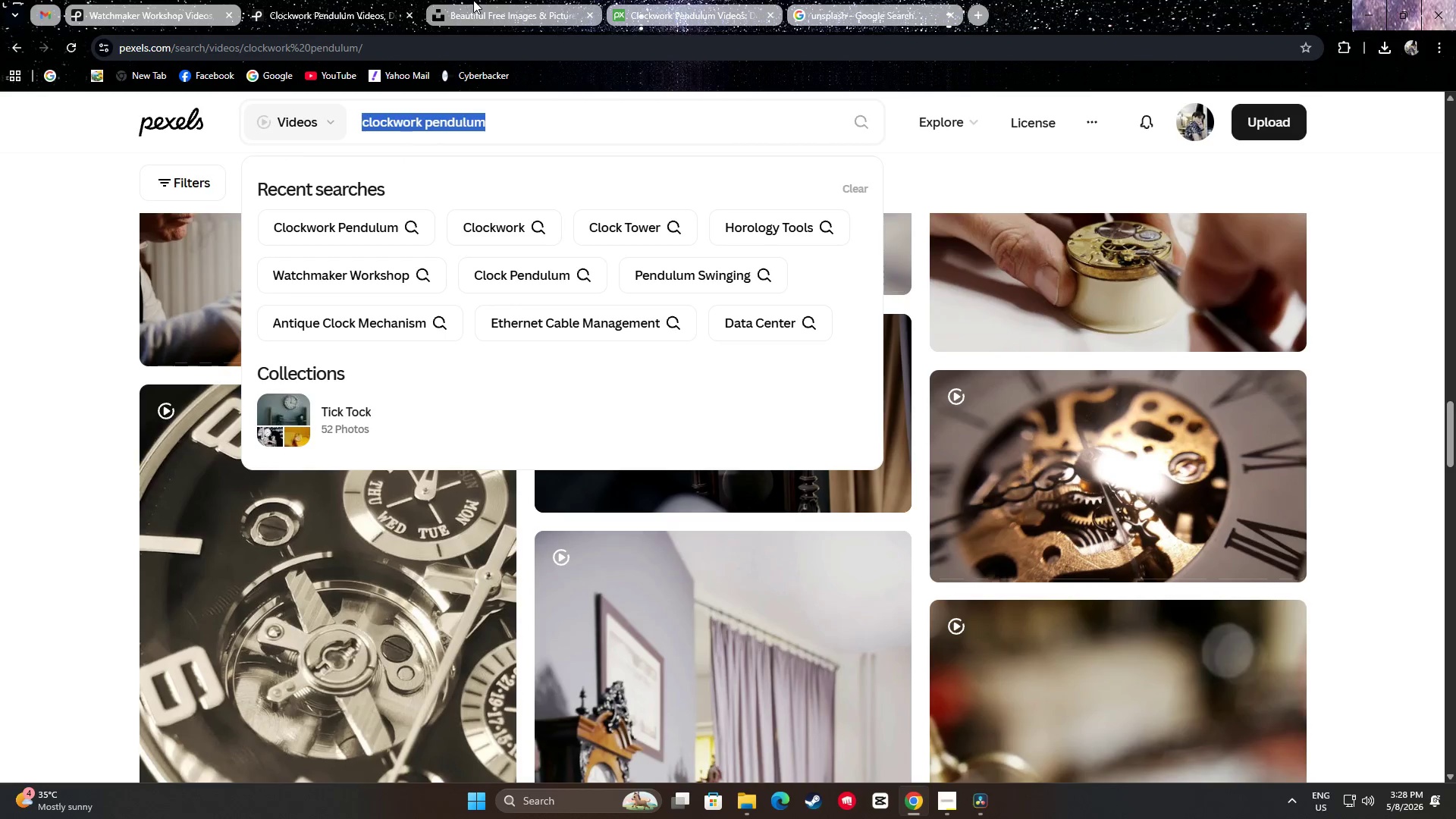 
left_click([477, 0])
 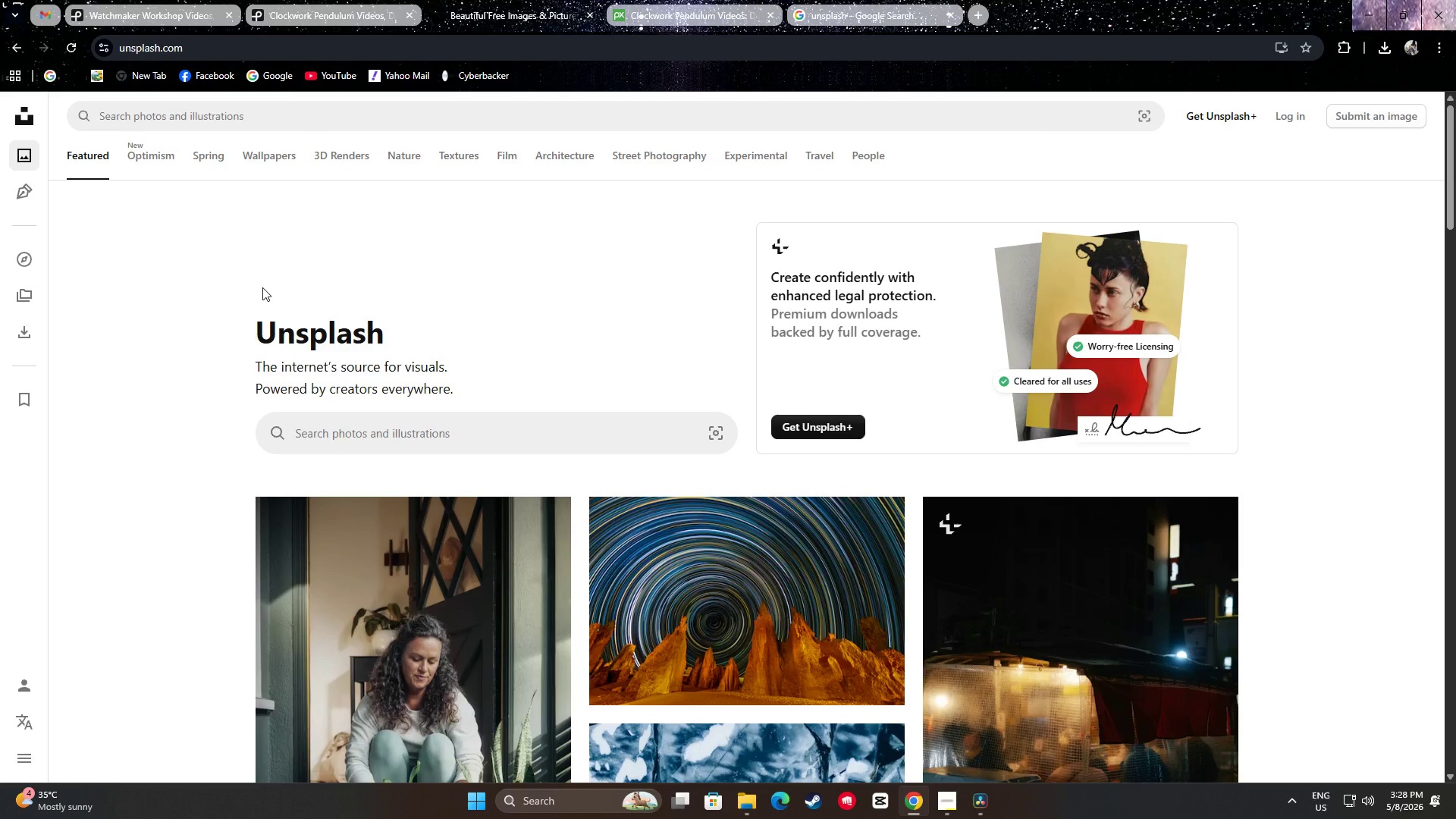 
key(Control+Shift+T)
 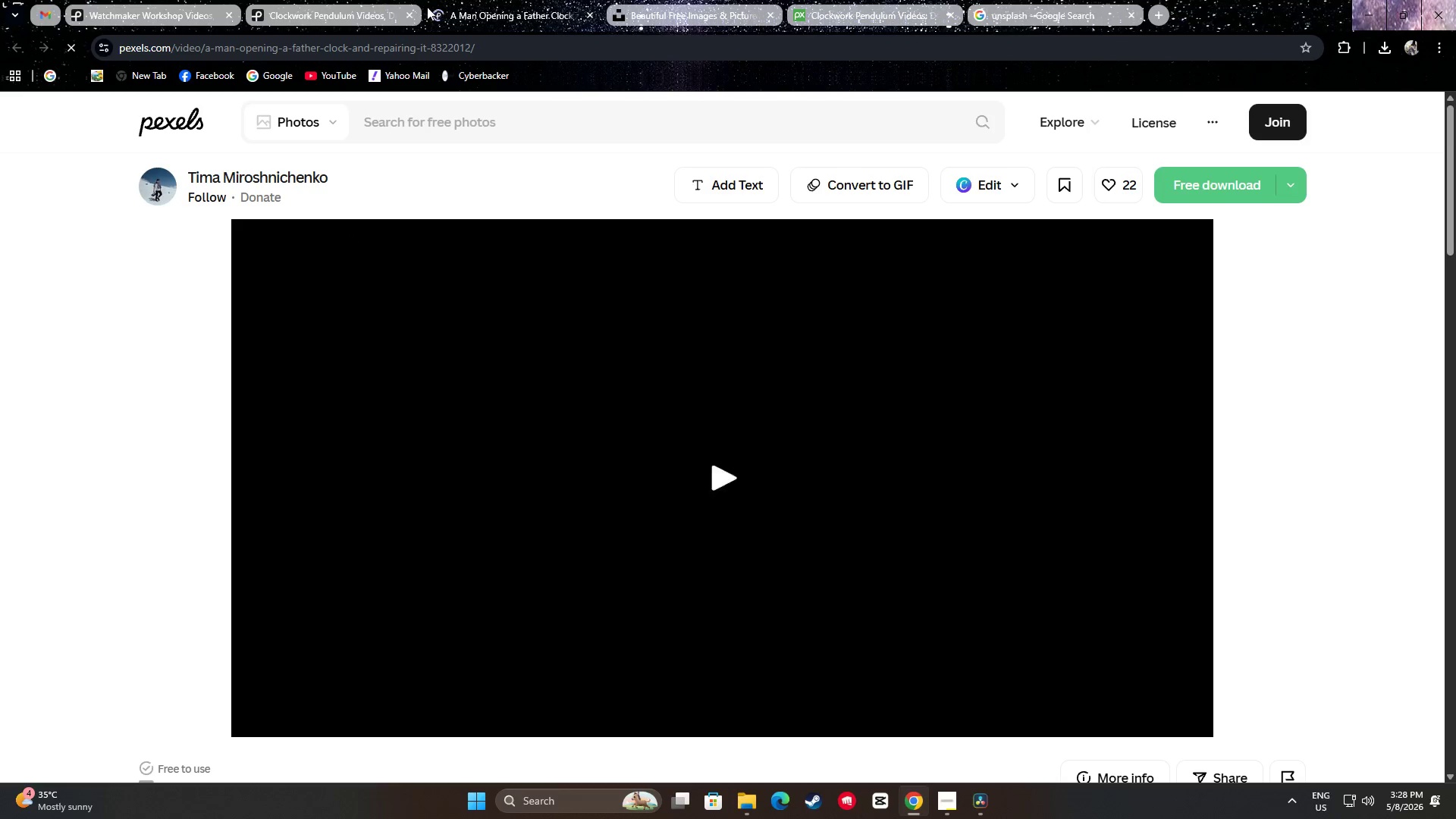 
mouse_move([392, 19])
 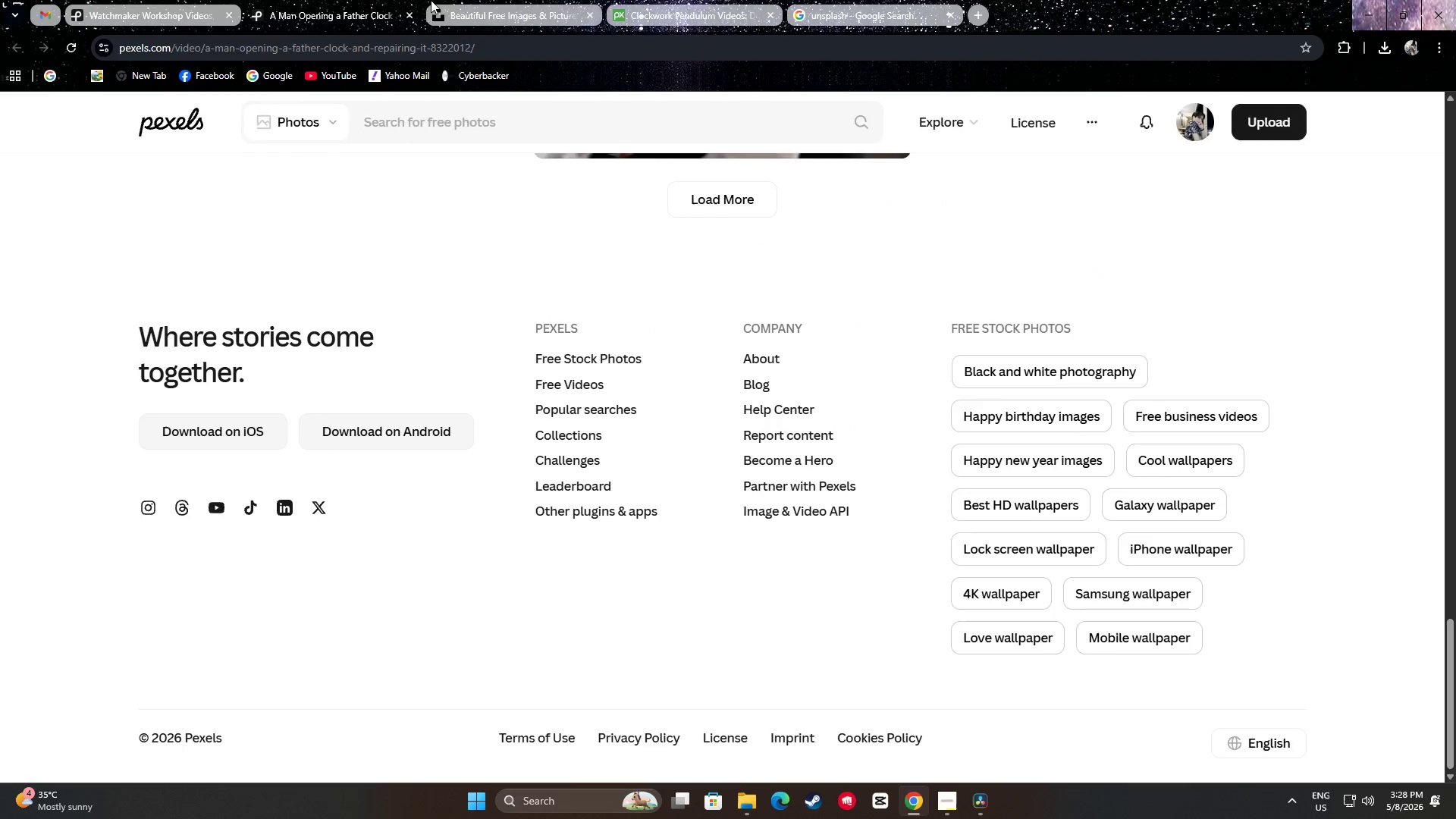 
left_click([500, 0])
 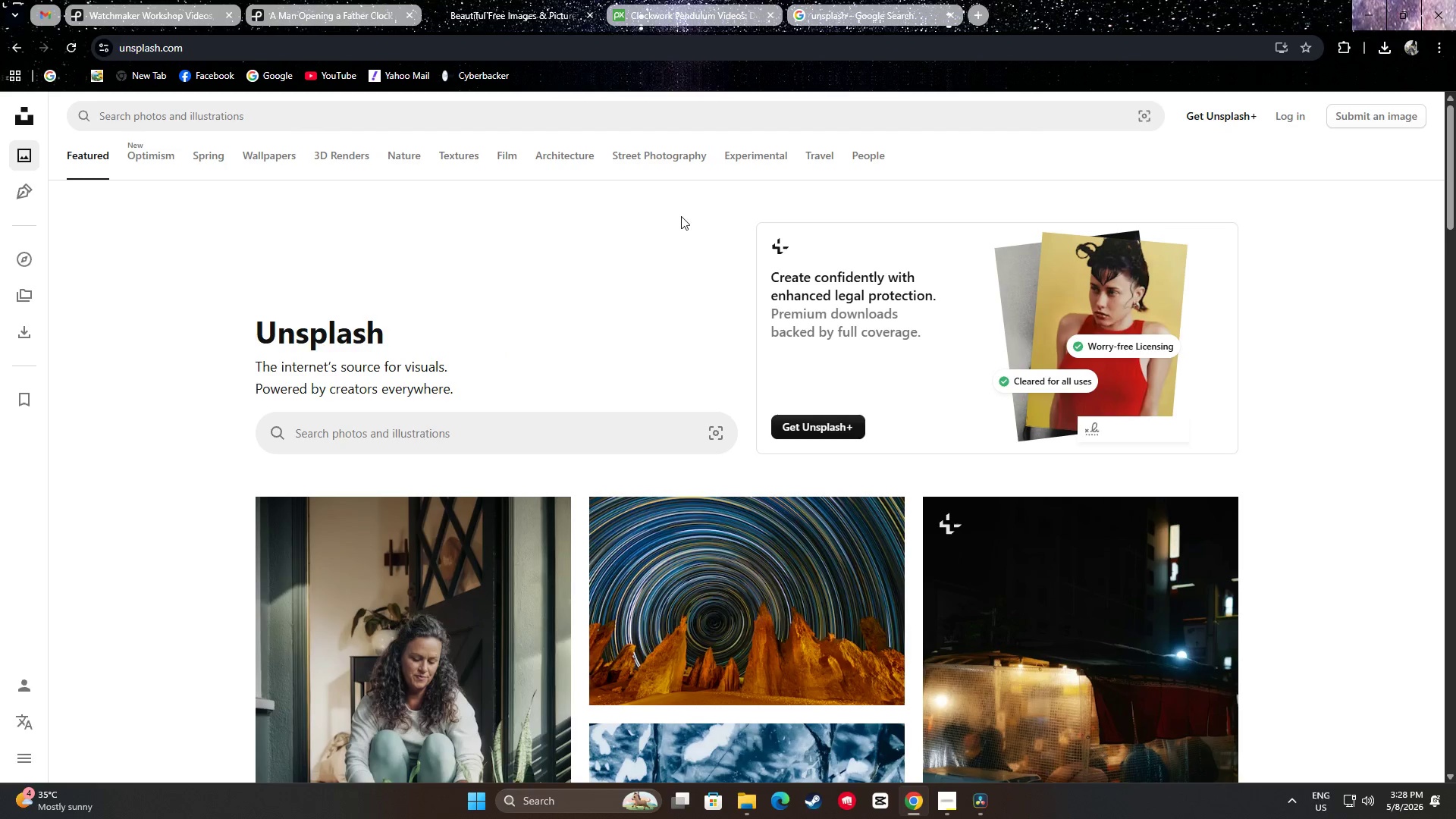 
scroll: coordinate [670, 224], scroll_direction: down, amount: 4.0
 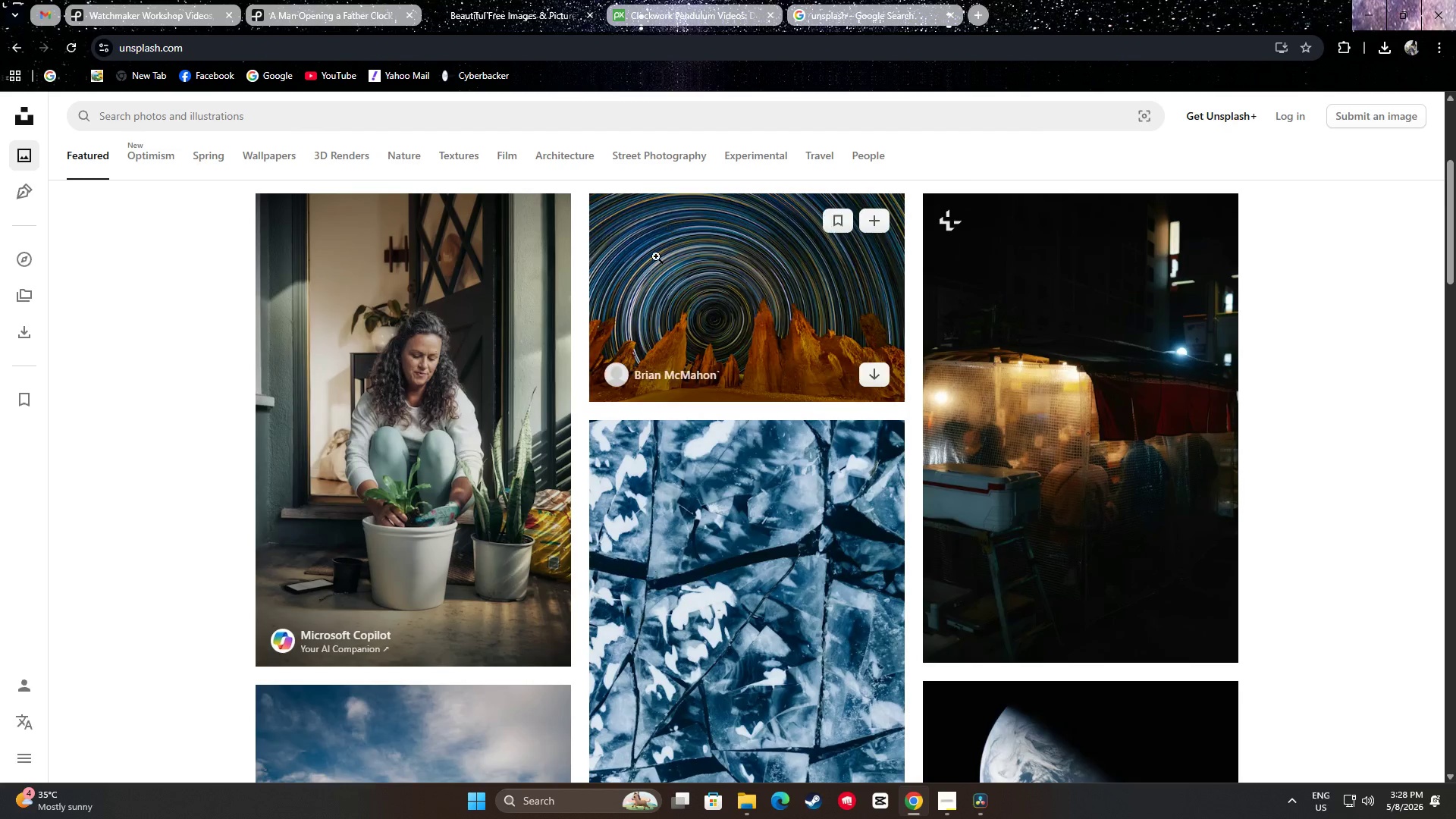 
scroll: coordinate [576, 405], scroll_direction: up, amount: 6.0
 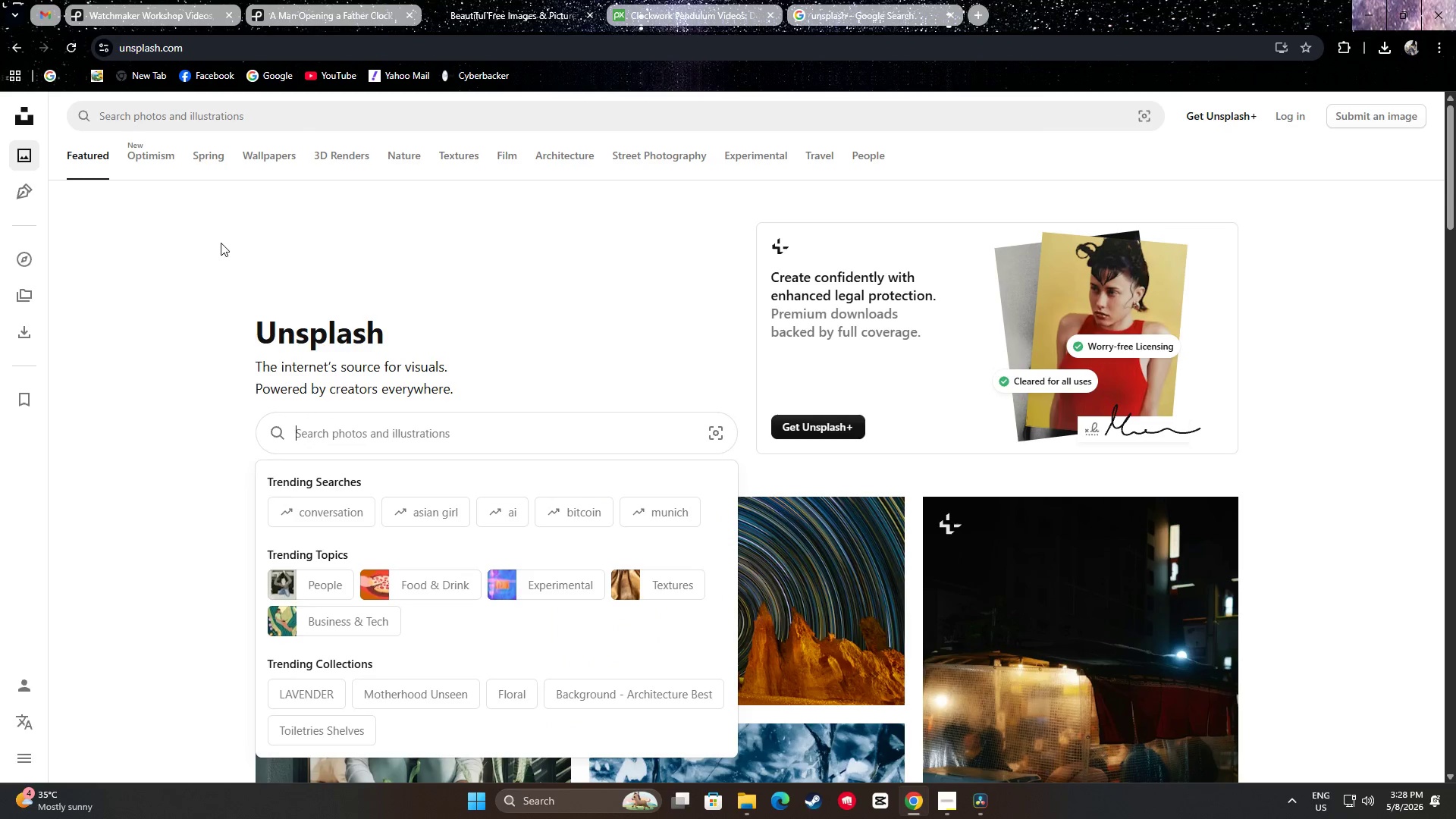 
left_click([503, 158])
 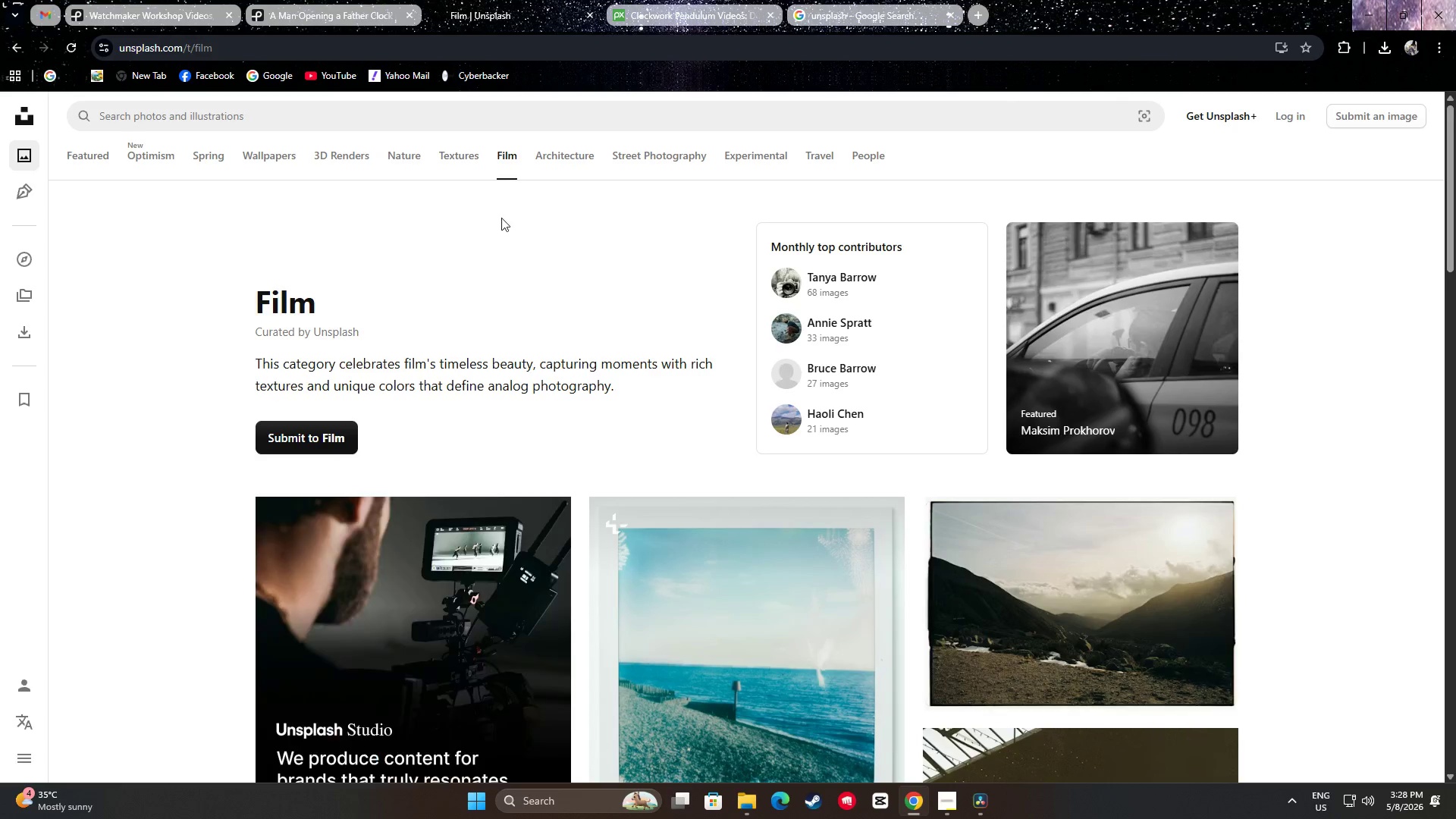 
scroll: coordinate [498, 242], scroll_direction: down, amount: 8.0
 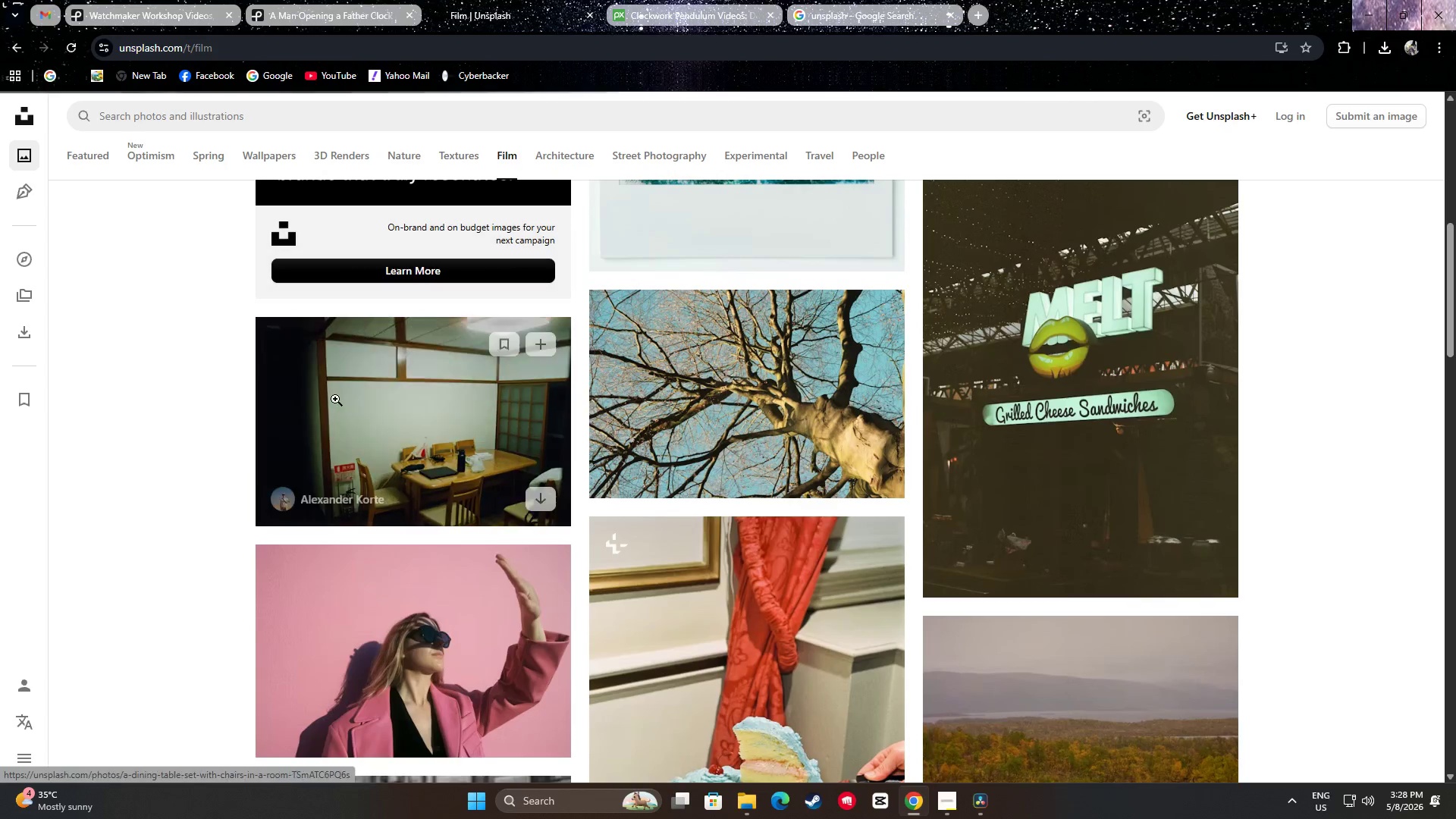 
scroll: coordinate [336, 351], scroll_direction: up, amount: 9.0
 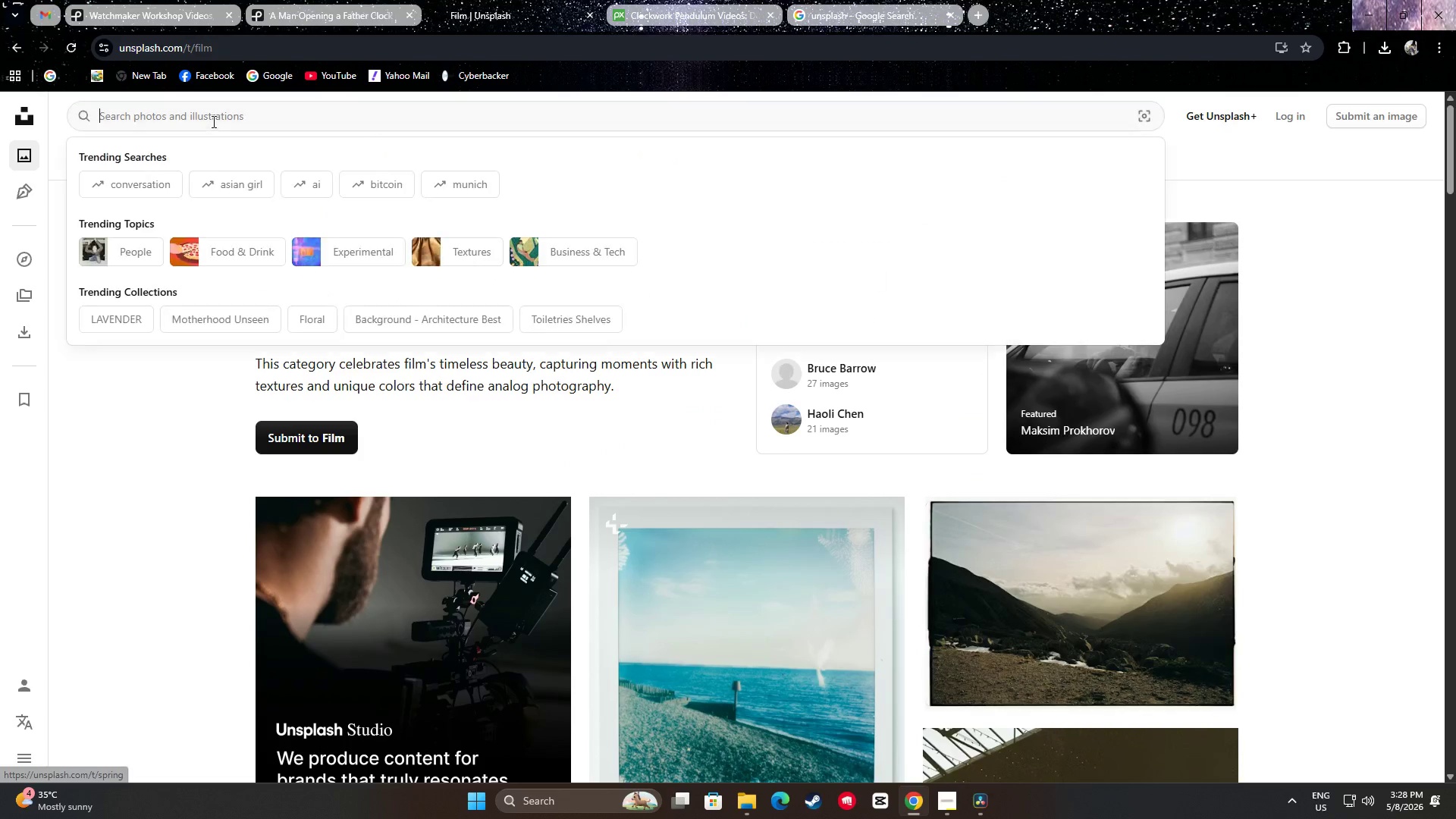 
key(Control+V)
 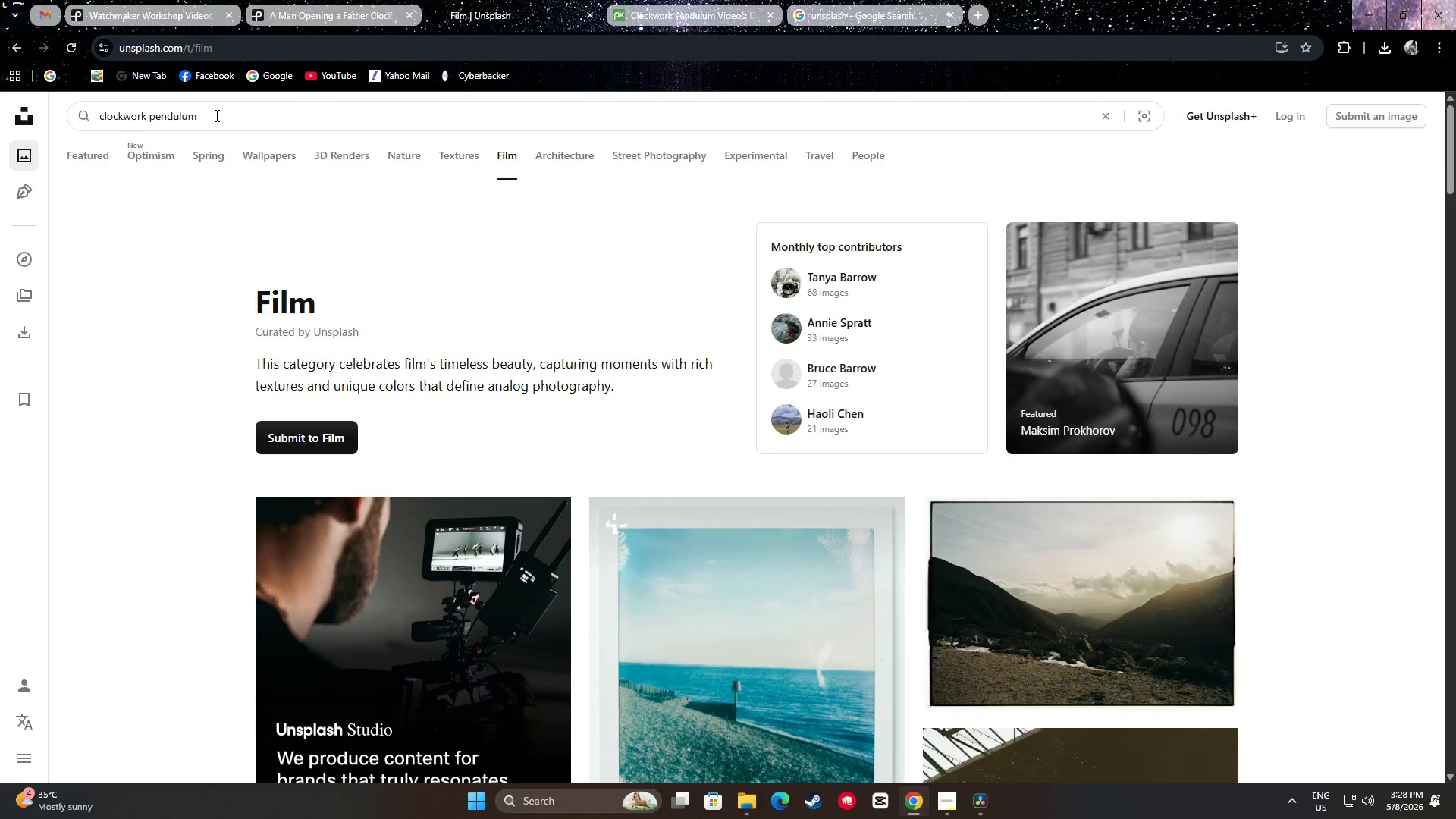 
key(Enter)
 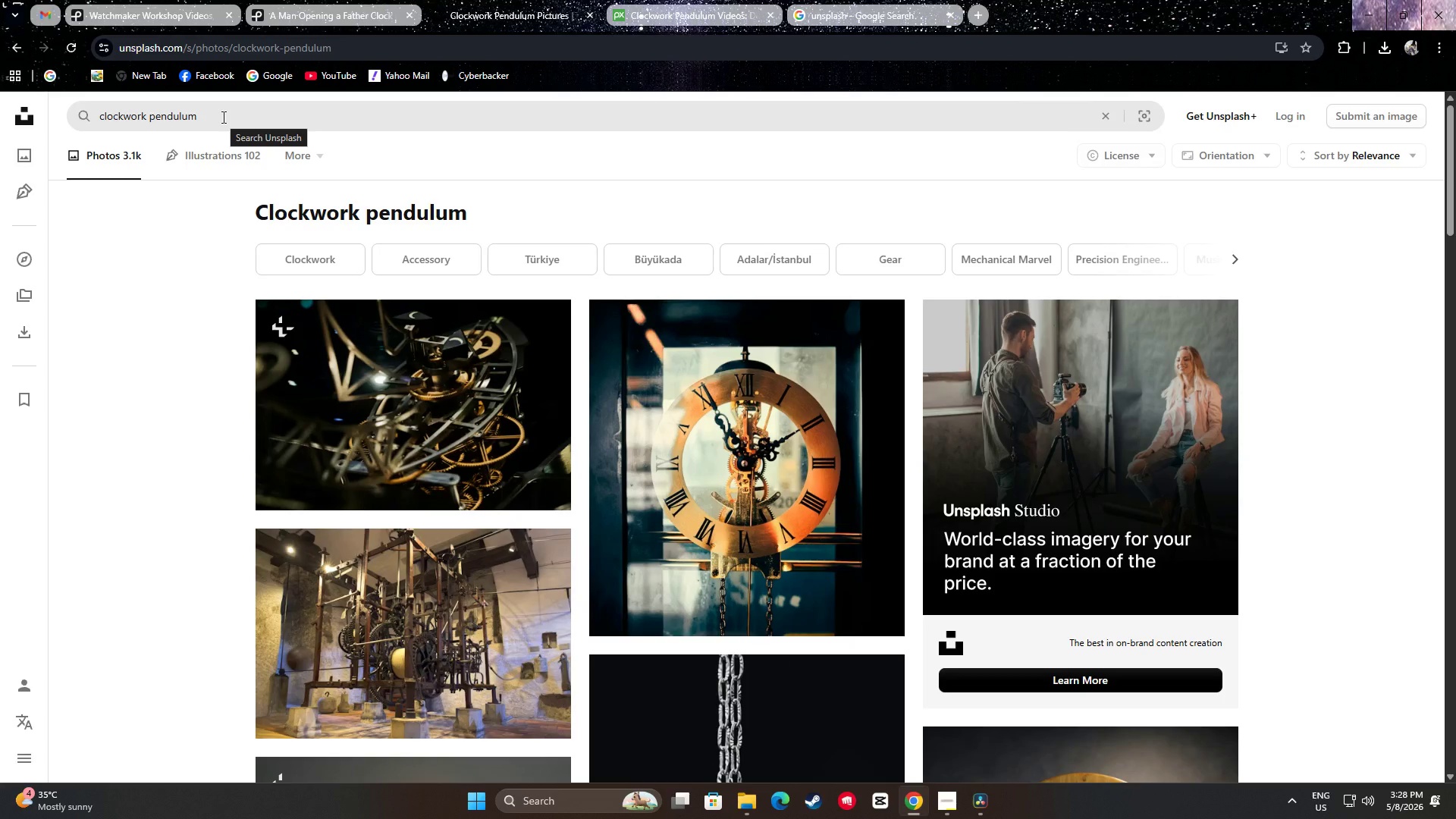 
scroll: coordinate [224, 411], scroll_direction: down, amount: 29.0
 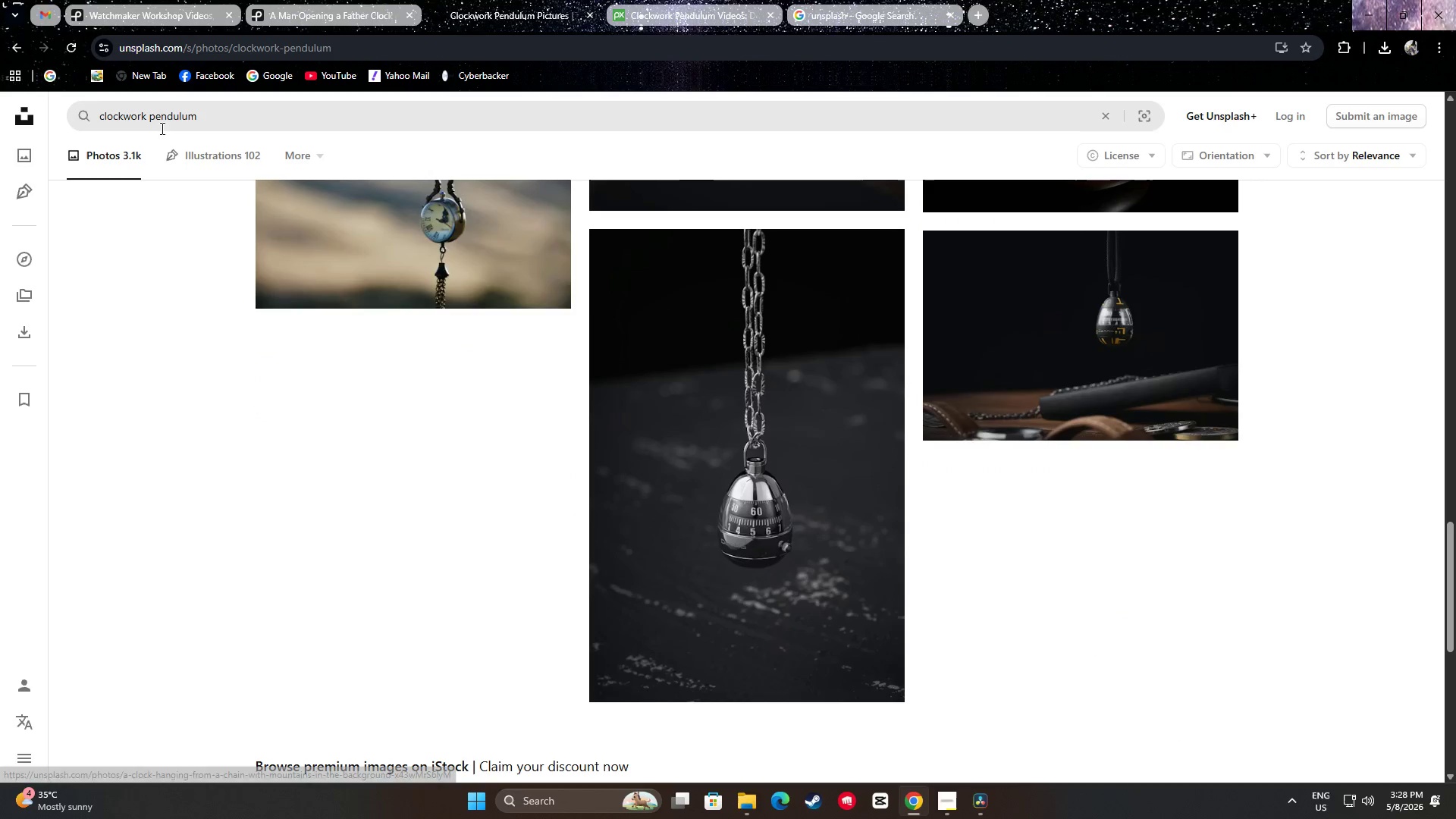 
left_click_drag(start_coordinate=[151, 115], to_coordinate=[129, 109])
 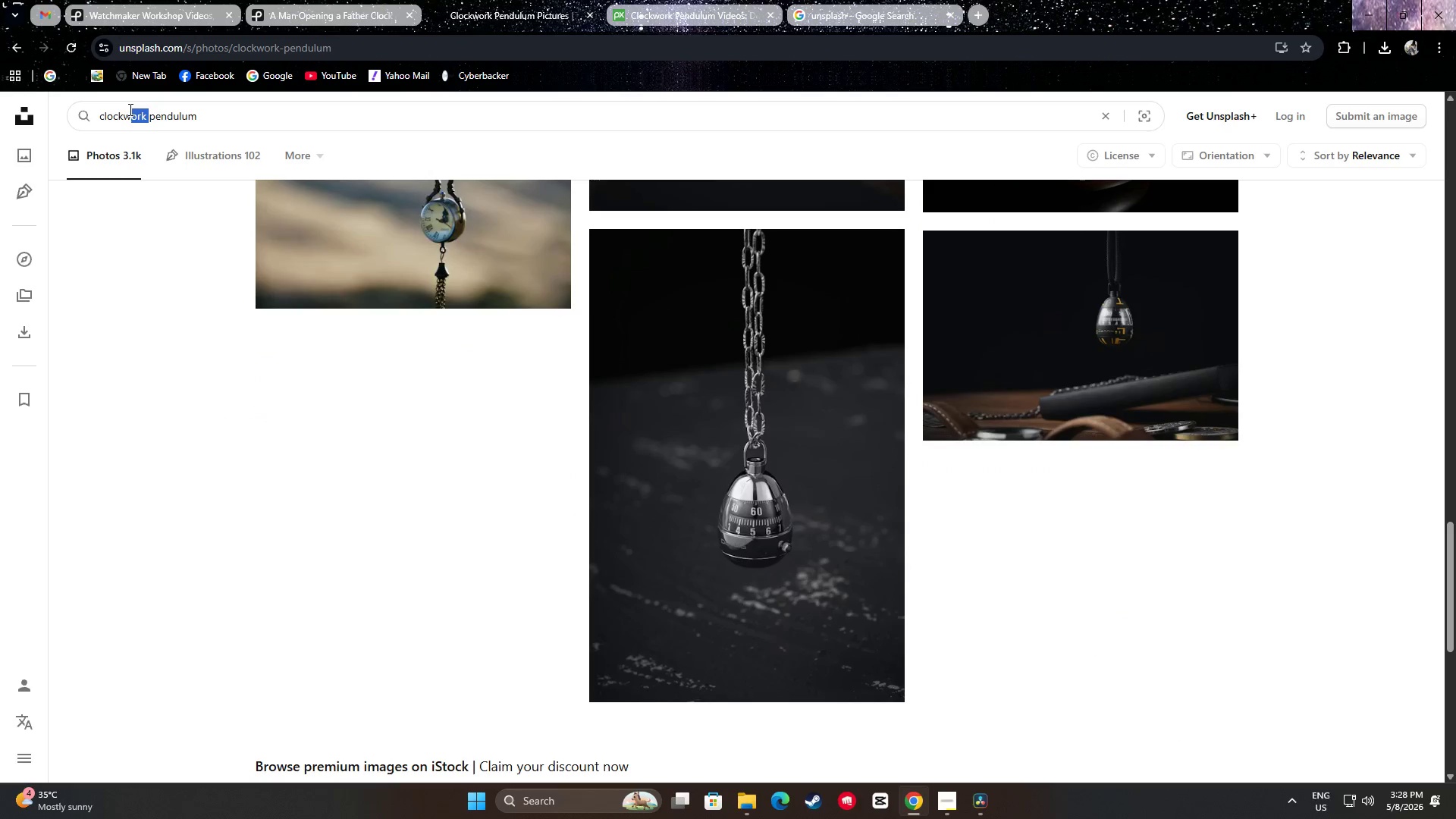 
key(Backspace)
 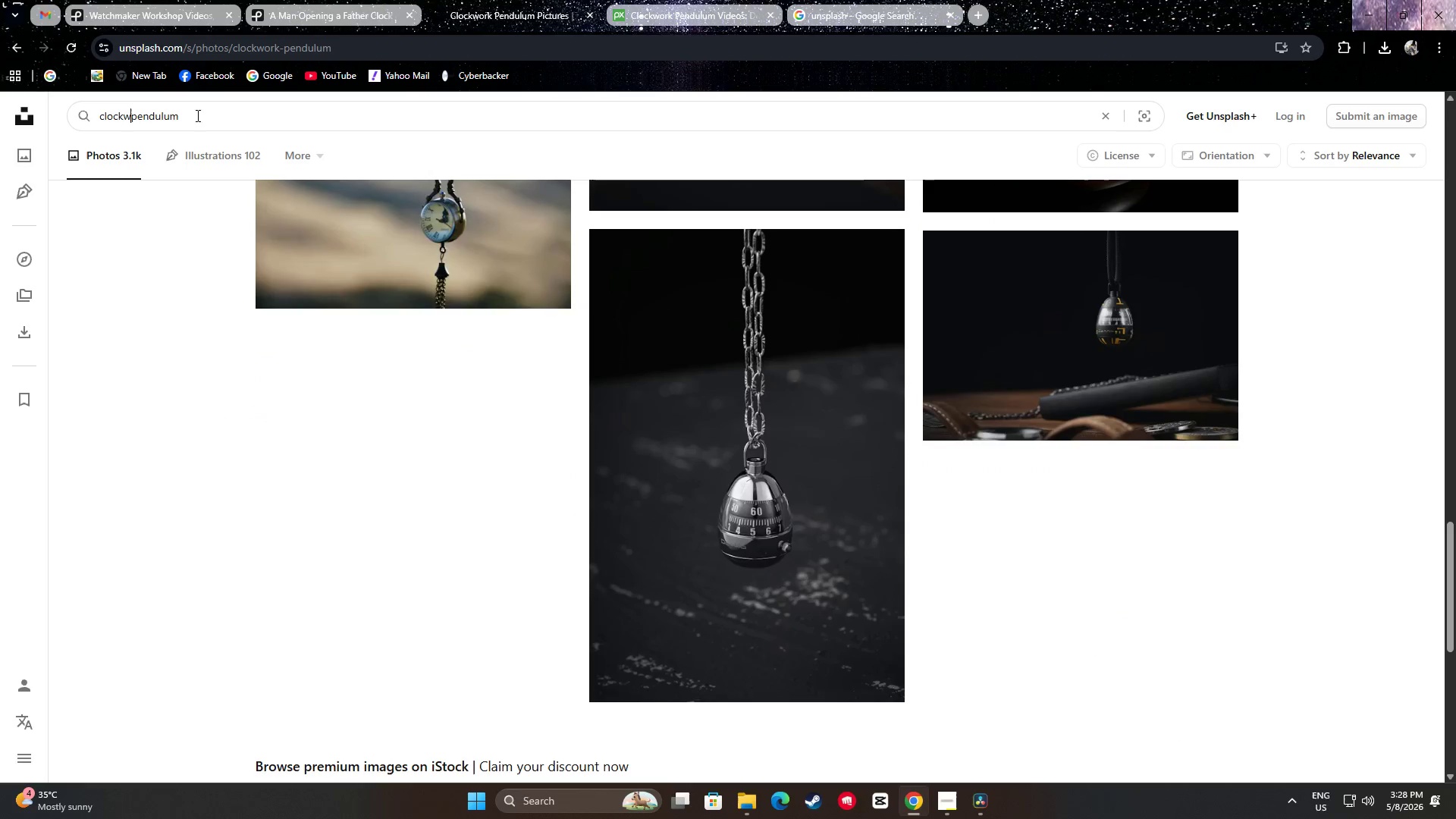 
key(Backspace)
 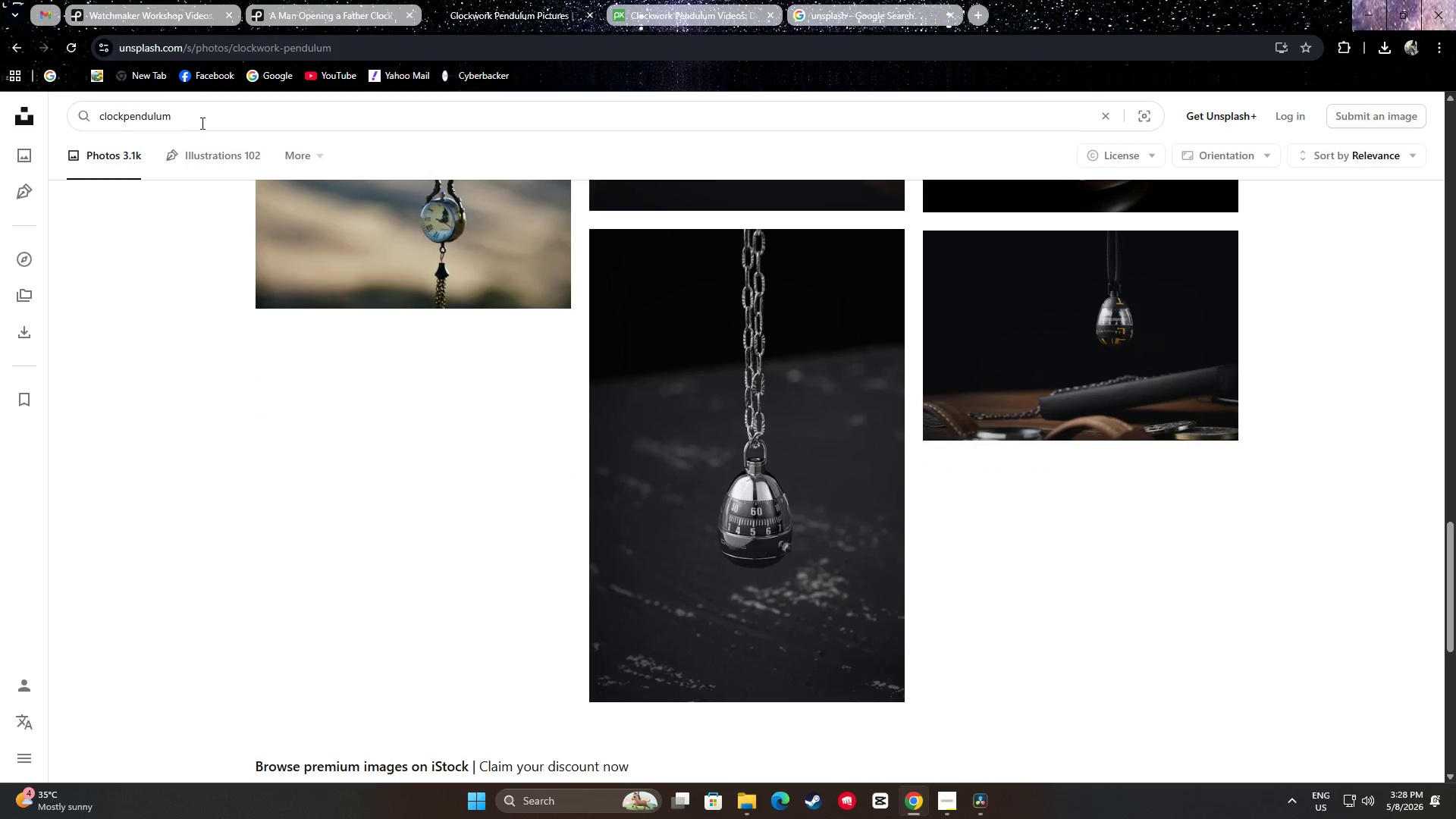 
key(Space)
 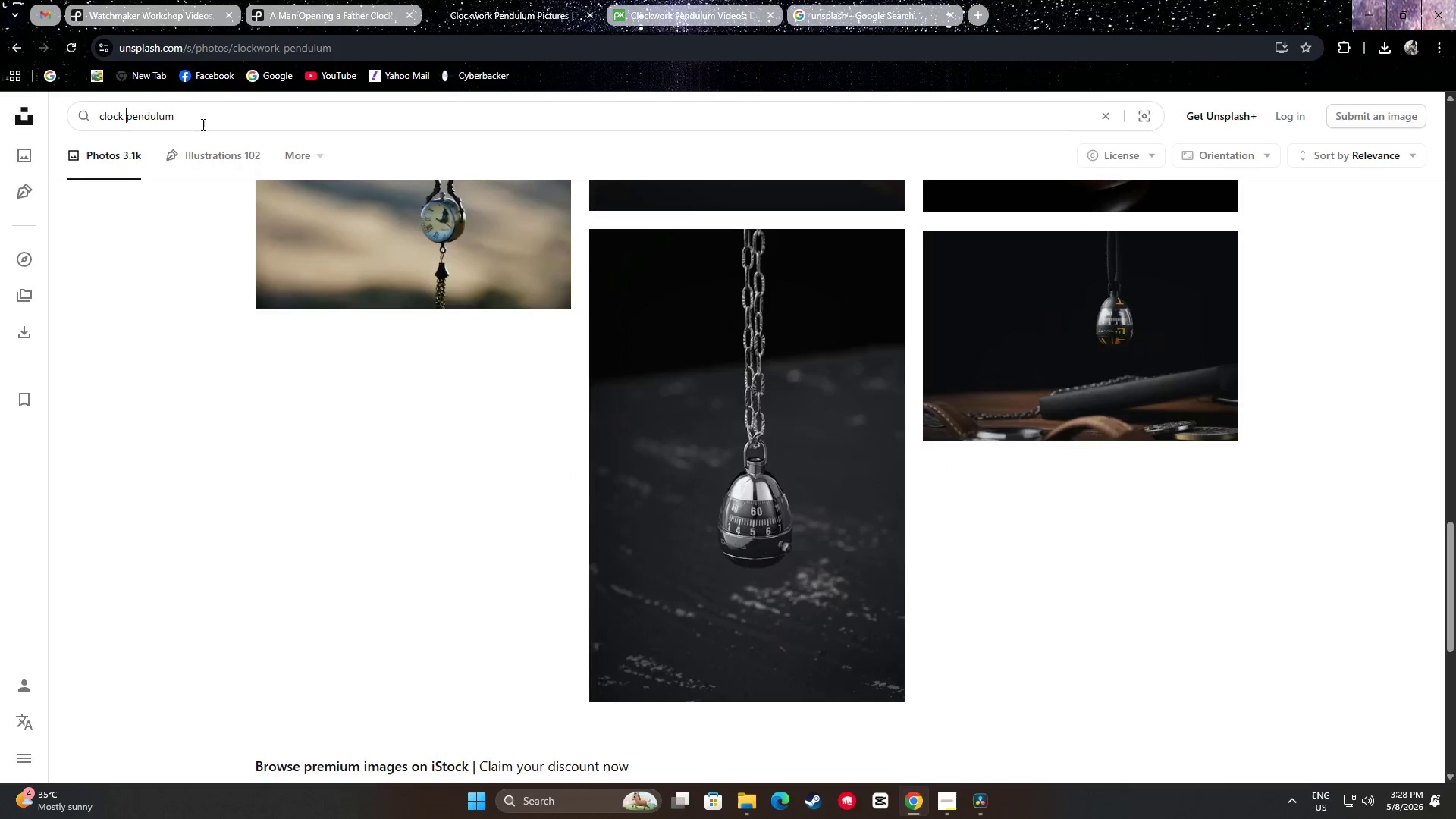 
key(Enter)
 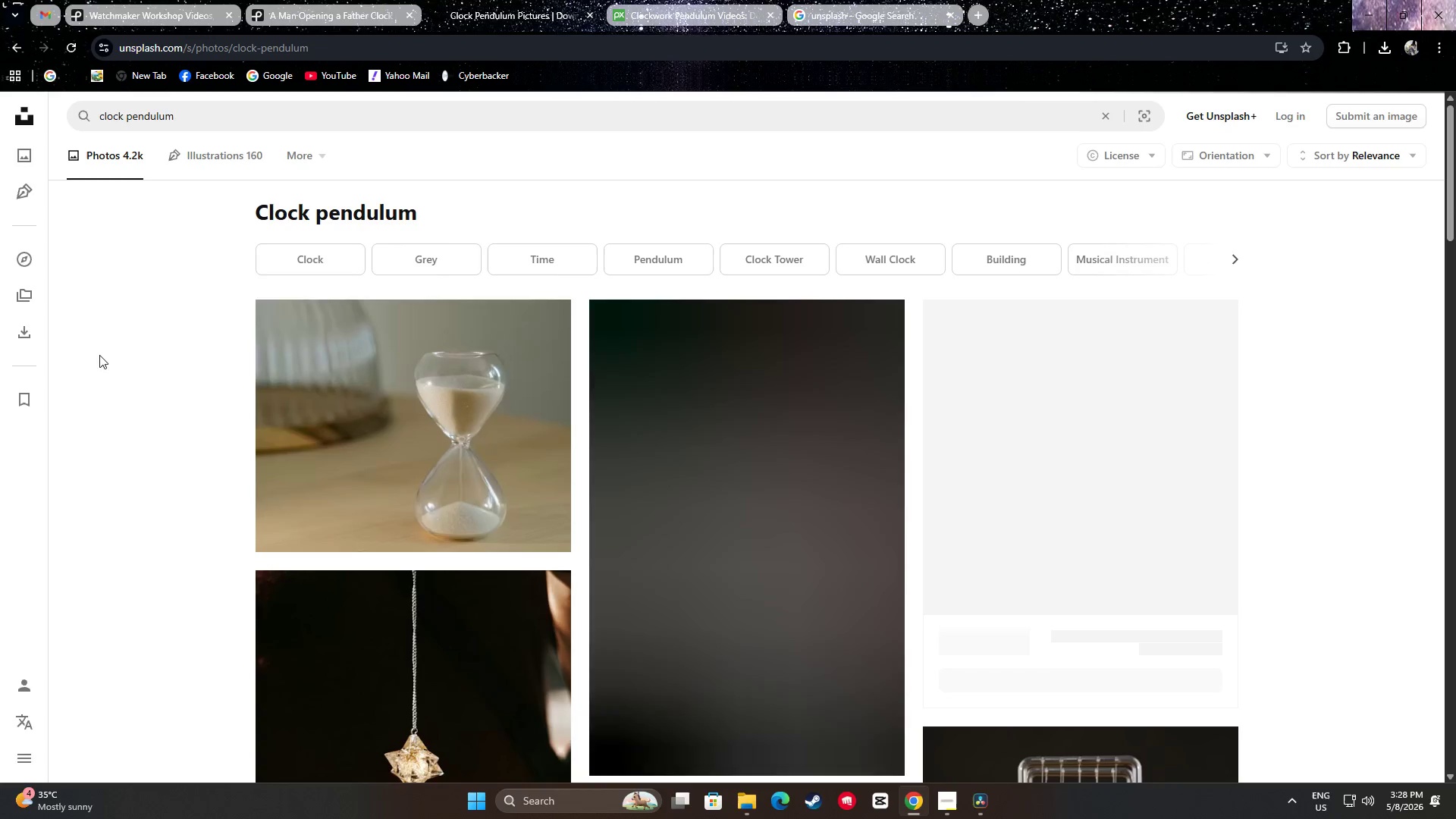 
scroll: coordinate [73, 407], scroll_direction: down, amount: 28.0
 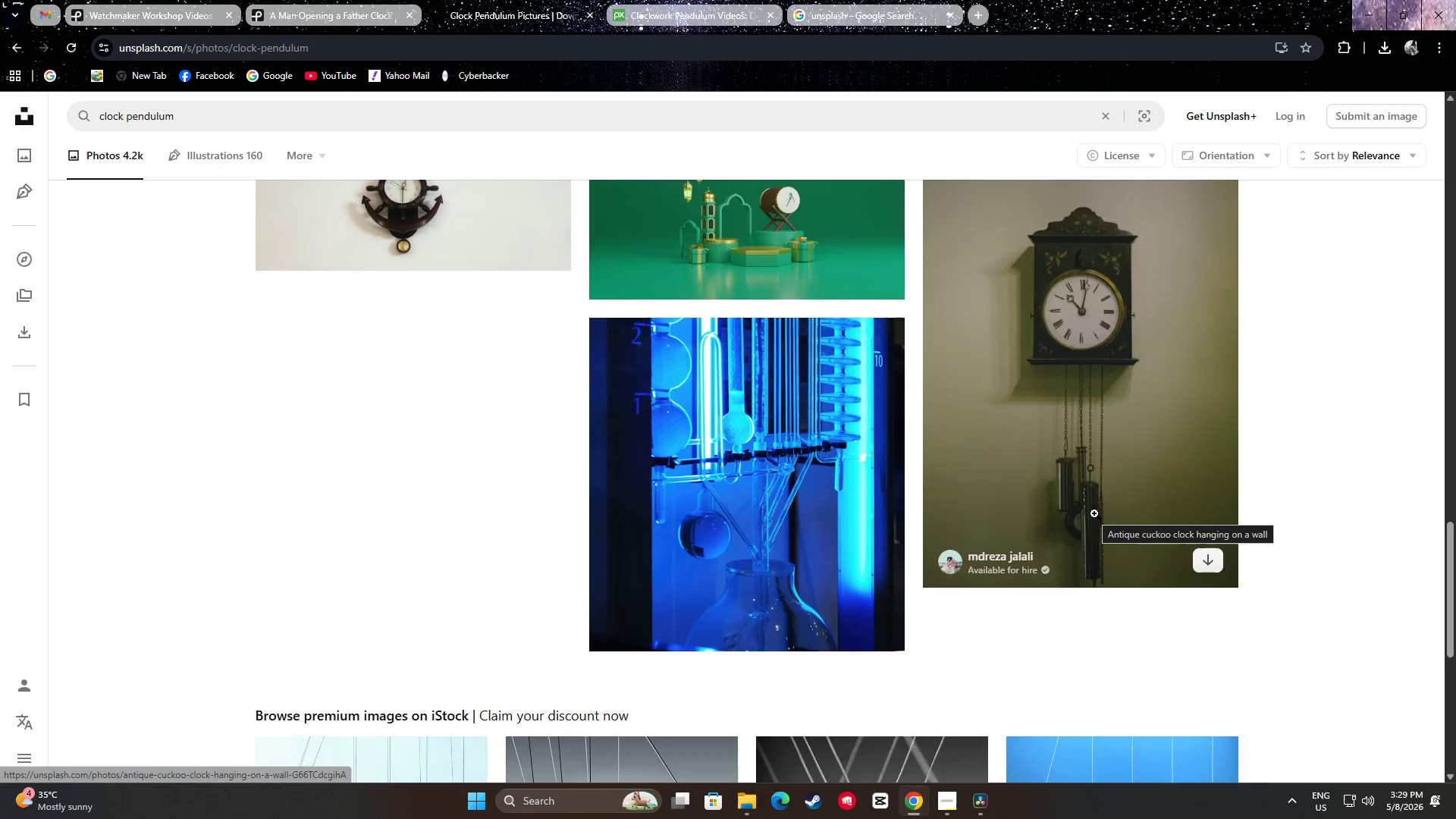 
scroll: coordinate [1333, 479], scroll_direction: down, amount: 8.0
 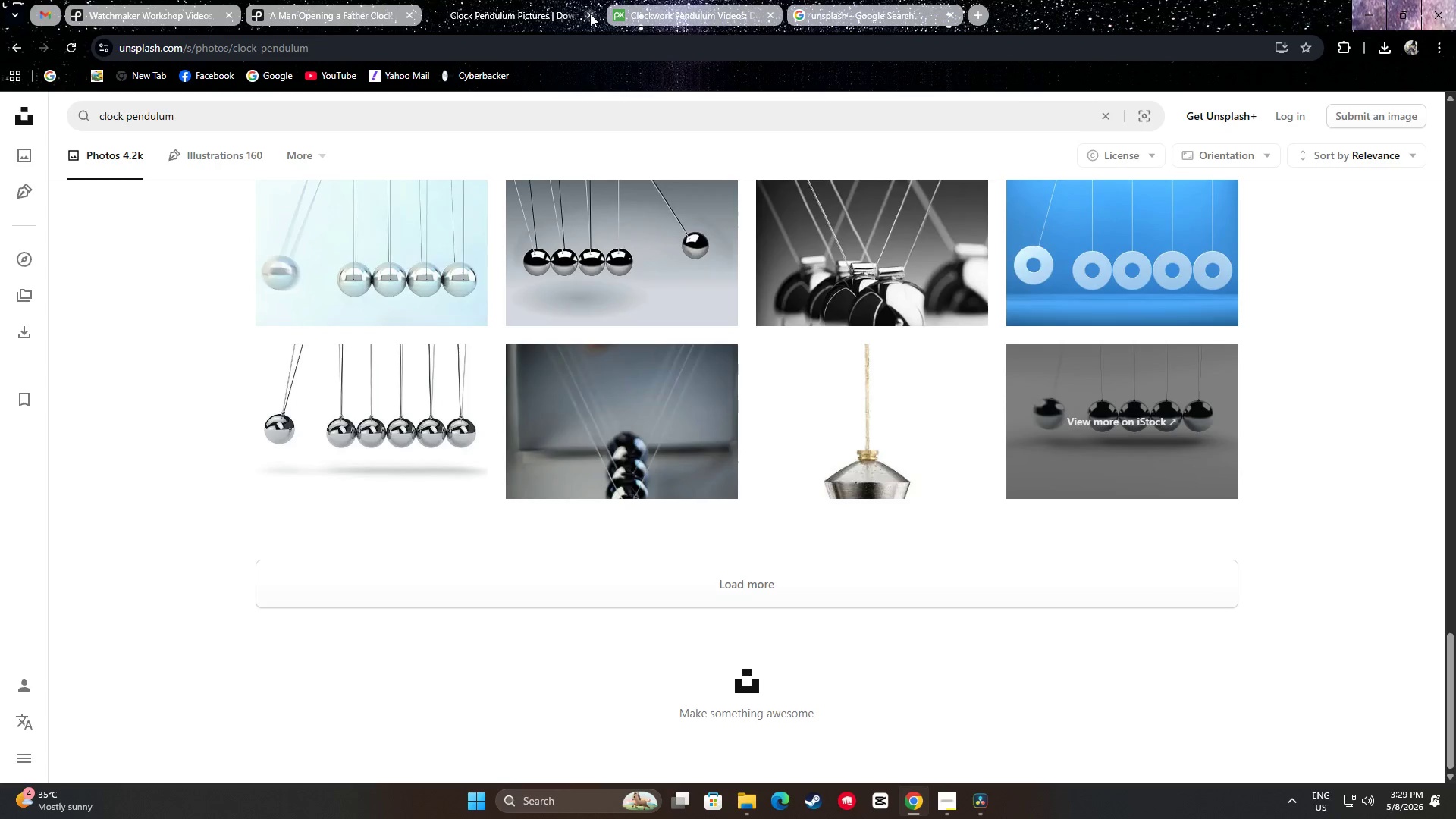 
double_click([327, 0])
 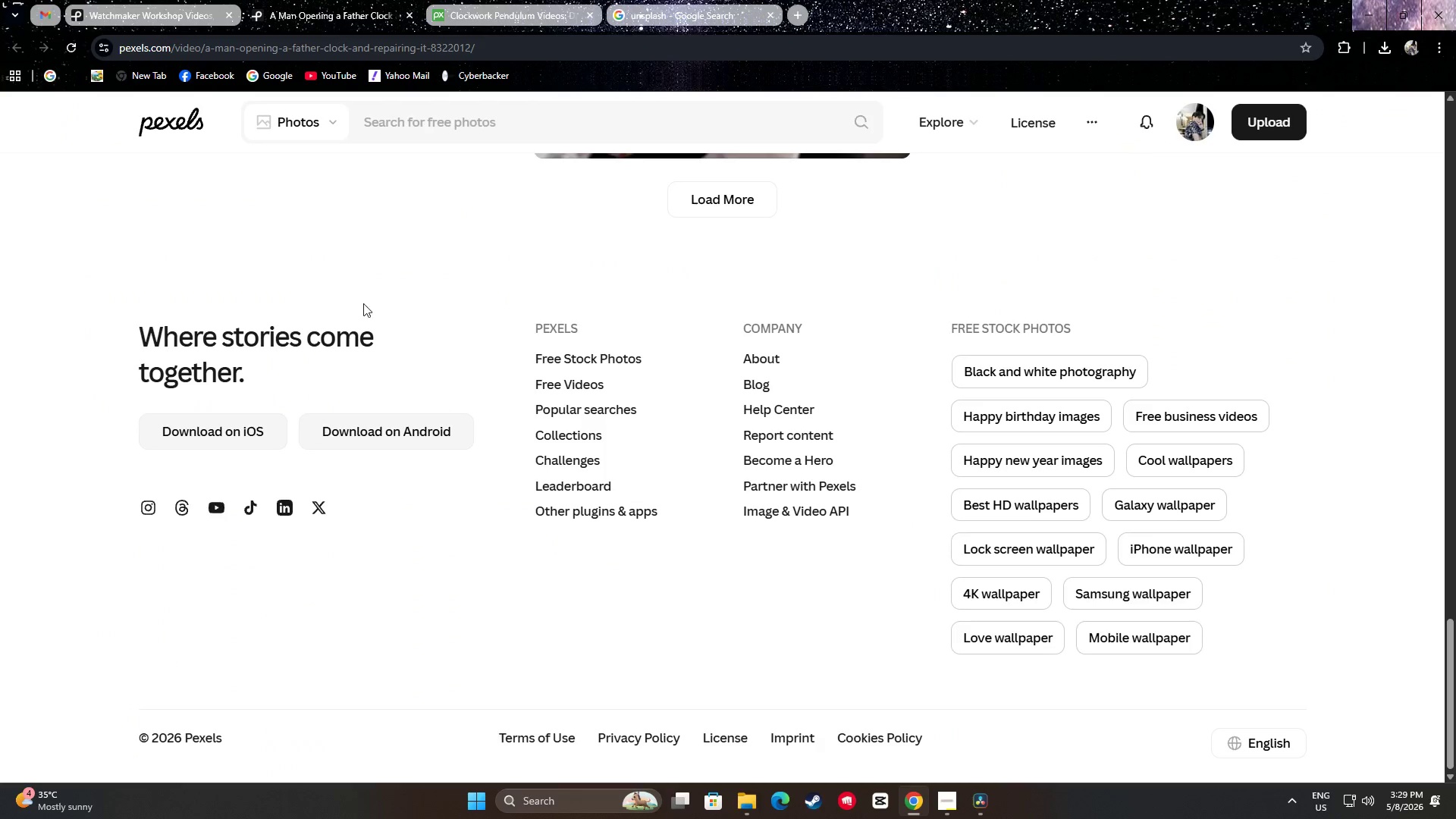 
scroll: coordinate [4, 460], scroll_direction: up, amount: 35.0
 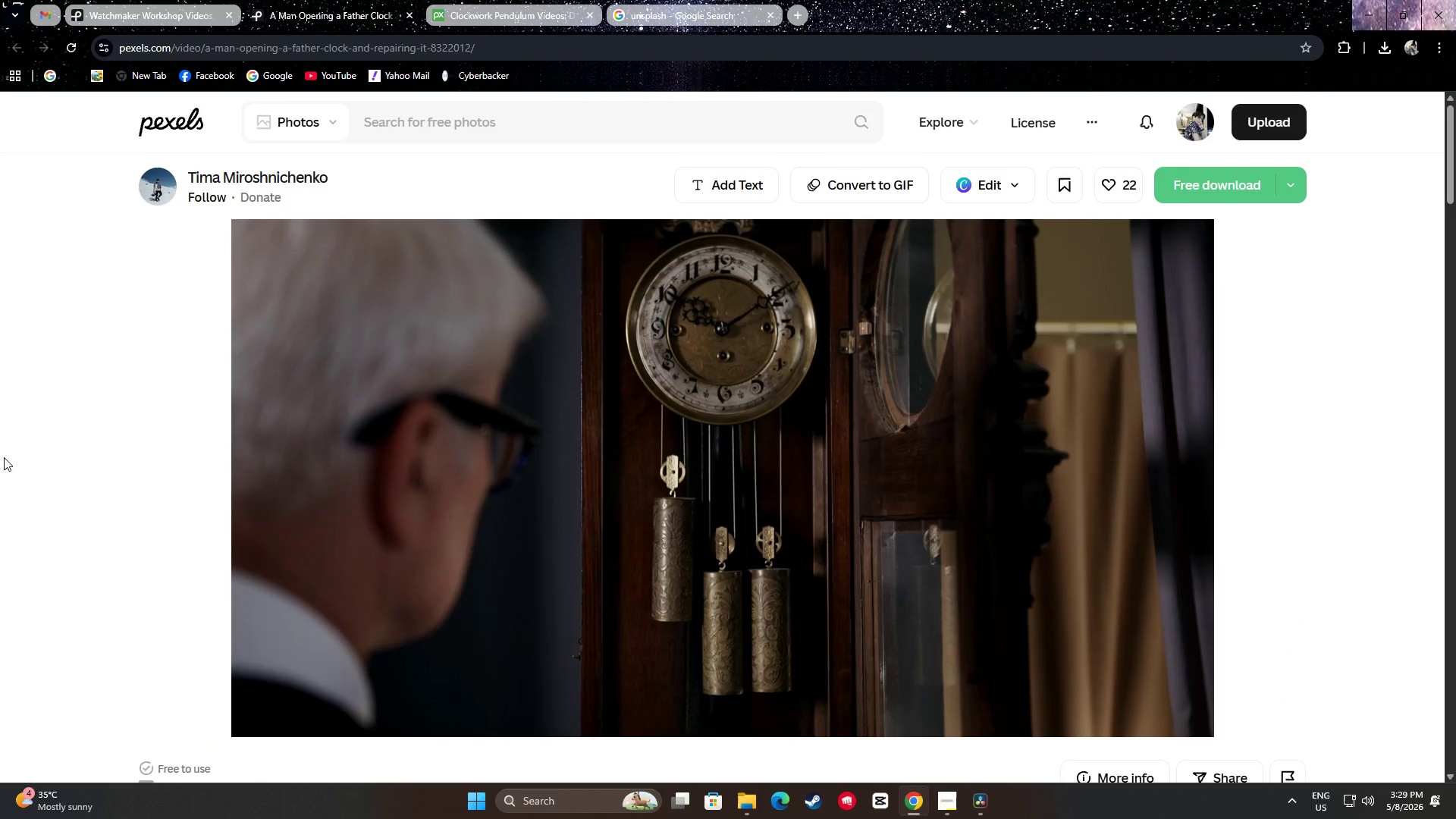 
scroll: coordinate [2, 453], scroll_direction: down, amount: 4.0
 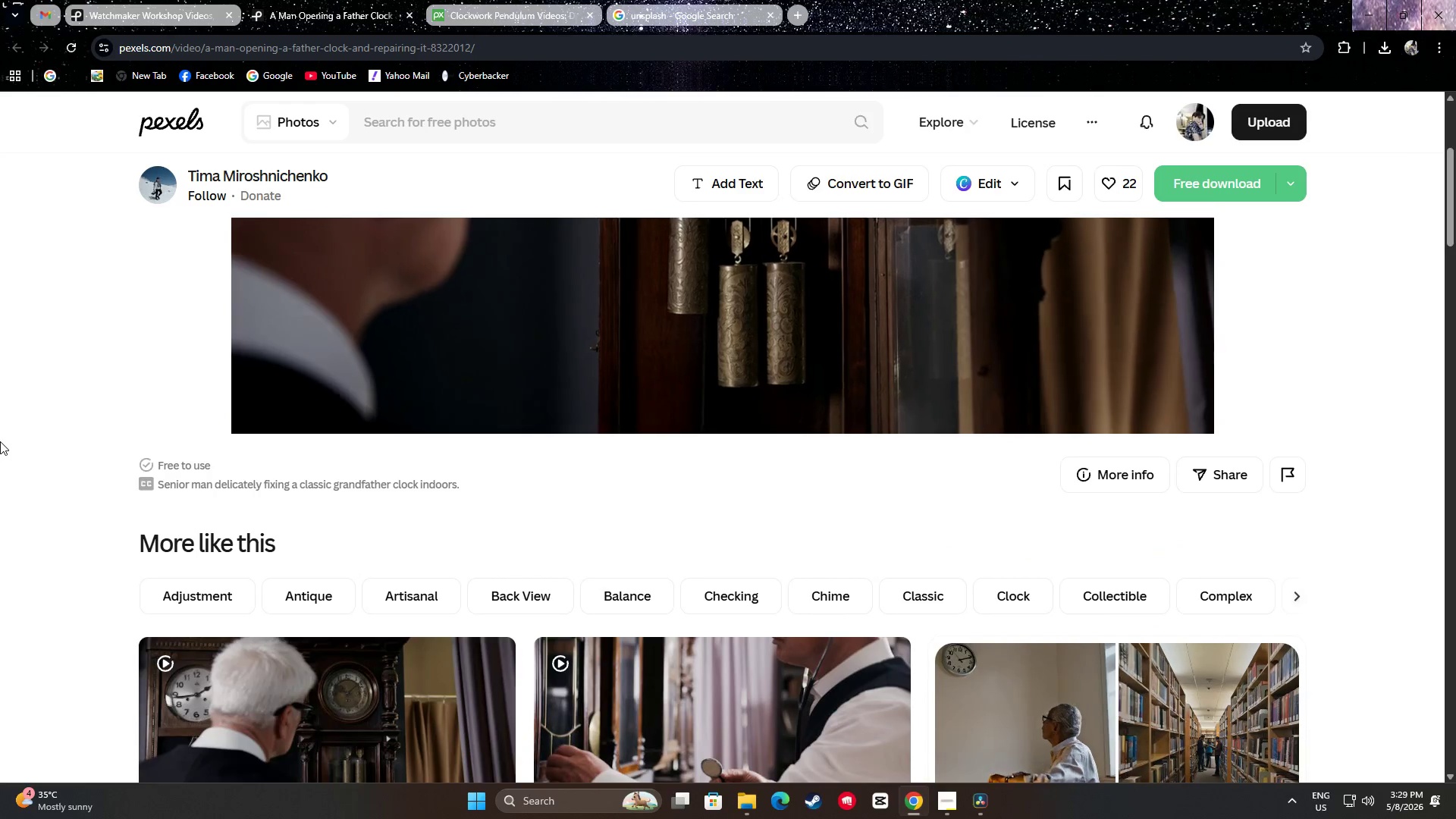 
scroll: coordinate [3, 437], scroll_direction: up, amount: 5.0
 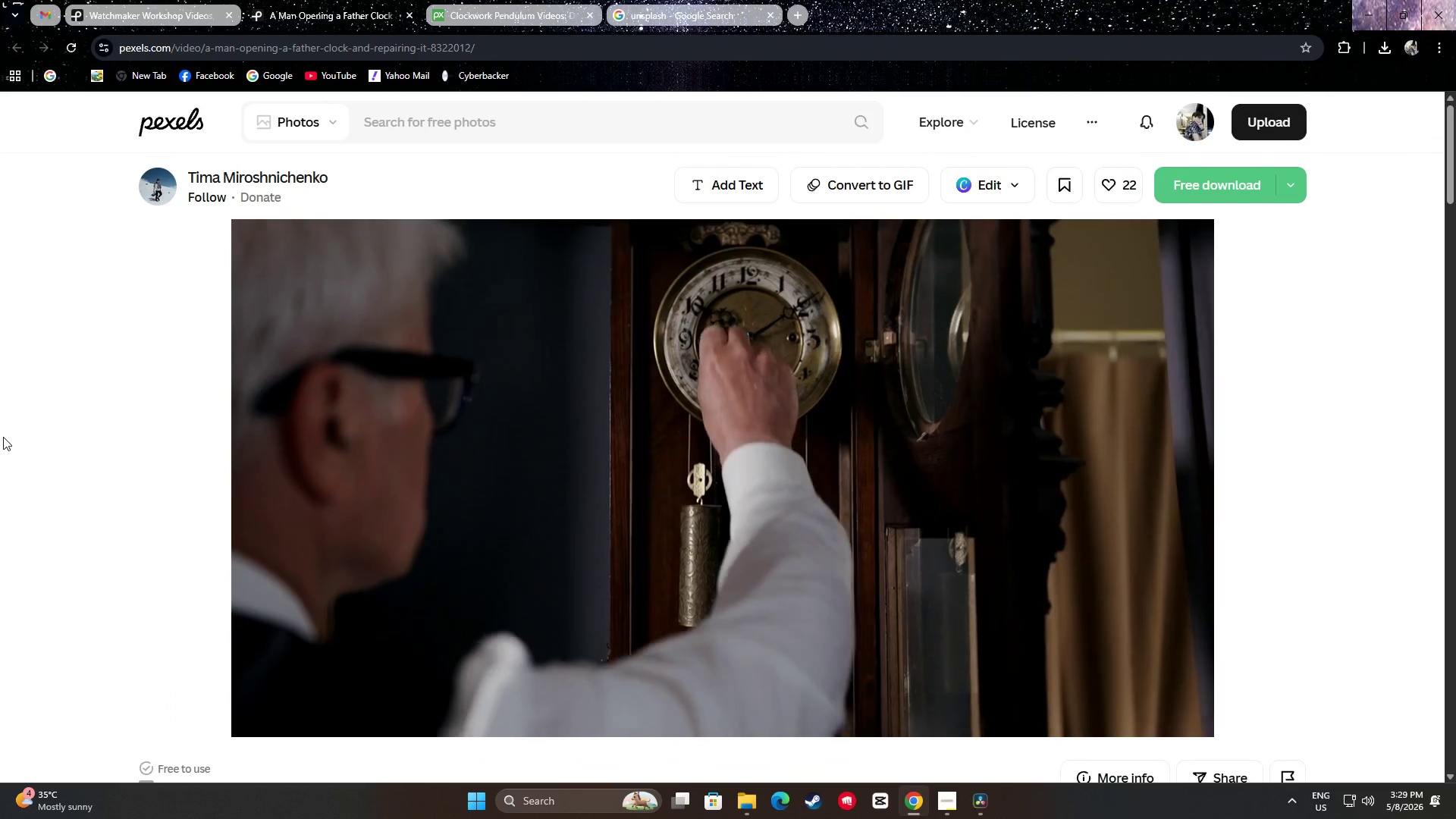 
scroll: coordinate [2, 428], scroll_direction: down, amount: 9.0
 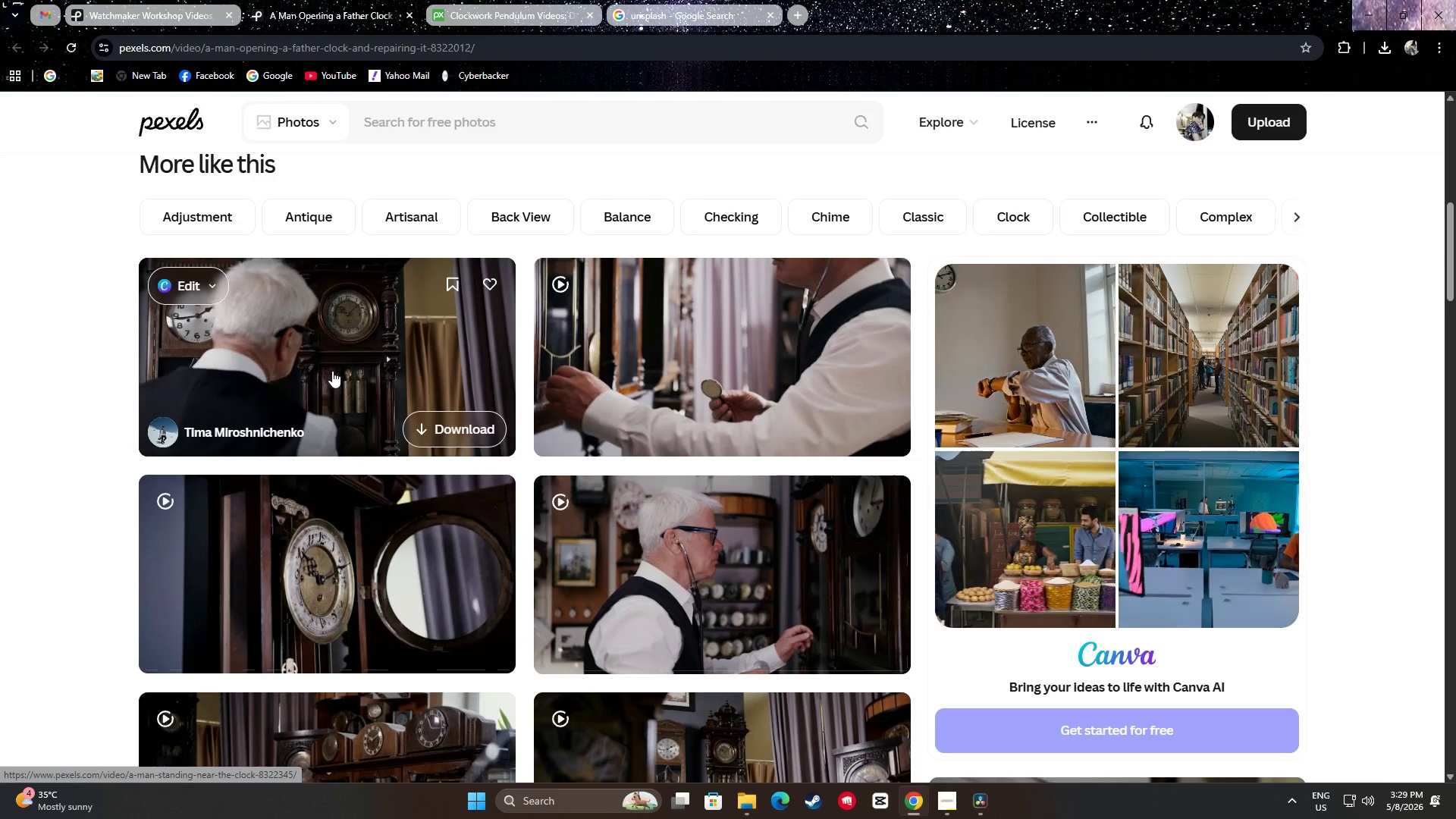 
wait(5.24)
 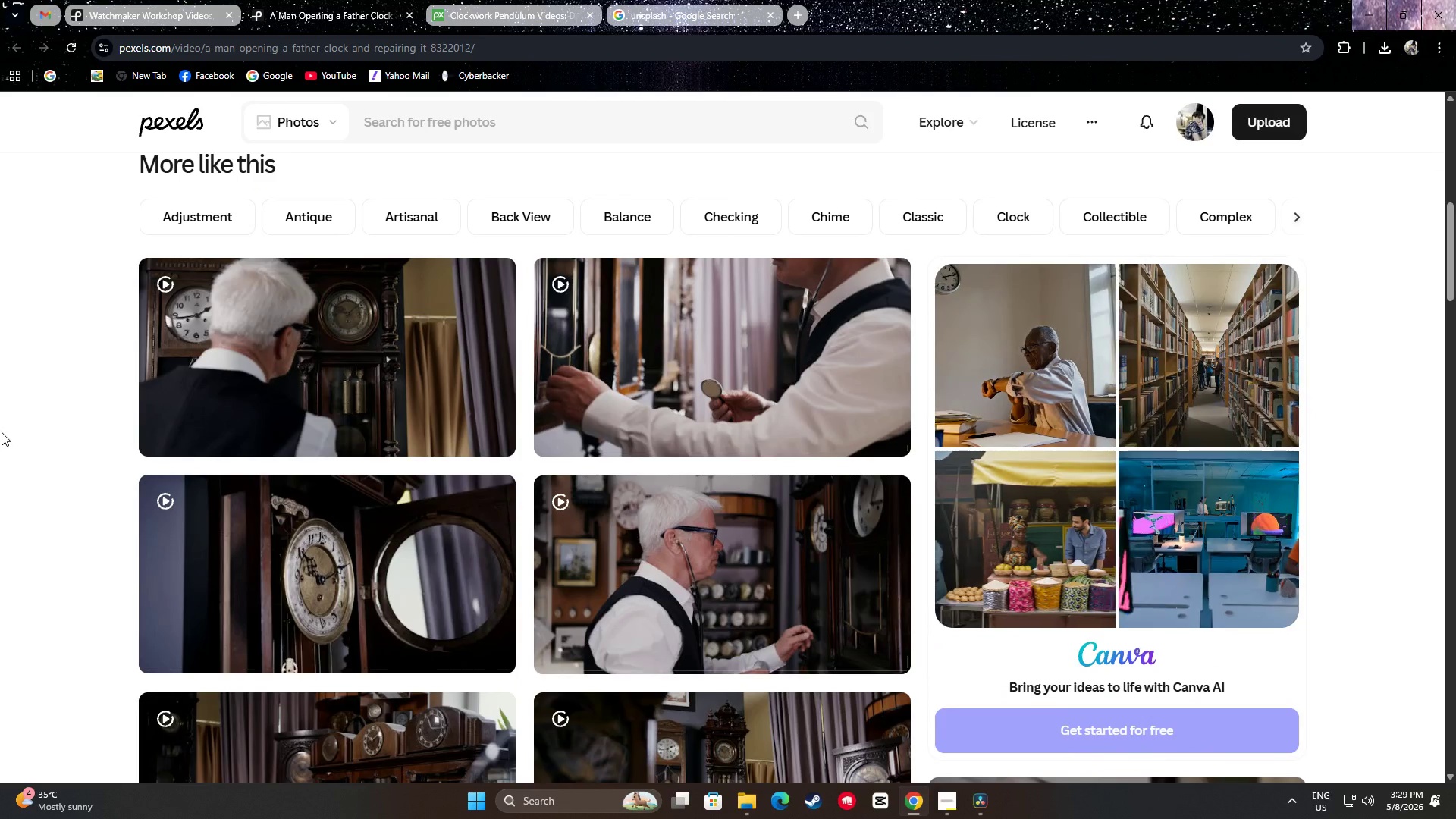 
scroll: coordinate [0, 386], scroll_direction: down, amount: 6.0
 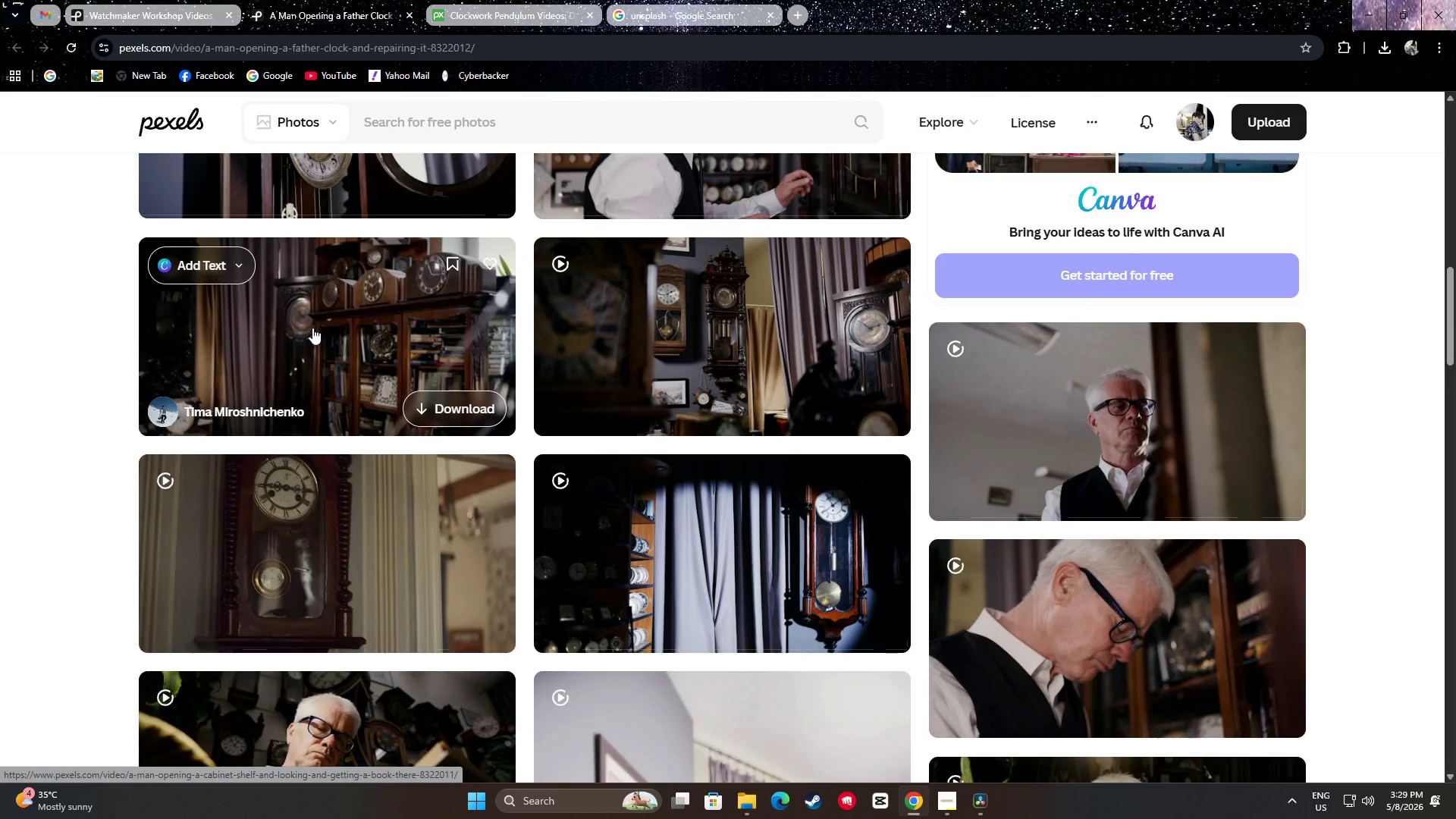 
scroll: coordinate [39, 406], scroll_direction: up, amount: 7.0
 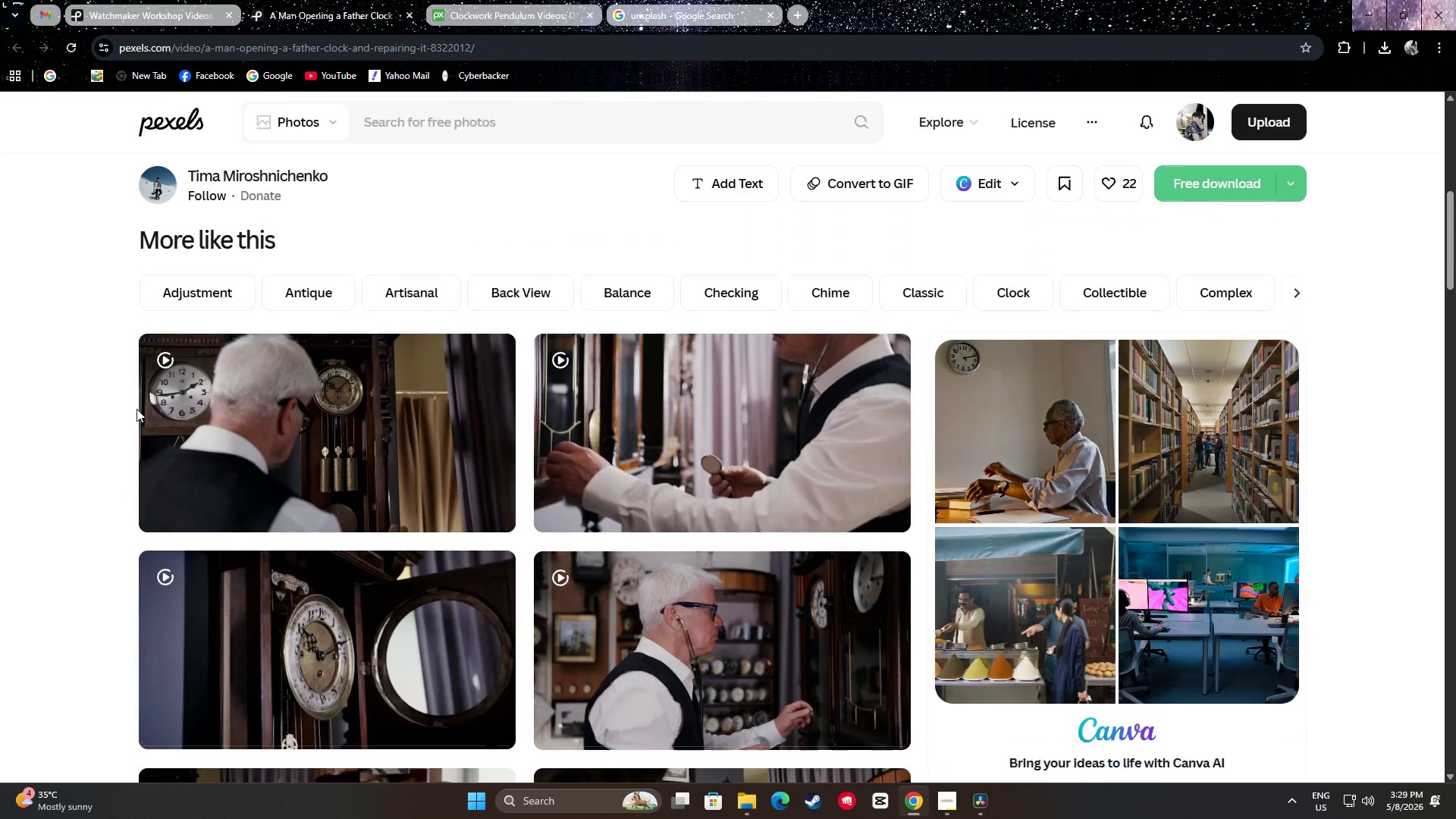 
mouse_move([322, 414])
 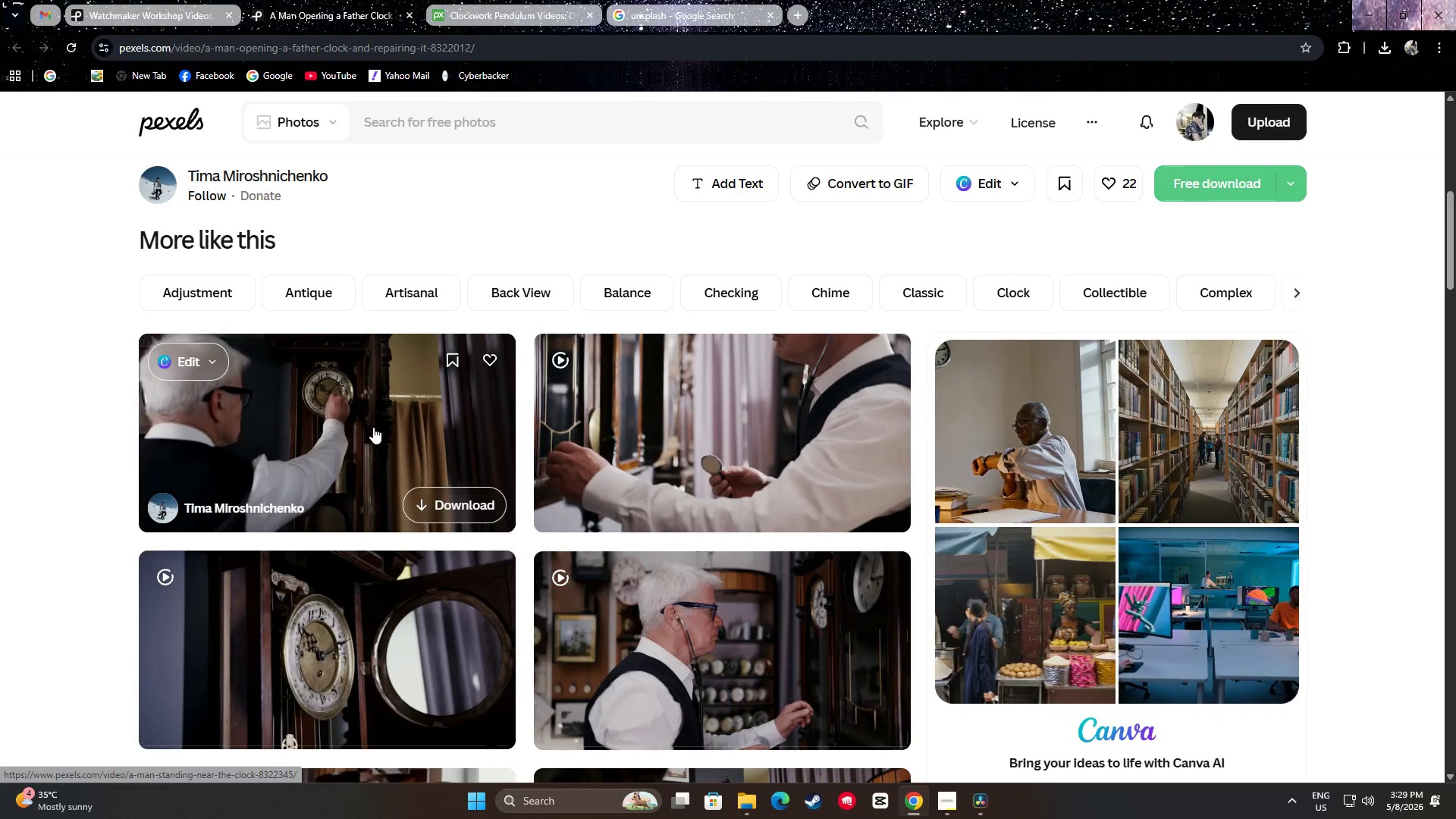 
scroll: coordinate [412, 412], scroll_direction: up, amount: 10.0
 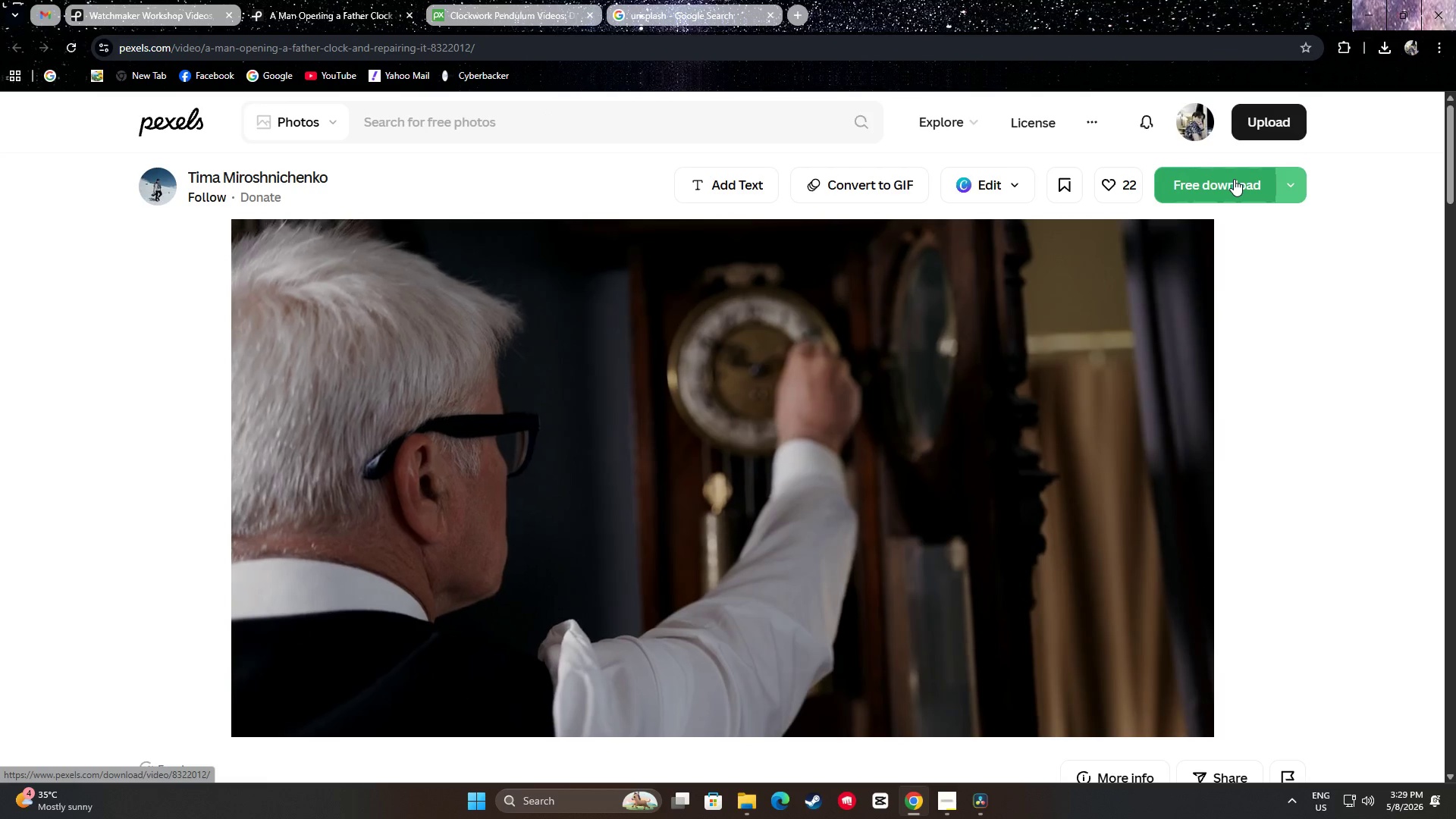 
left_click([199, 0])
 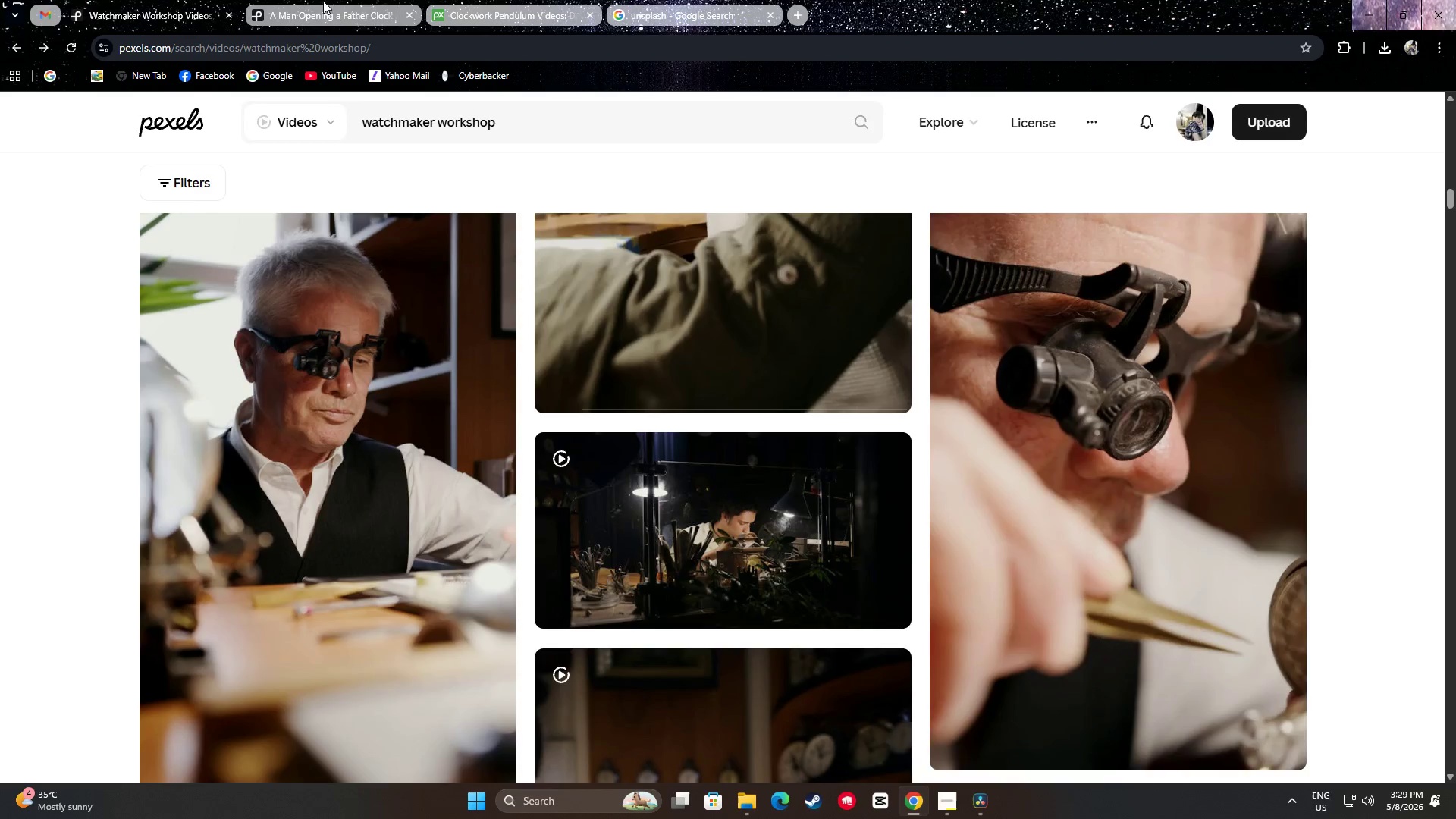 
scroll: coordinate [325, 409], scroll_direction: down, amount: 9.0
 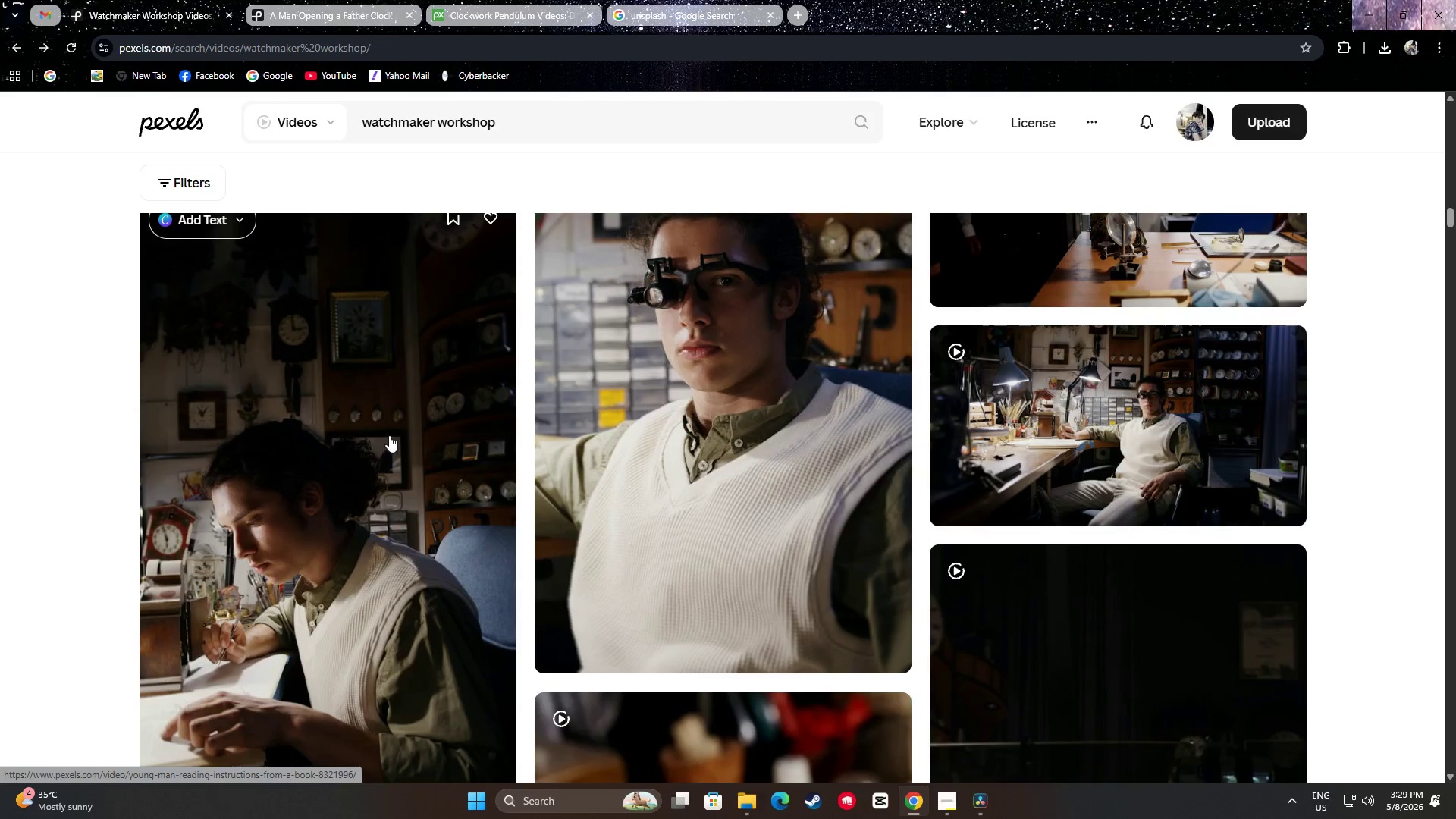 
scroll: coordinate [408, 517], scroll_direction: up, amount: 47.0
 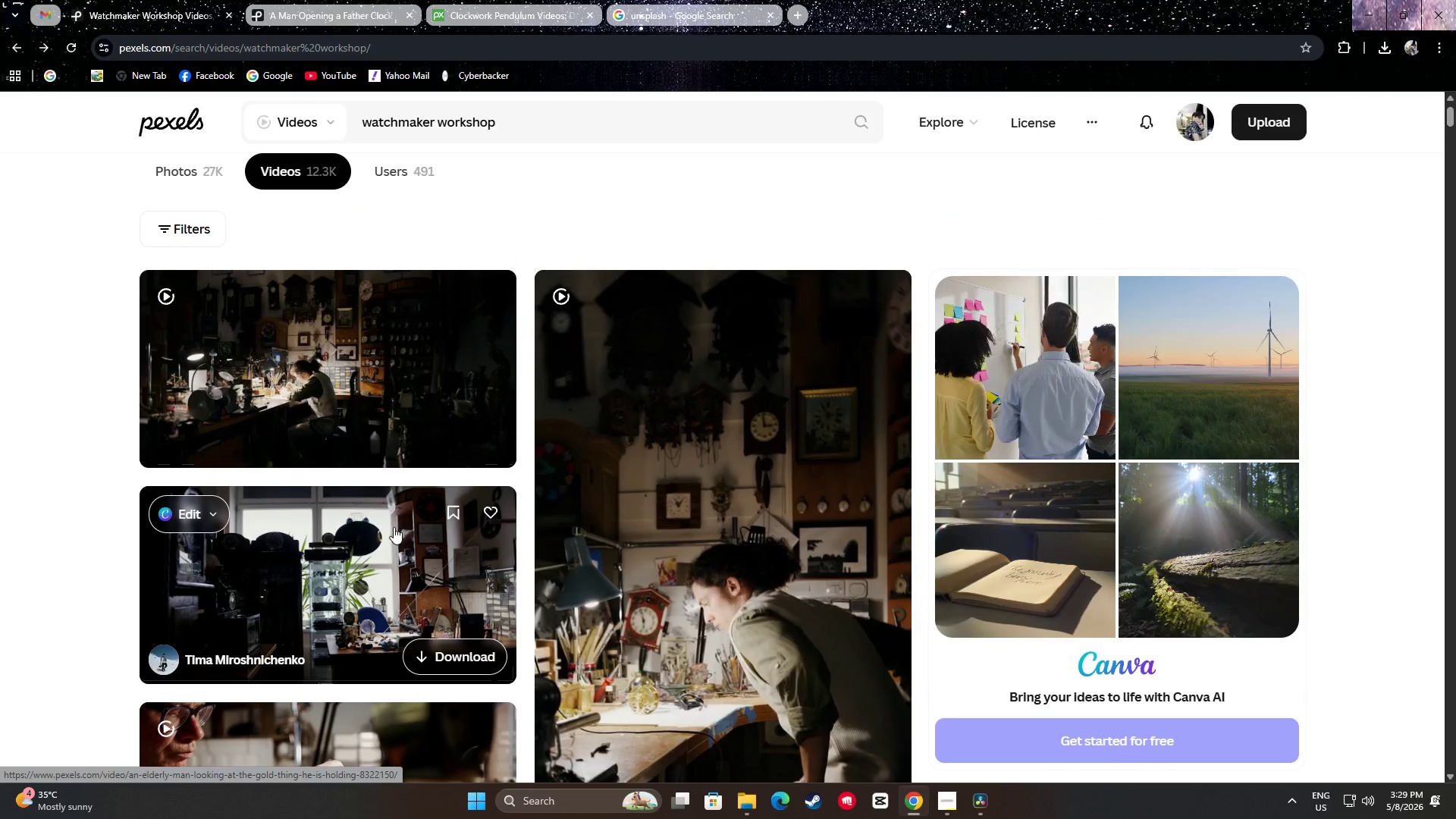 
scroll: coordinate [394, 509], scroll_direction: down, amount: 4.0
 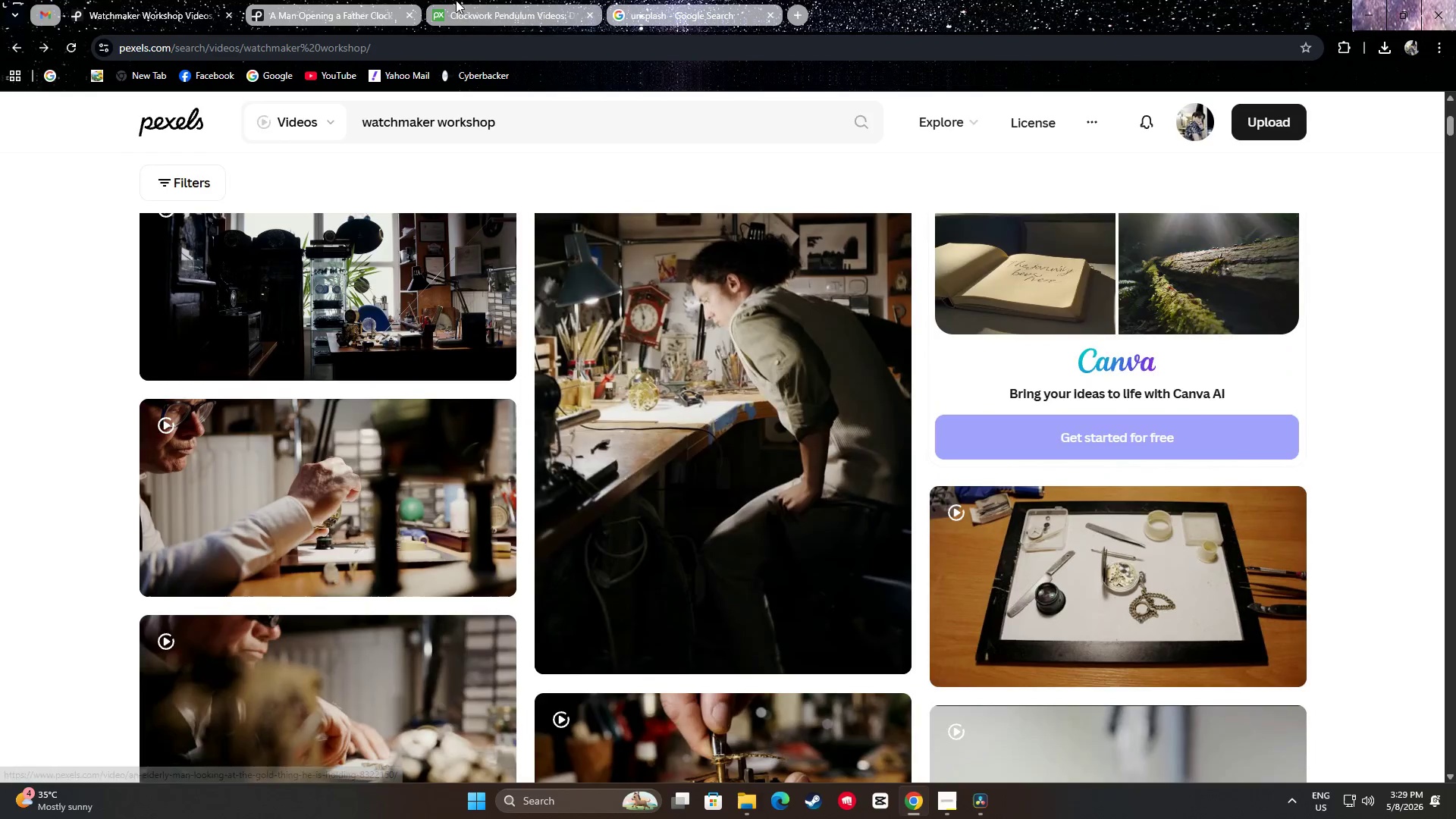 
left_click([376, 0])
 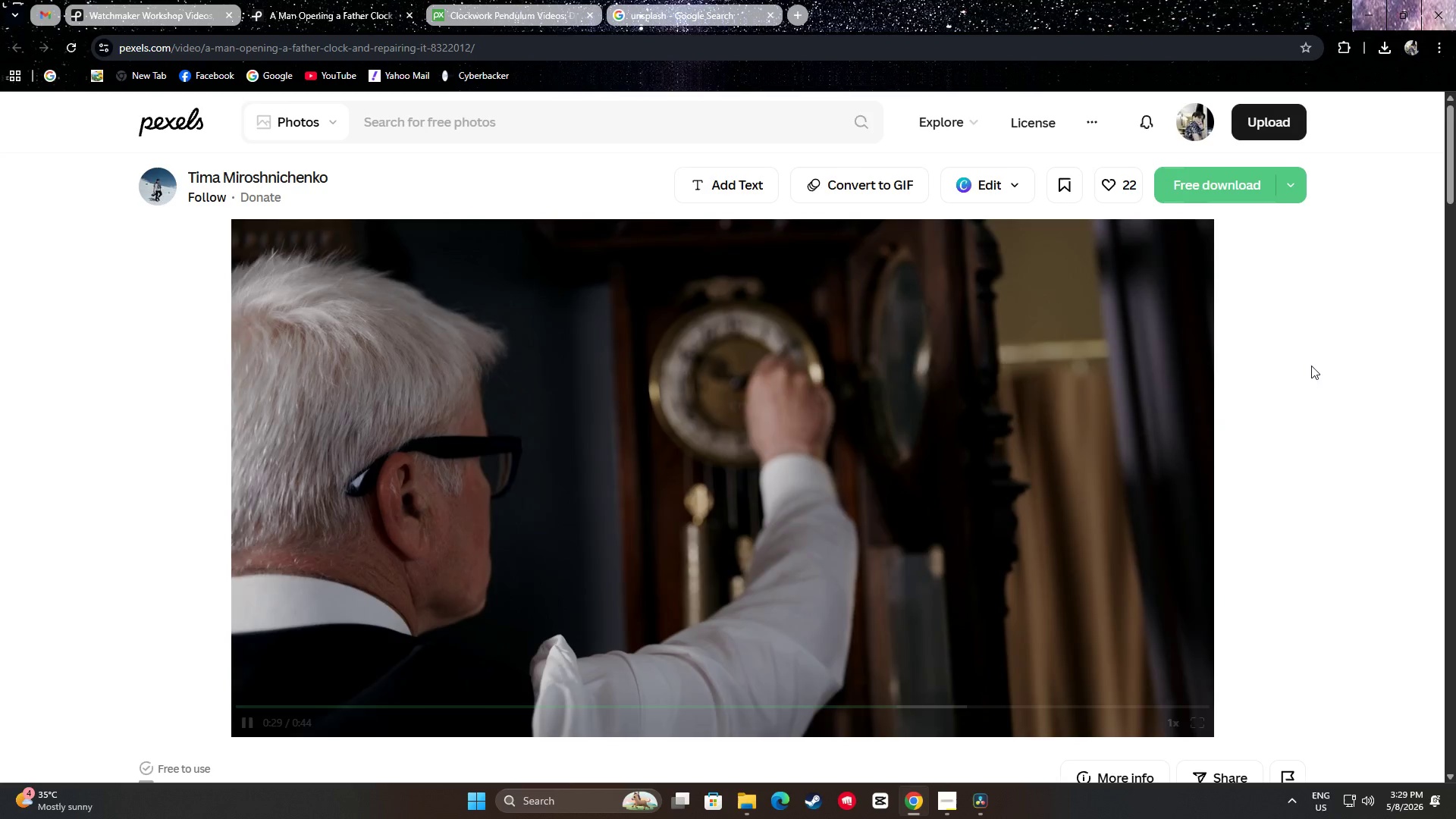 
scroll: coordinate [786, 542], scroll_direction: down, amount: 10.0
 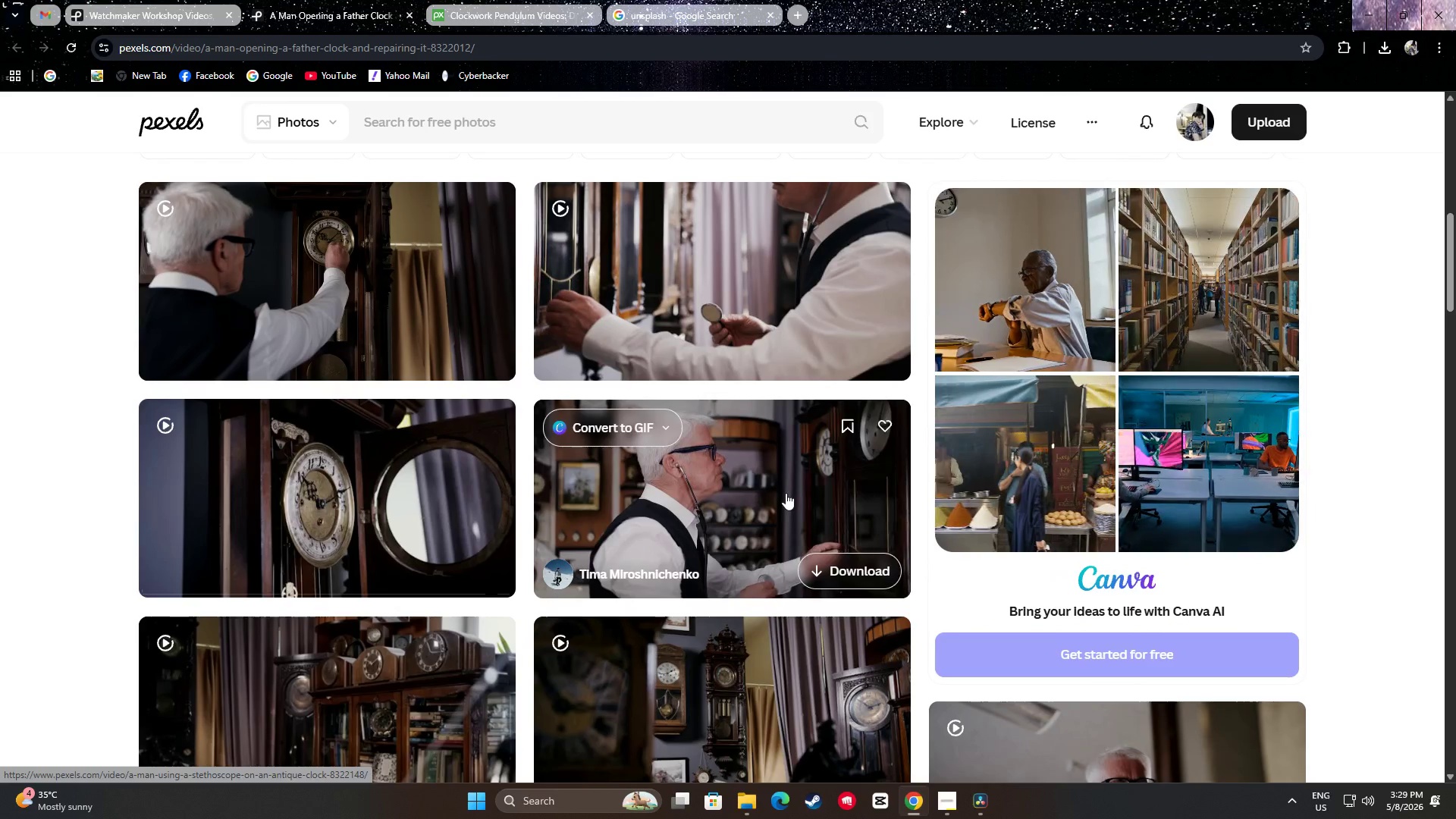 
scroll: coordinate [796, 485], scroll_direction: up, amount: 2.0
 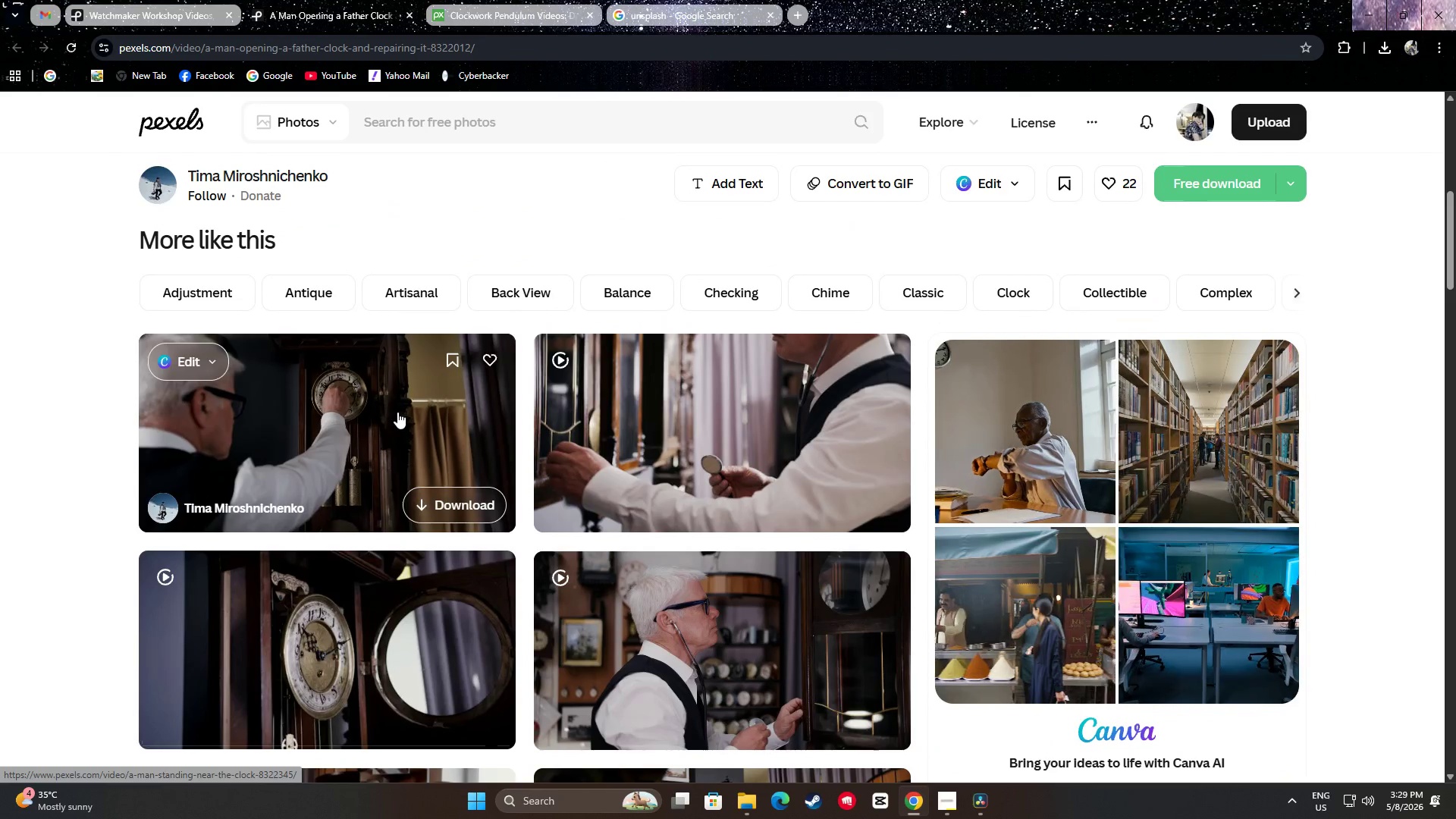 
wait(6.63)
 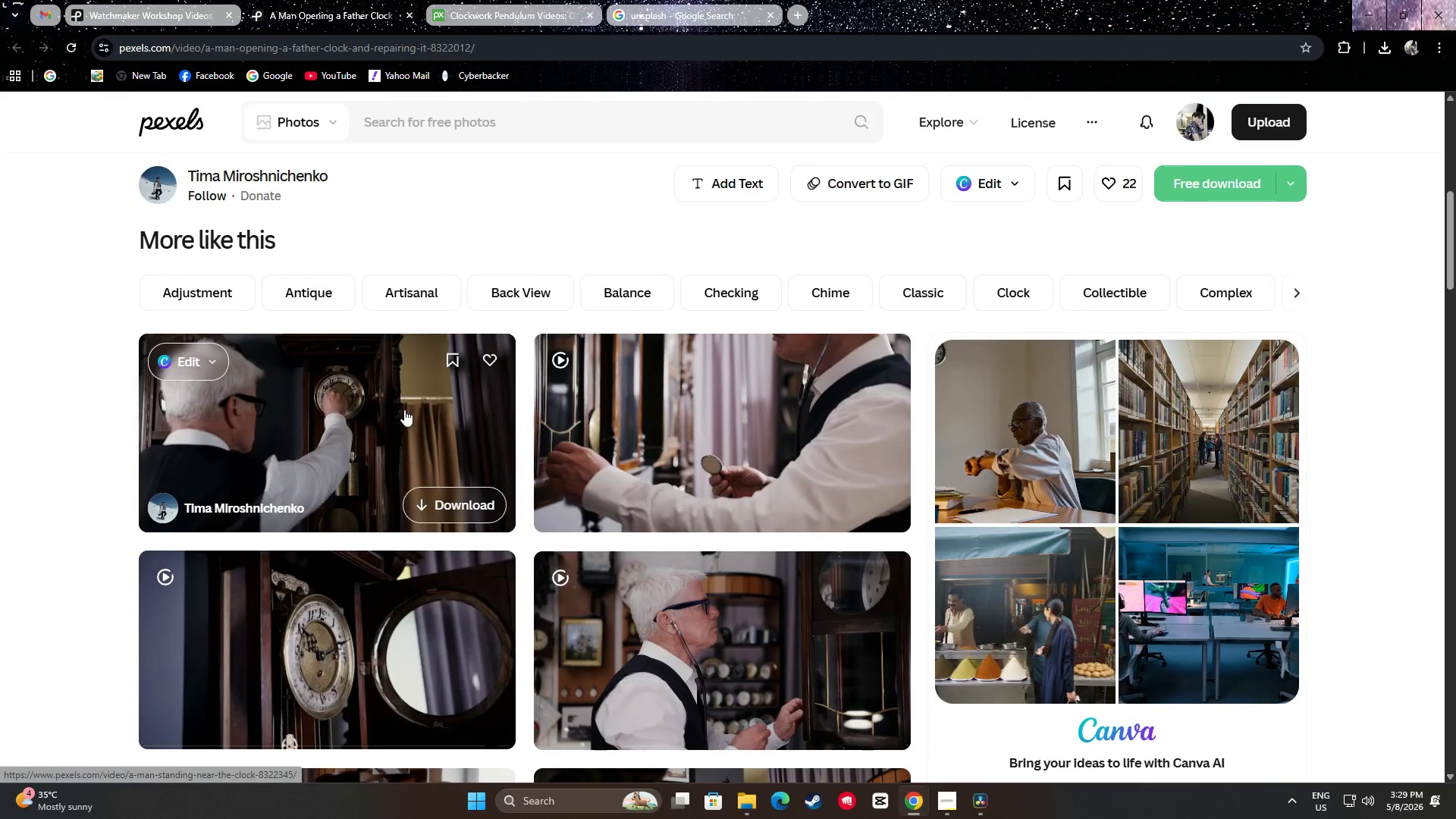 
scroll: coordinate [360, 387], scroll_direction: down, amount: 1.0
 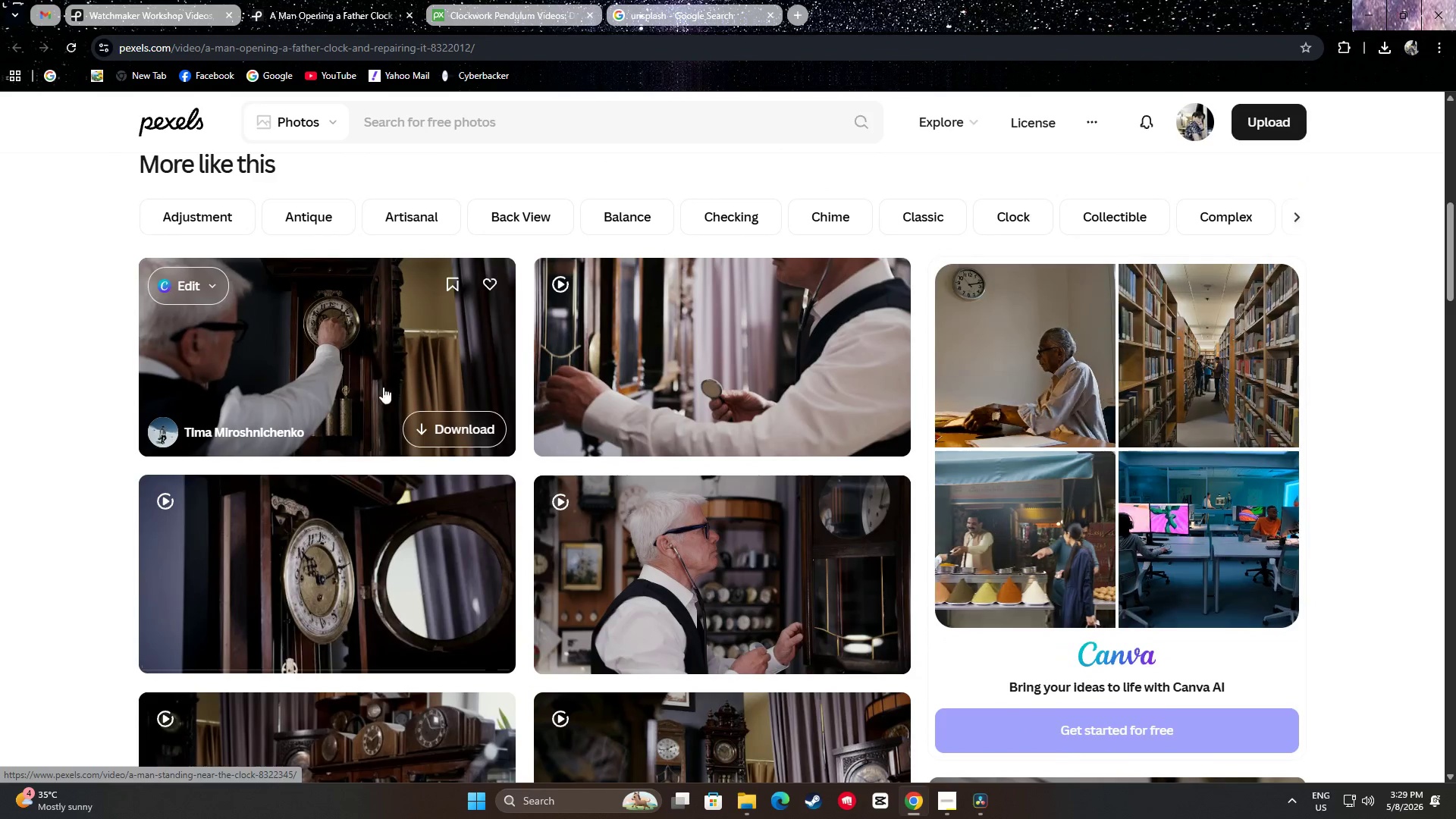 
left_click([443, 425])
 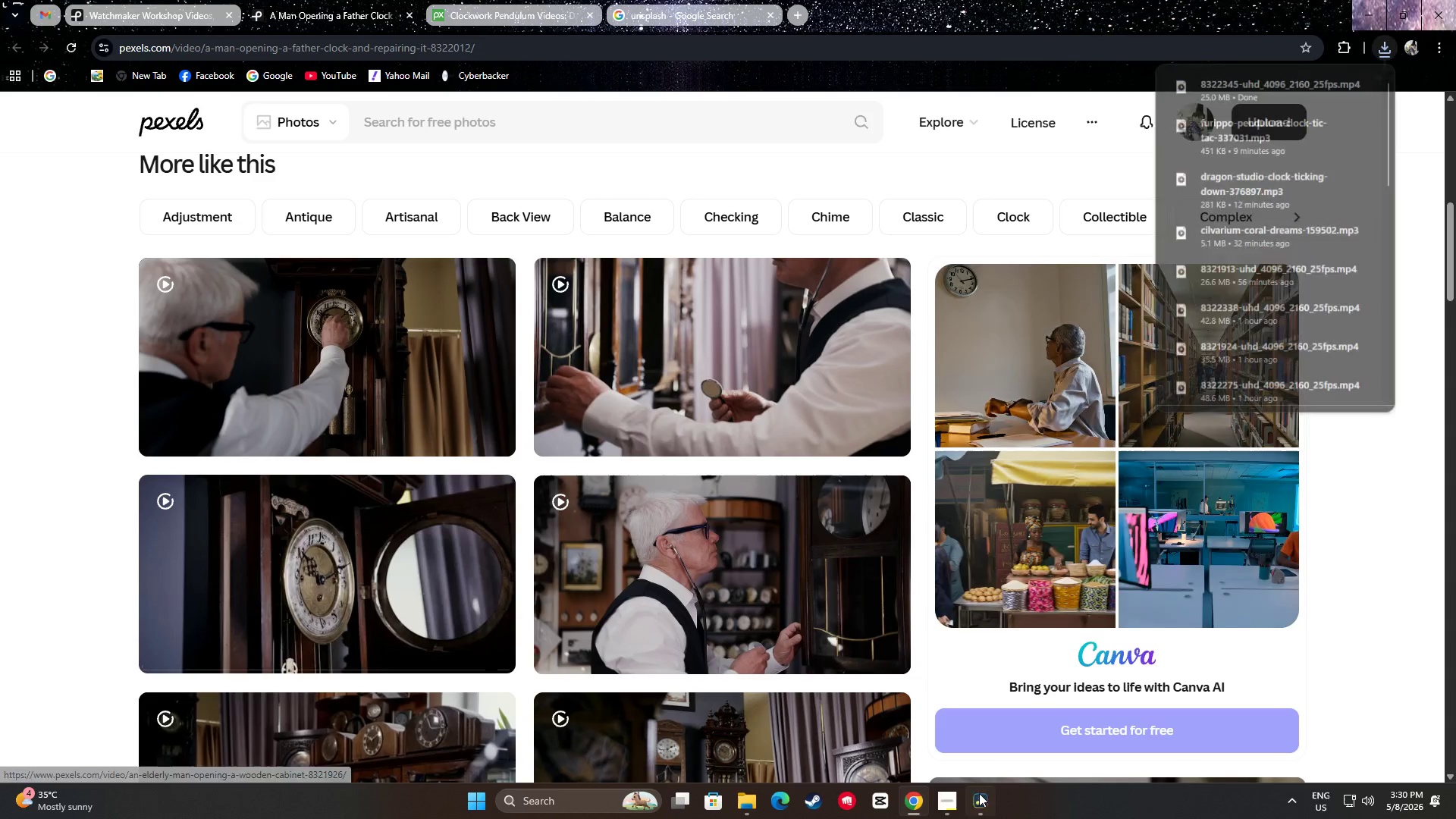 
left_click([984, 810])
 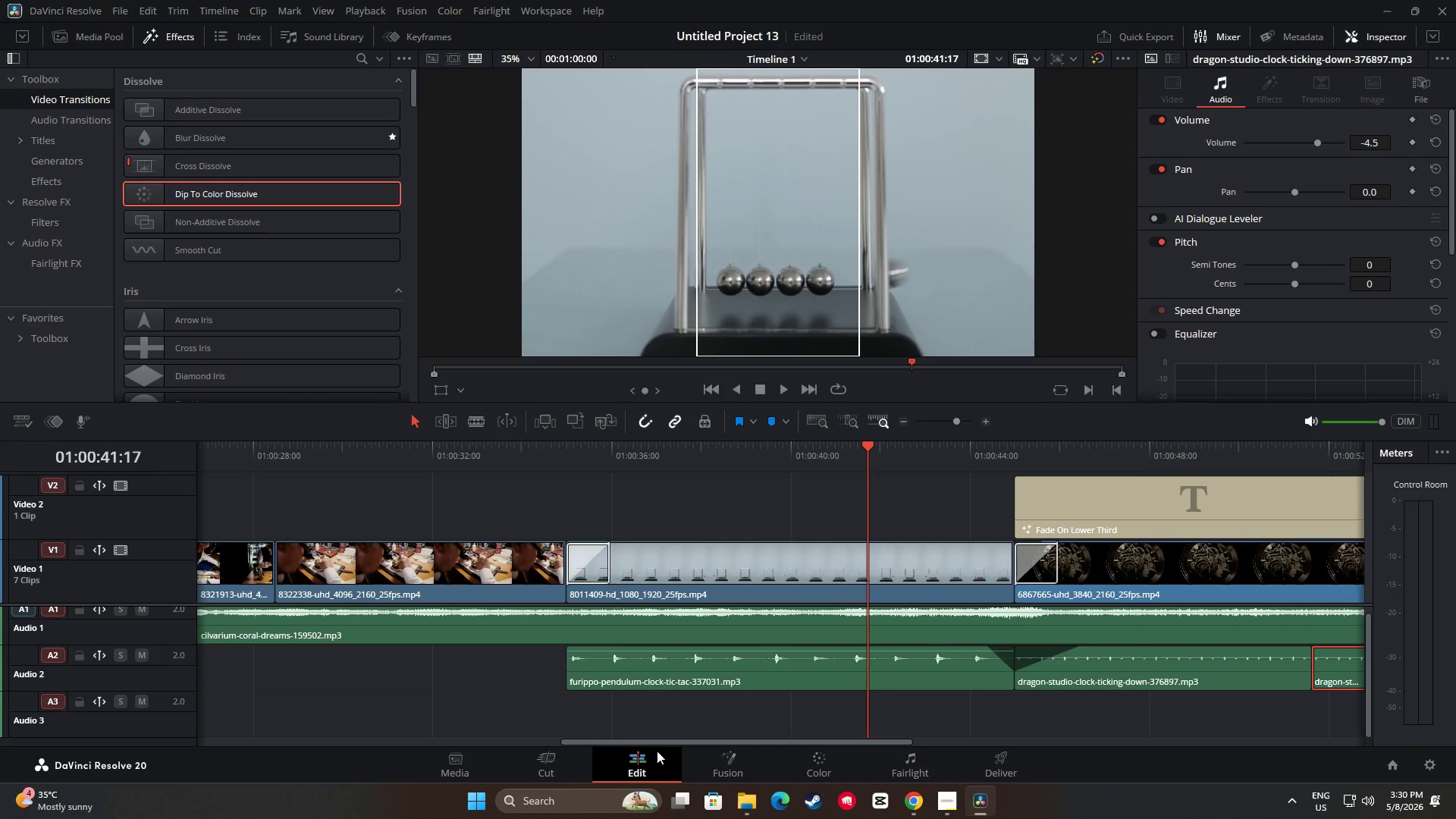 
left_click_drag(start_coordinate=[657, 739], to_coordinate=[646, 739])
 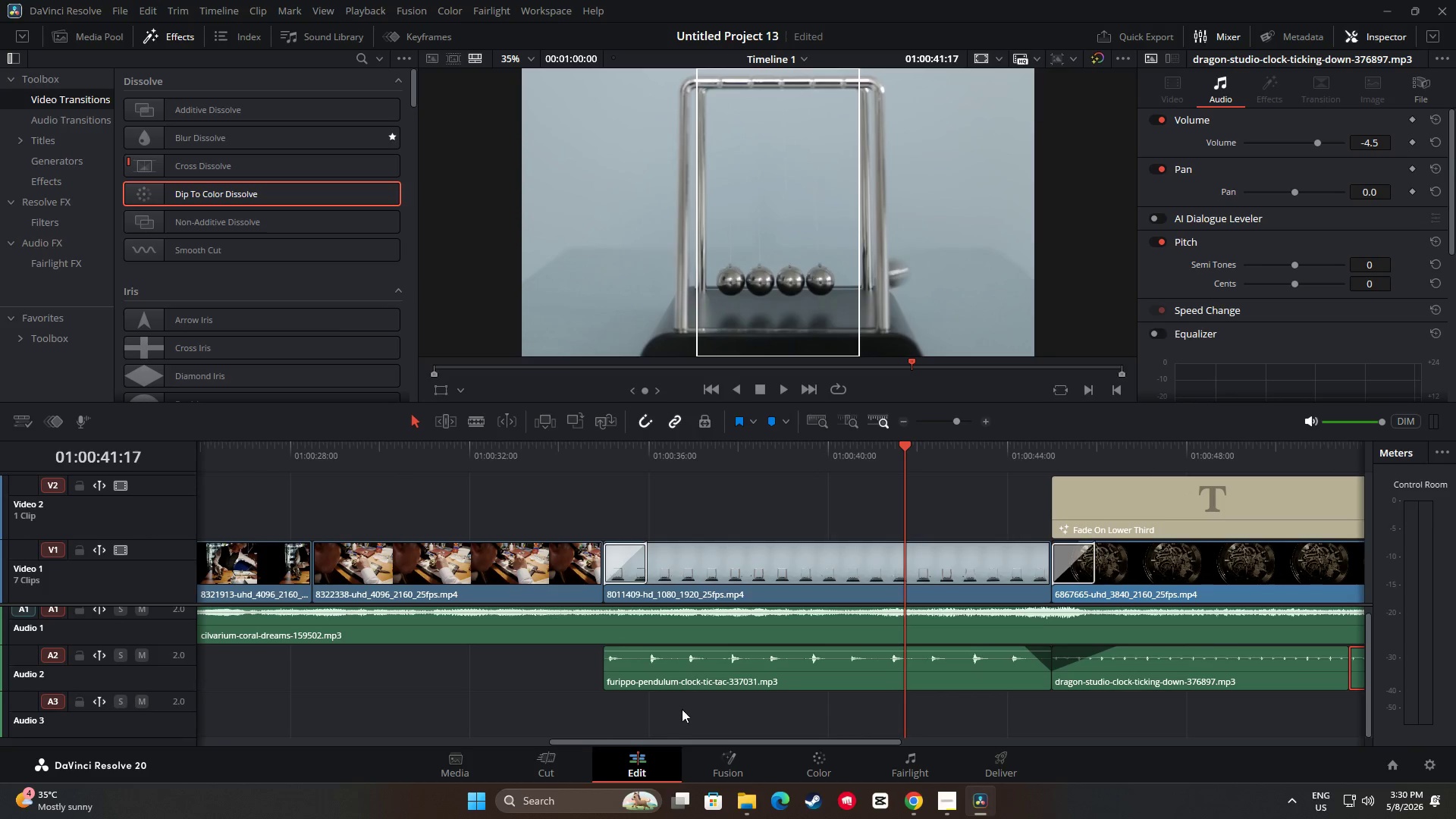 
scroll: coordinate [682, 709], scroll_direction: down, amount: 1.0
 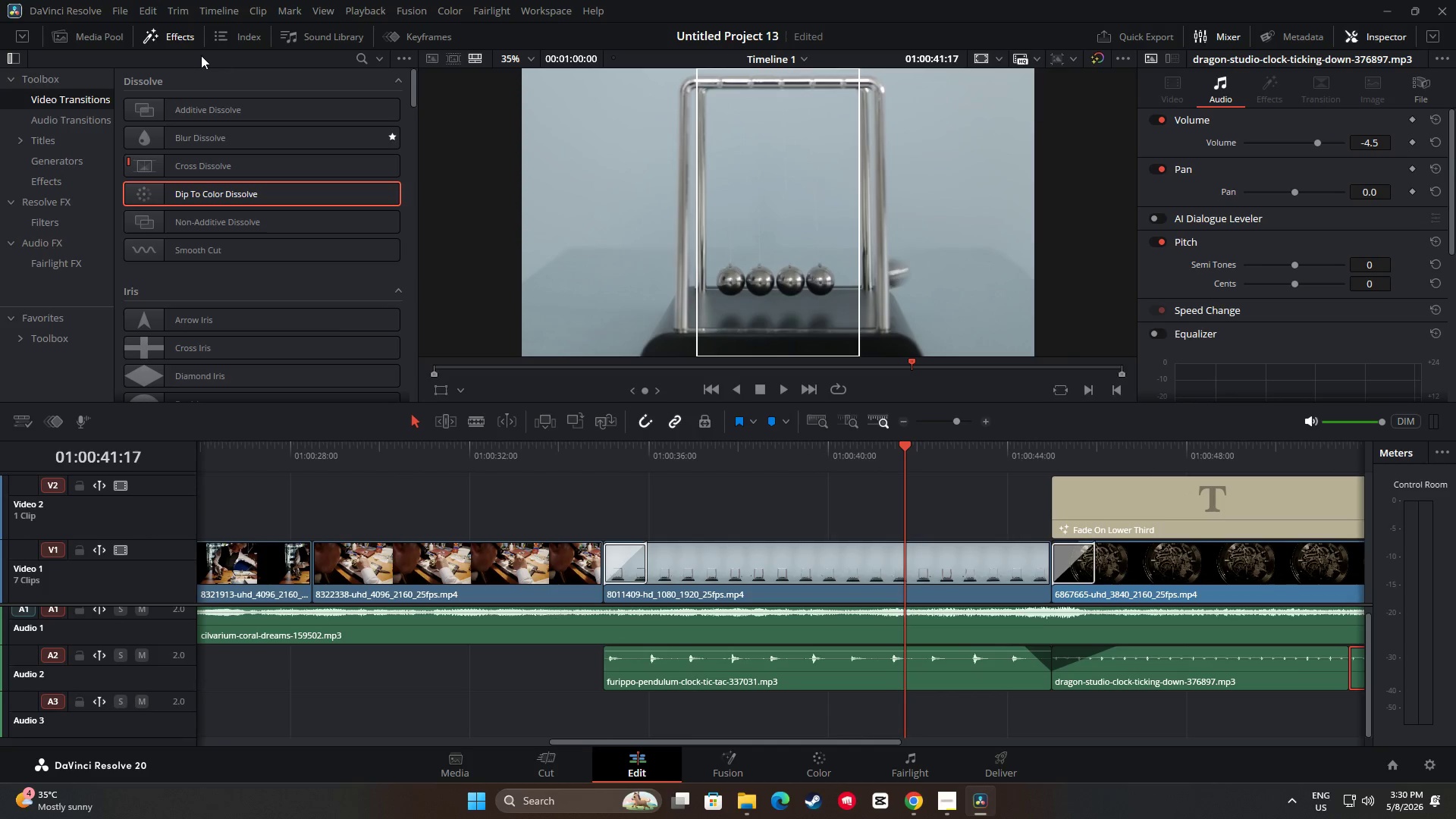 
left_click([314, 372])
 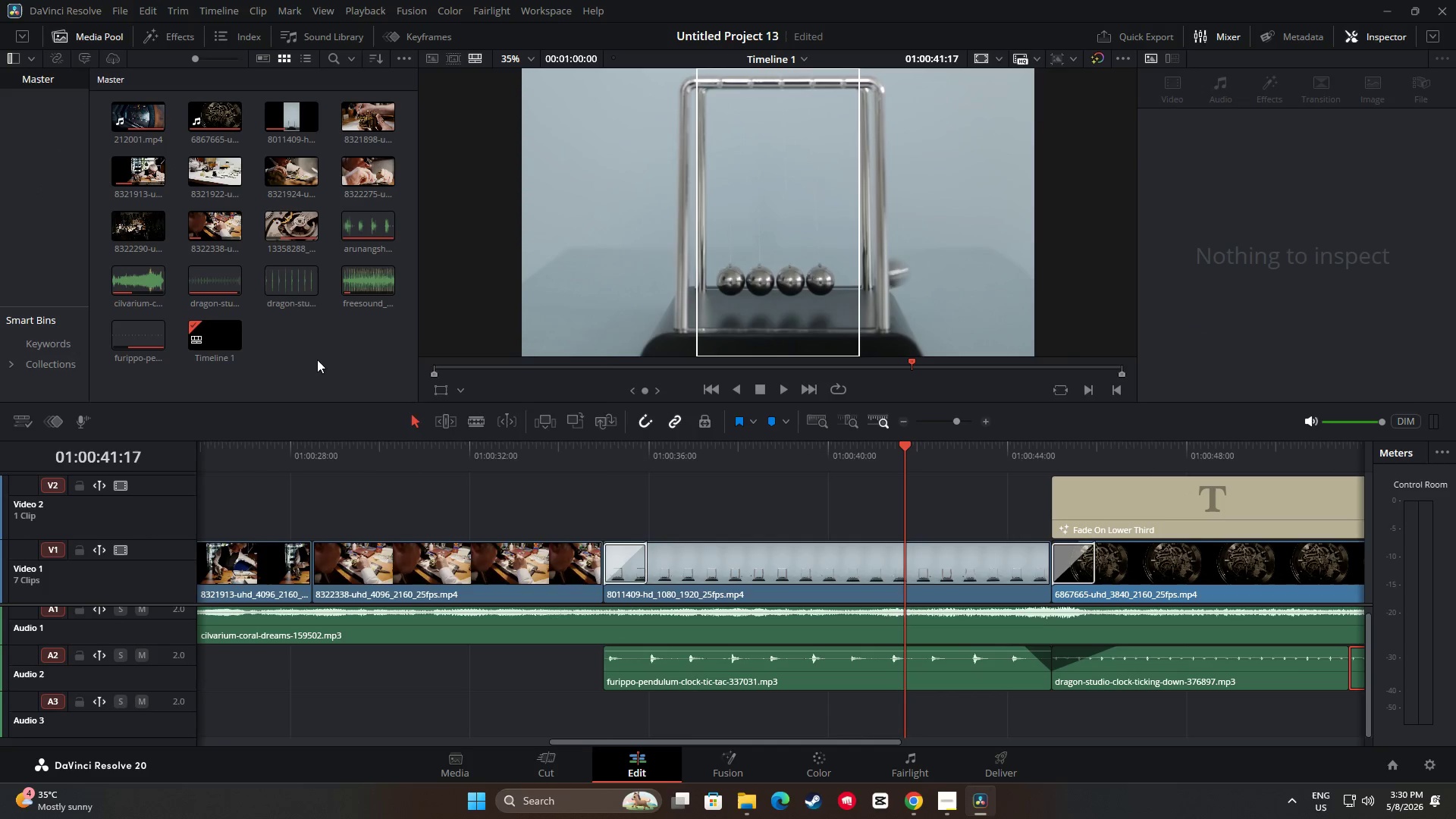 
right_click([325, 336])
 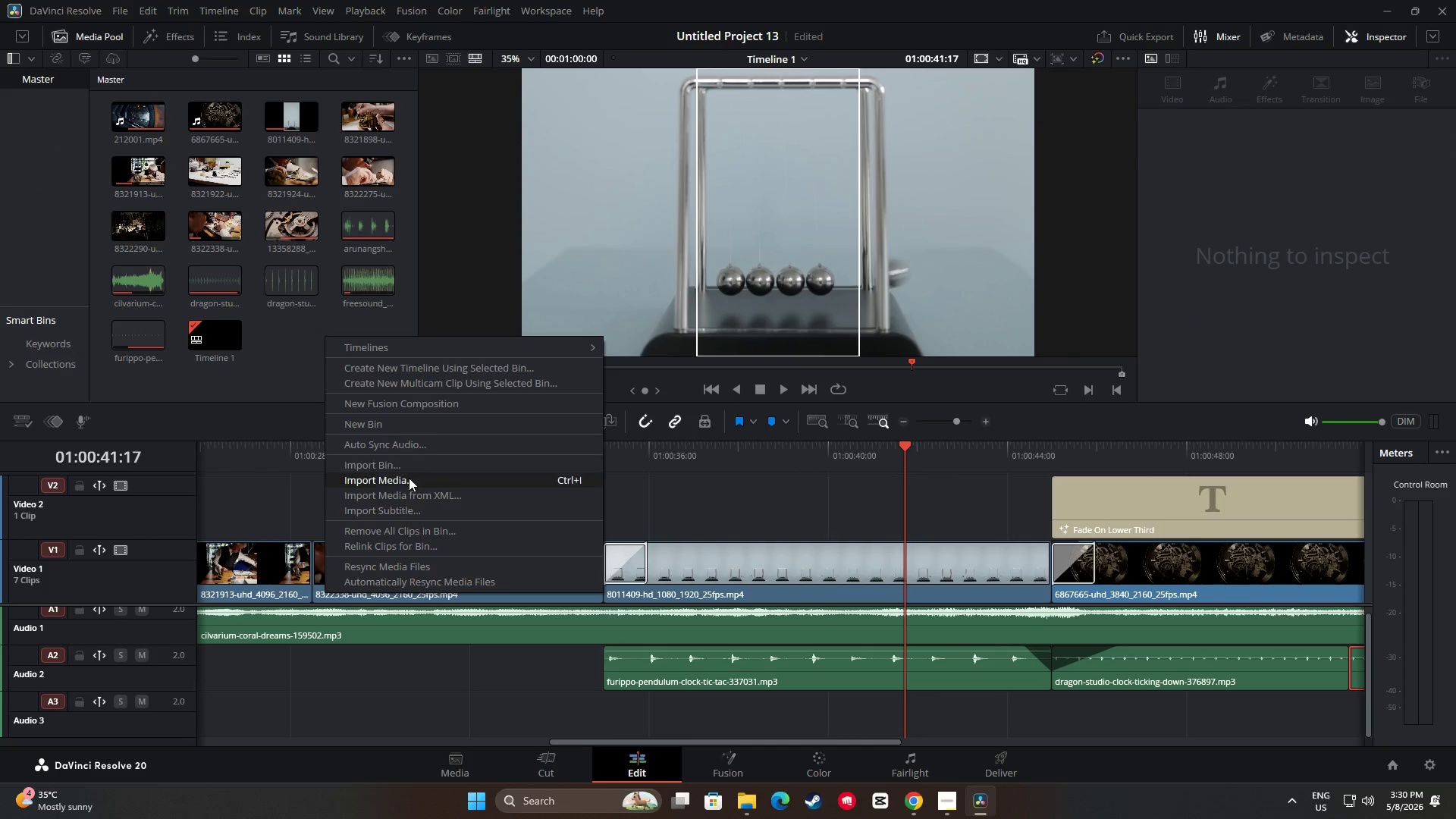 
left_click([409, 478])
 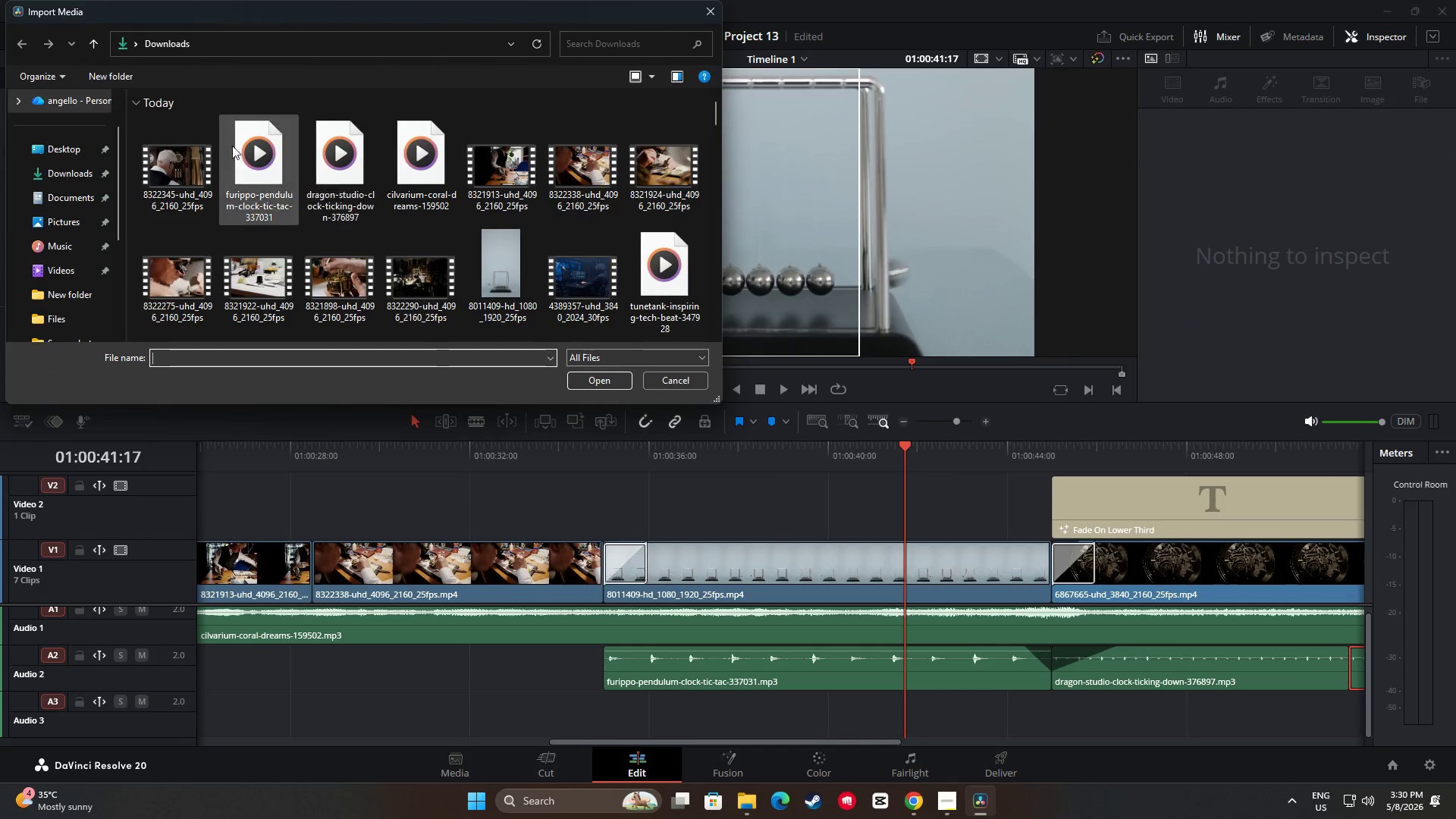 
left_click([192, 157])
 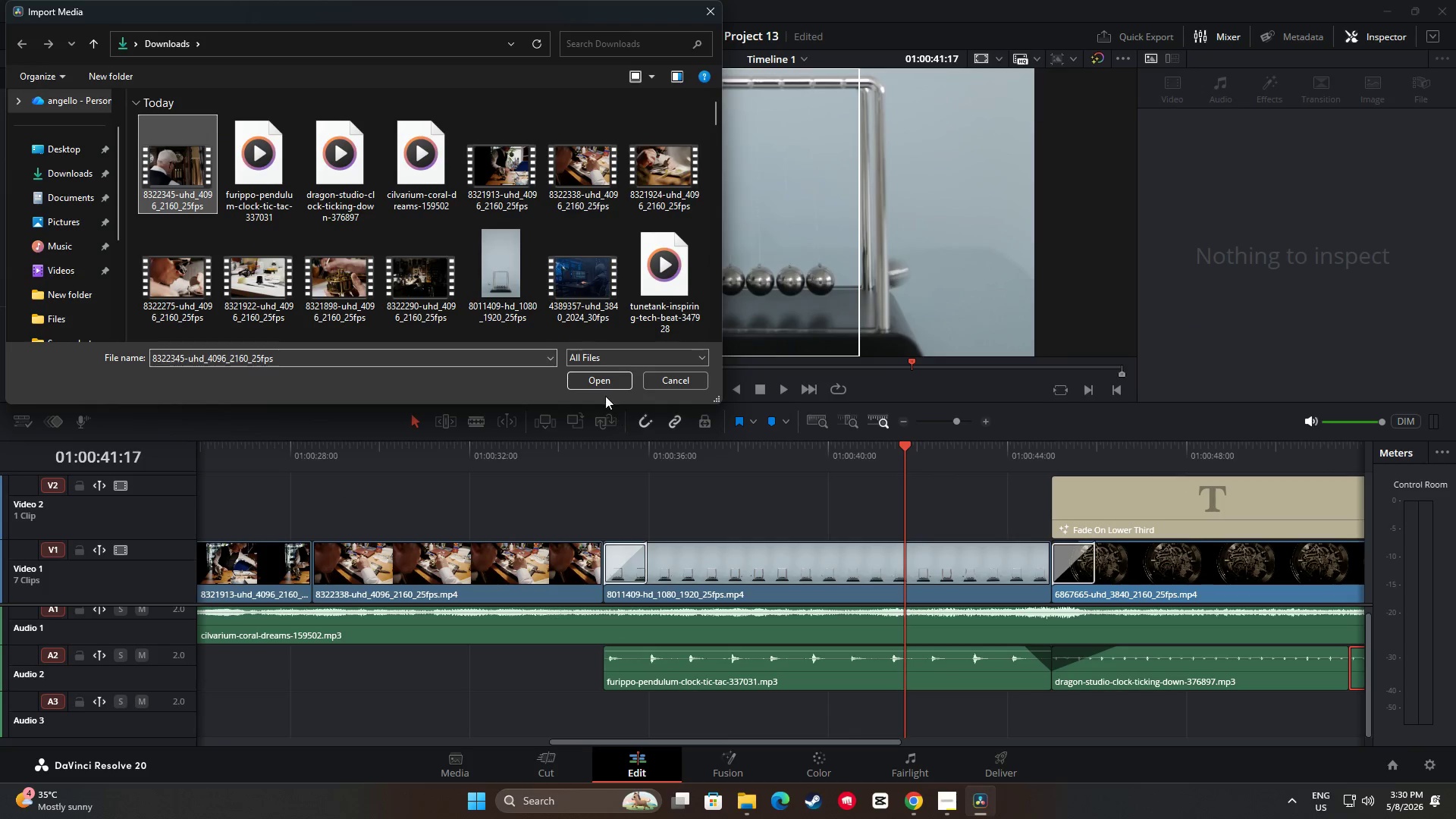 
left_click([596, 382])
 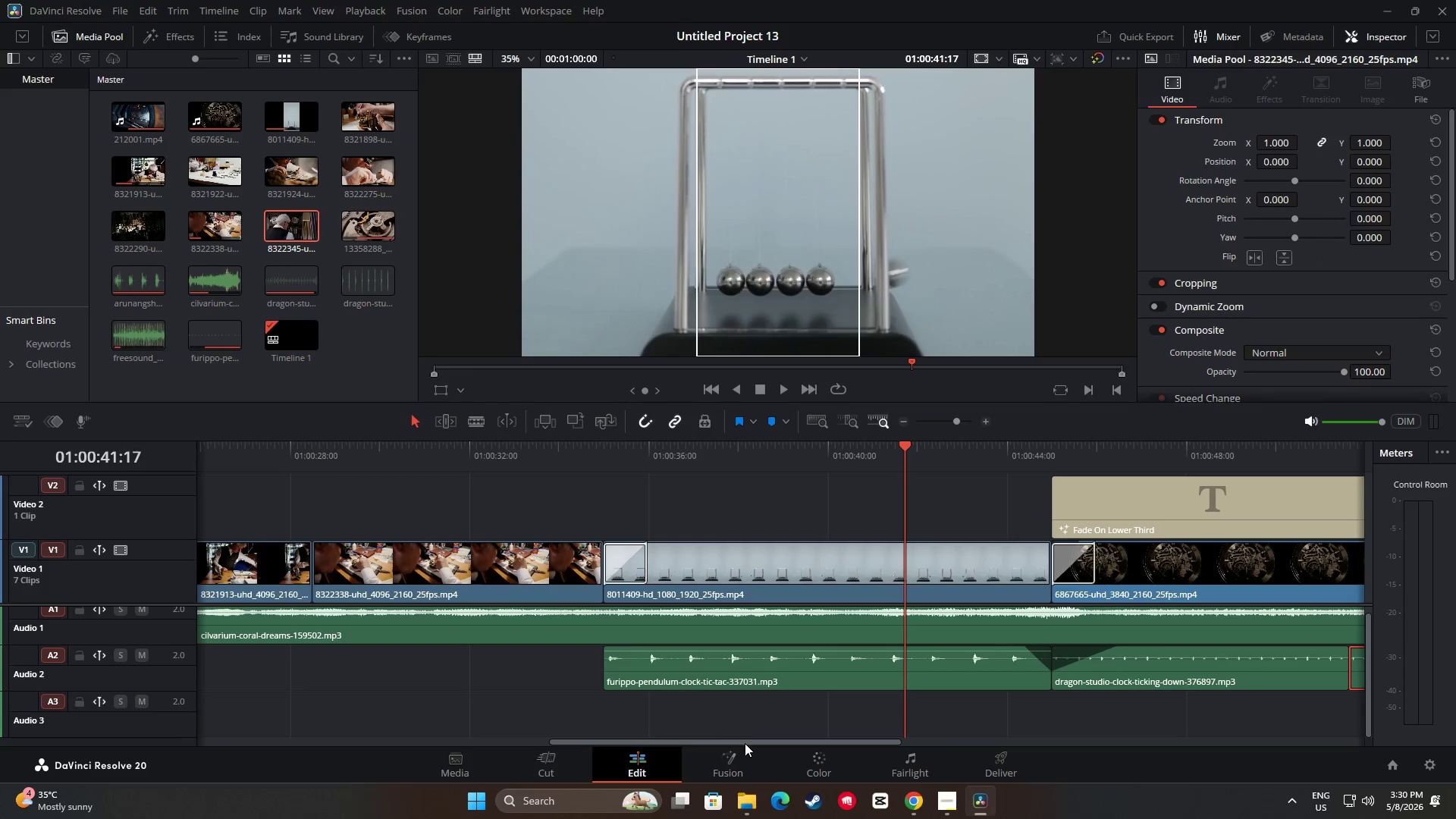 
left_click_drag(start_coordinate=[736, 742], to_coordinate=[638, 740])
 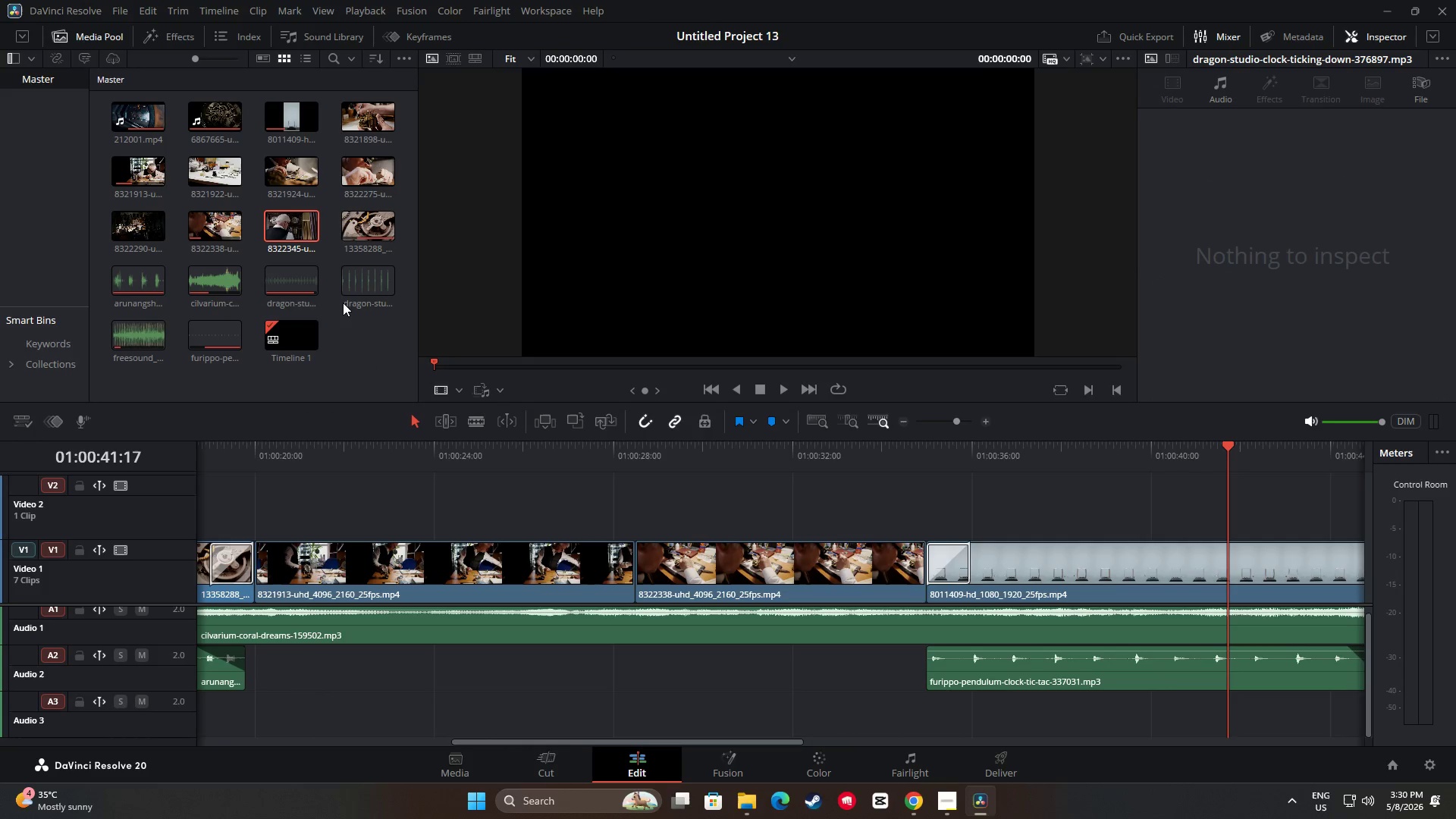 
left_click_drag(start_coordinate=[281, 225], to_coordinate=[500, 490])
 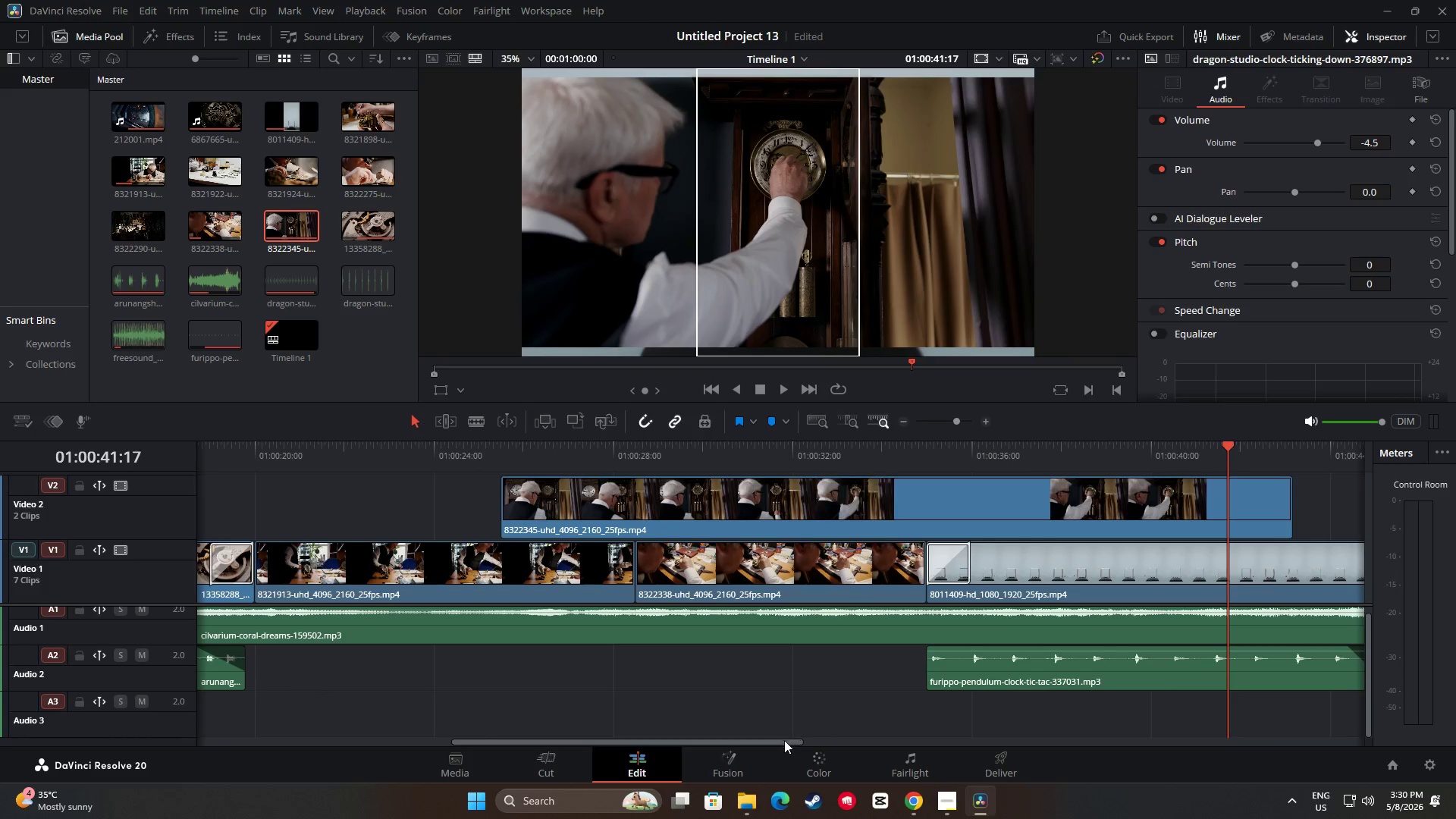 
left_click_drag(start_coordinate=[783, 748], to_coordinate=[836, 748])
 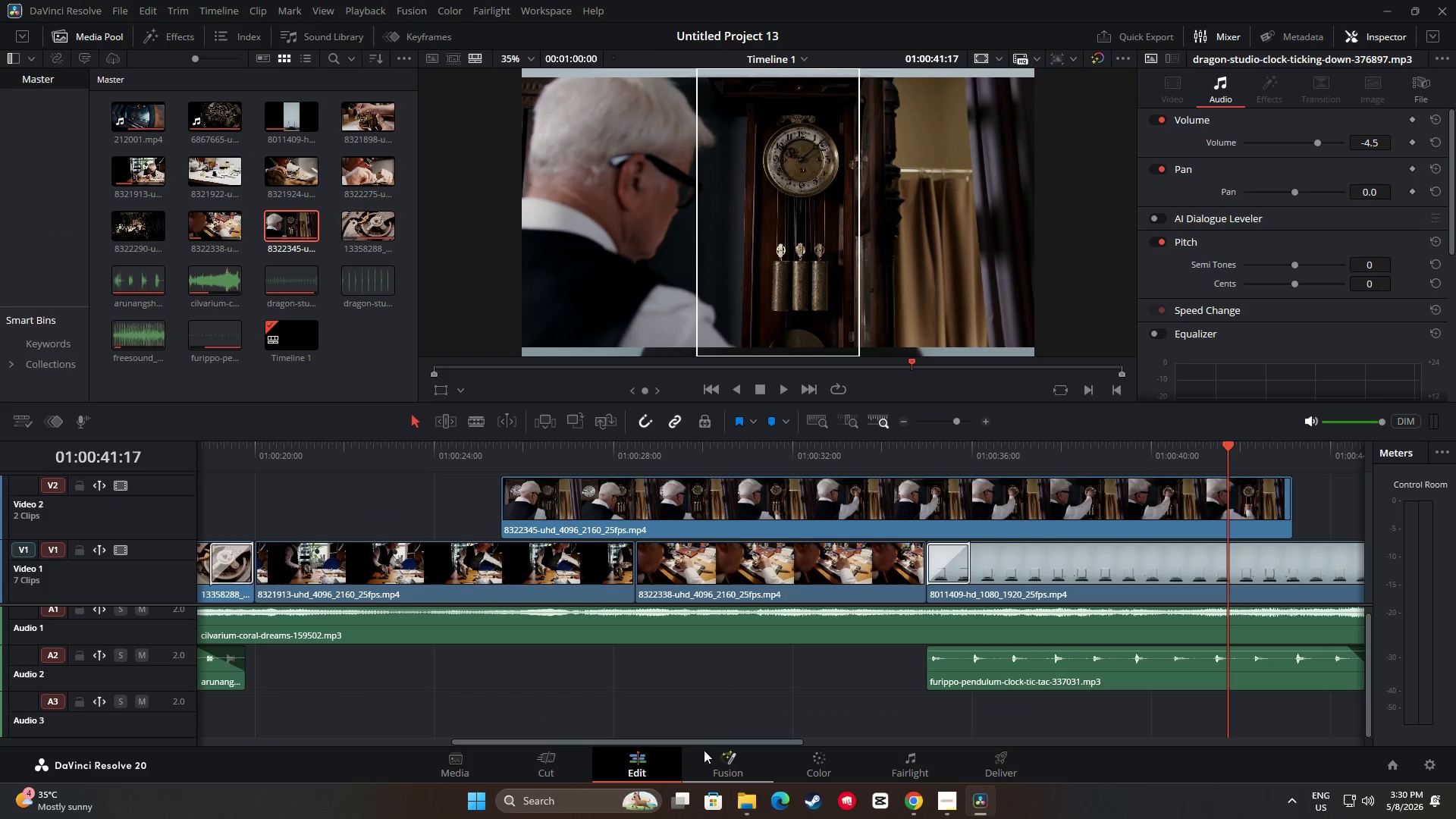 
left_click_drag(start_coordinate=[712, 741], to_coordinate=[801, 733])
 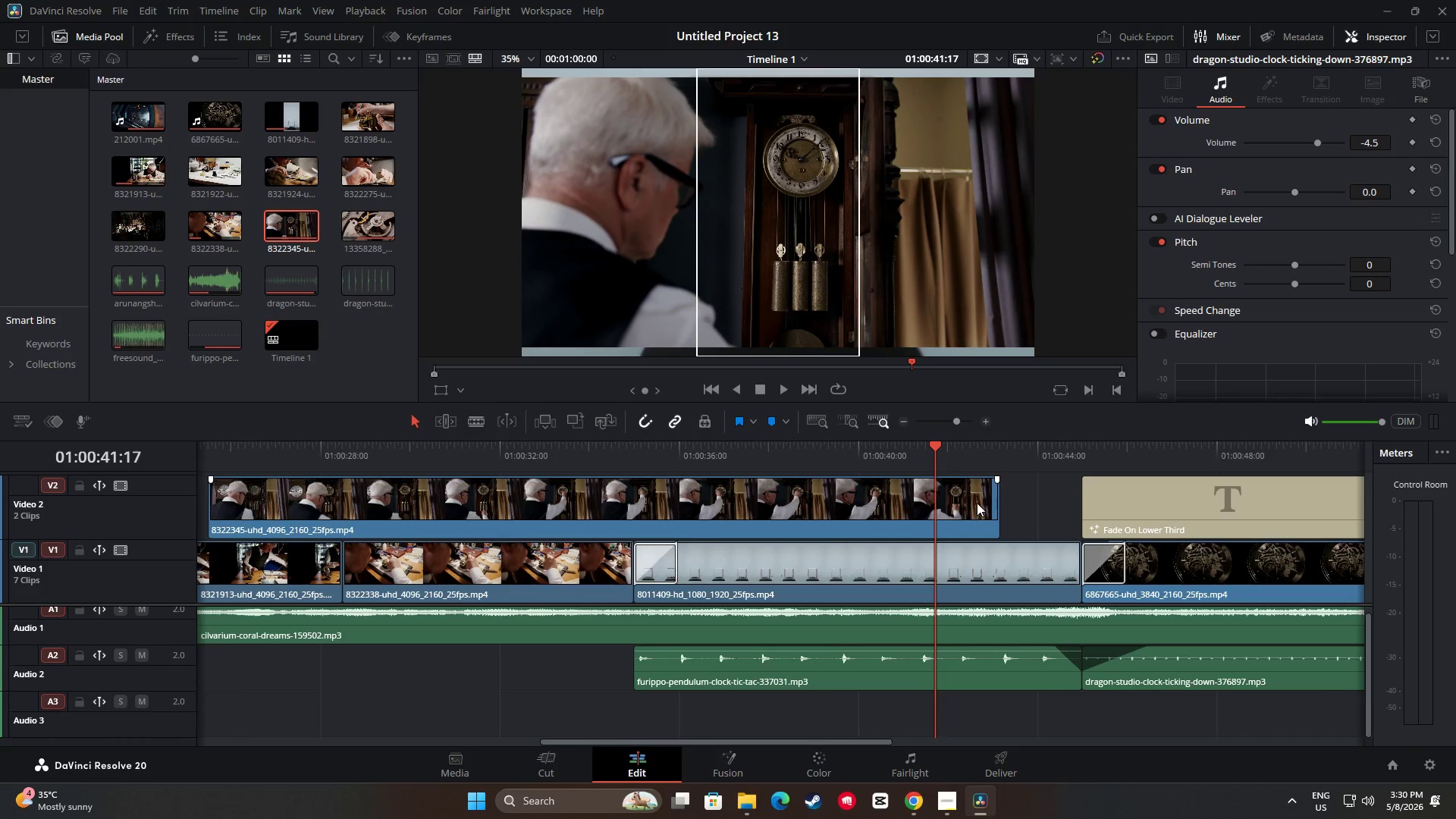 
left_click_drag(start_coordinate=[992, 499], to_coordinate=[610, 494])
 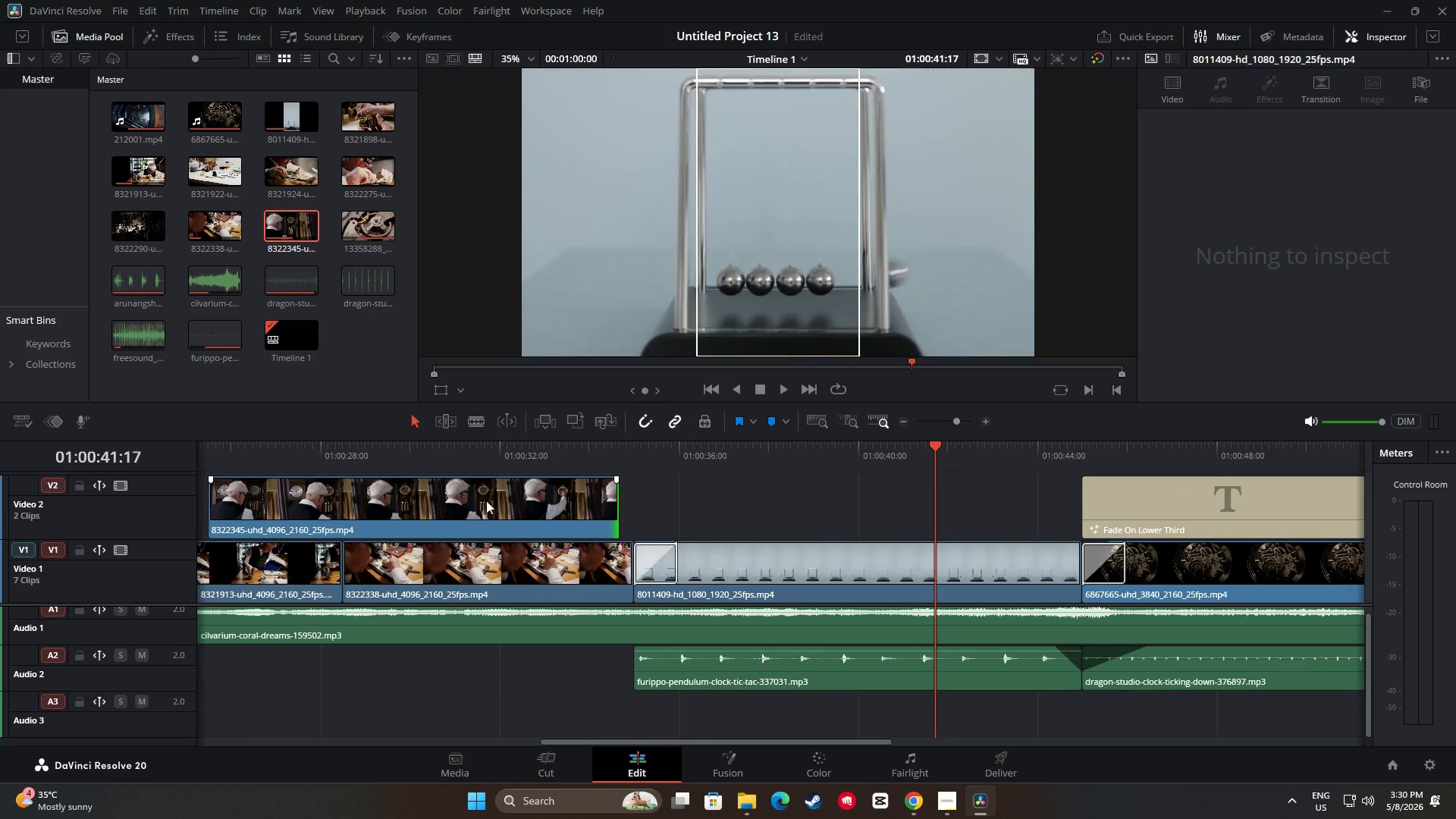 
left_click_drag(start_coordinate=[487, 501], to_coordinate=[926, 513])
 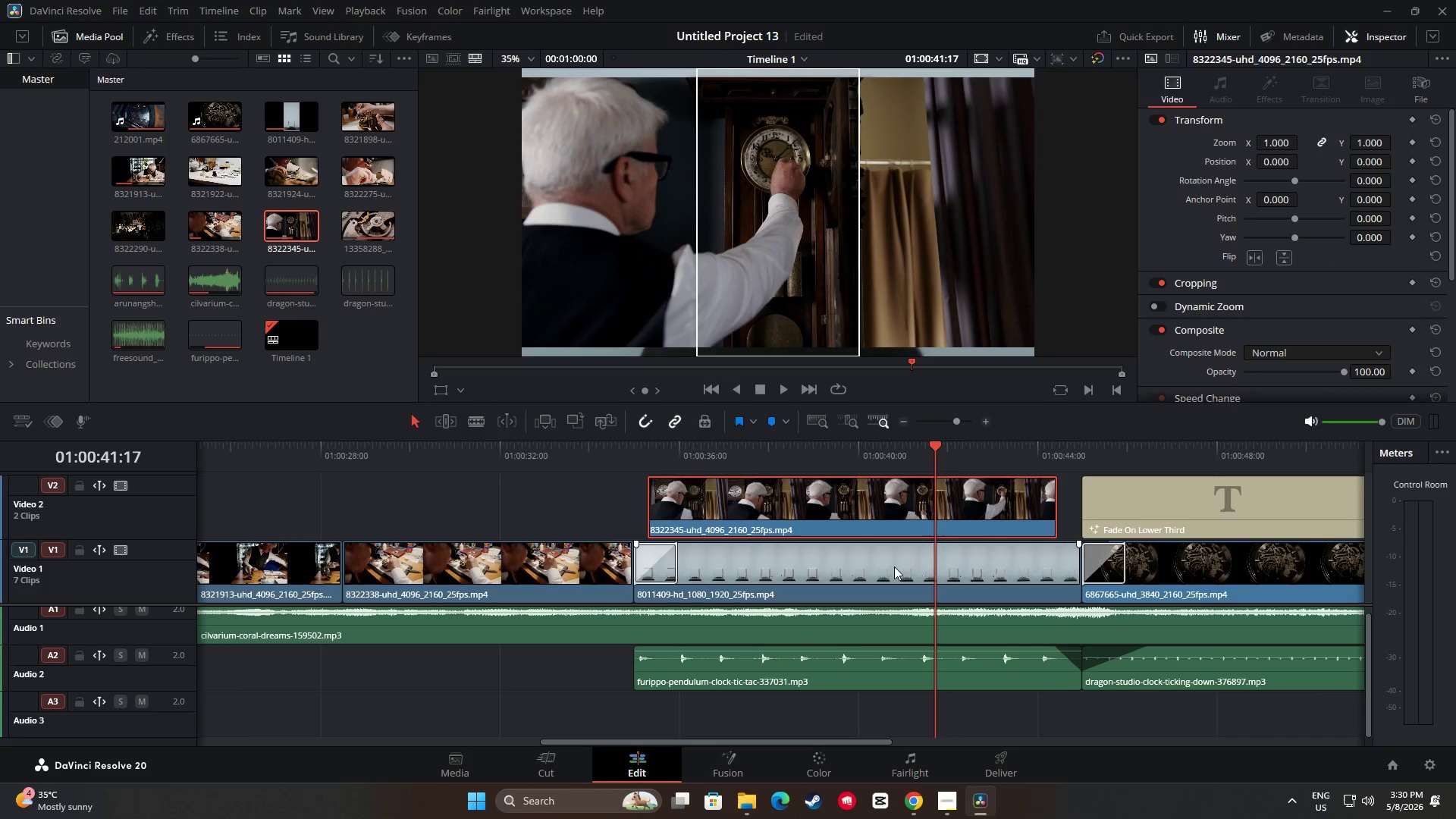 
left_click([894, 567])
 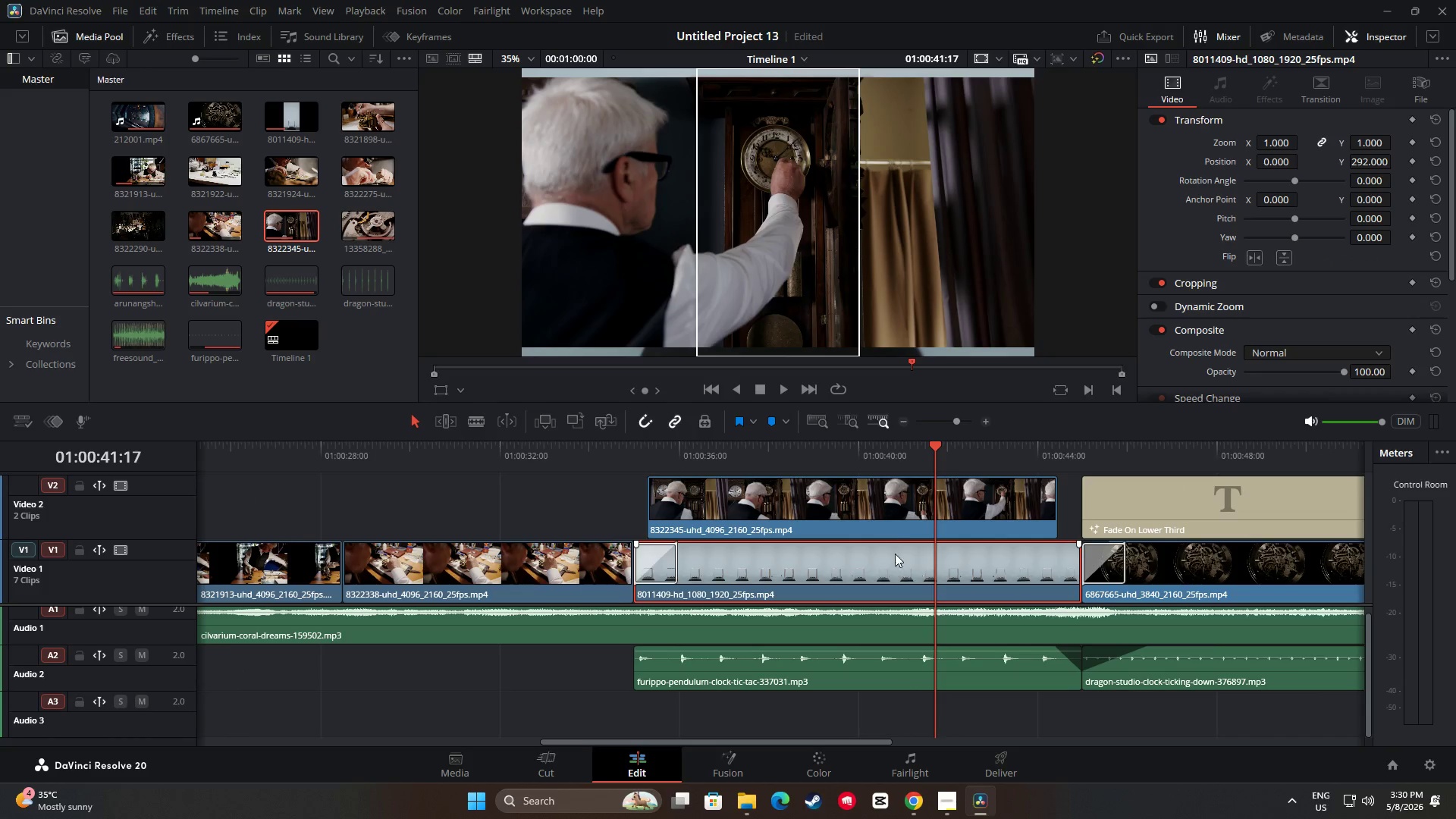 
key(Backspace)
 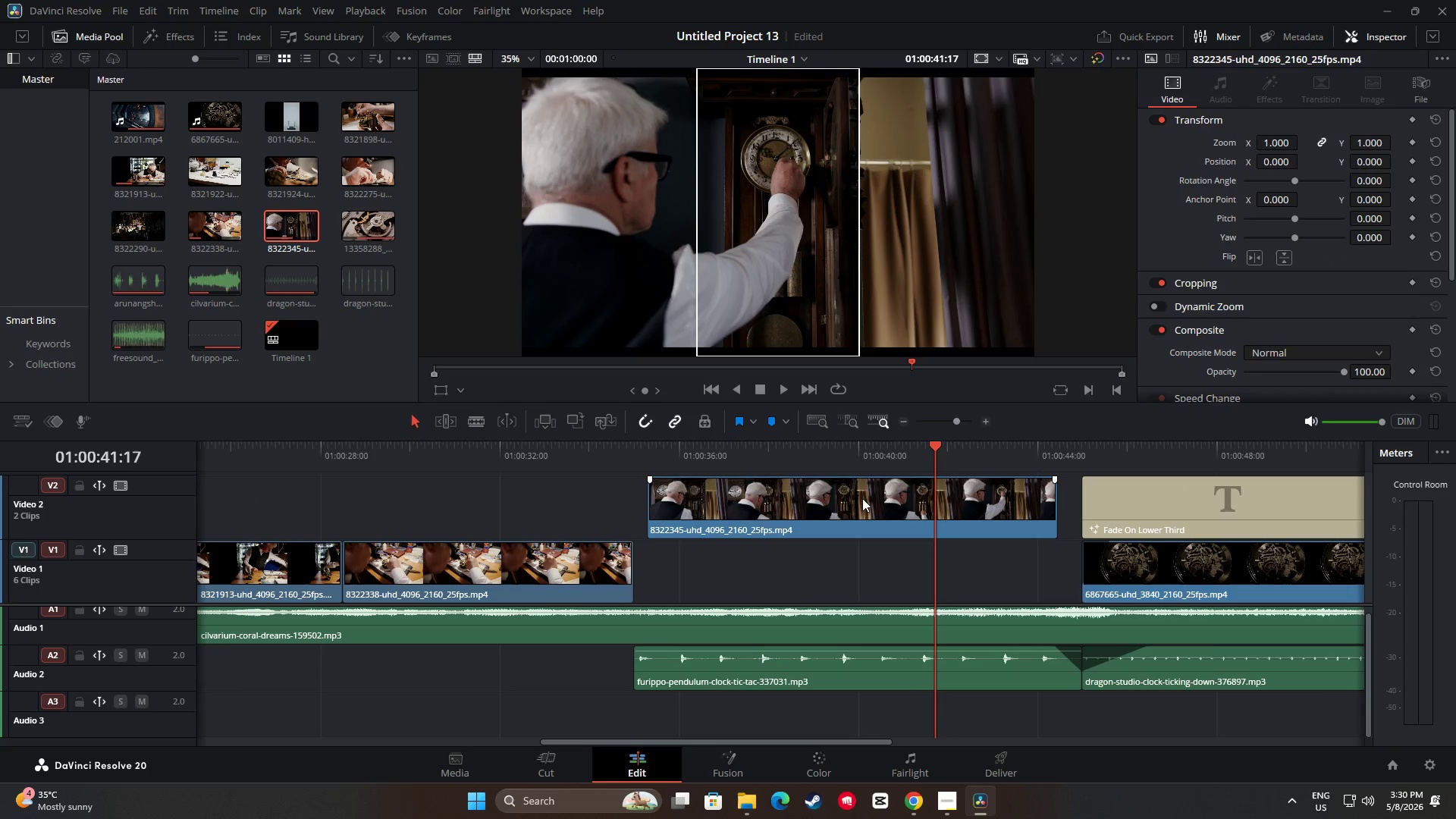 
left_click_drag(start_coordinate=[861, 497], to_coordinate=[853, 545])
 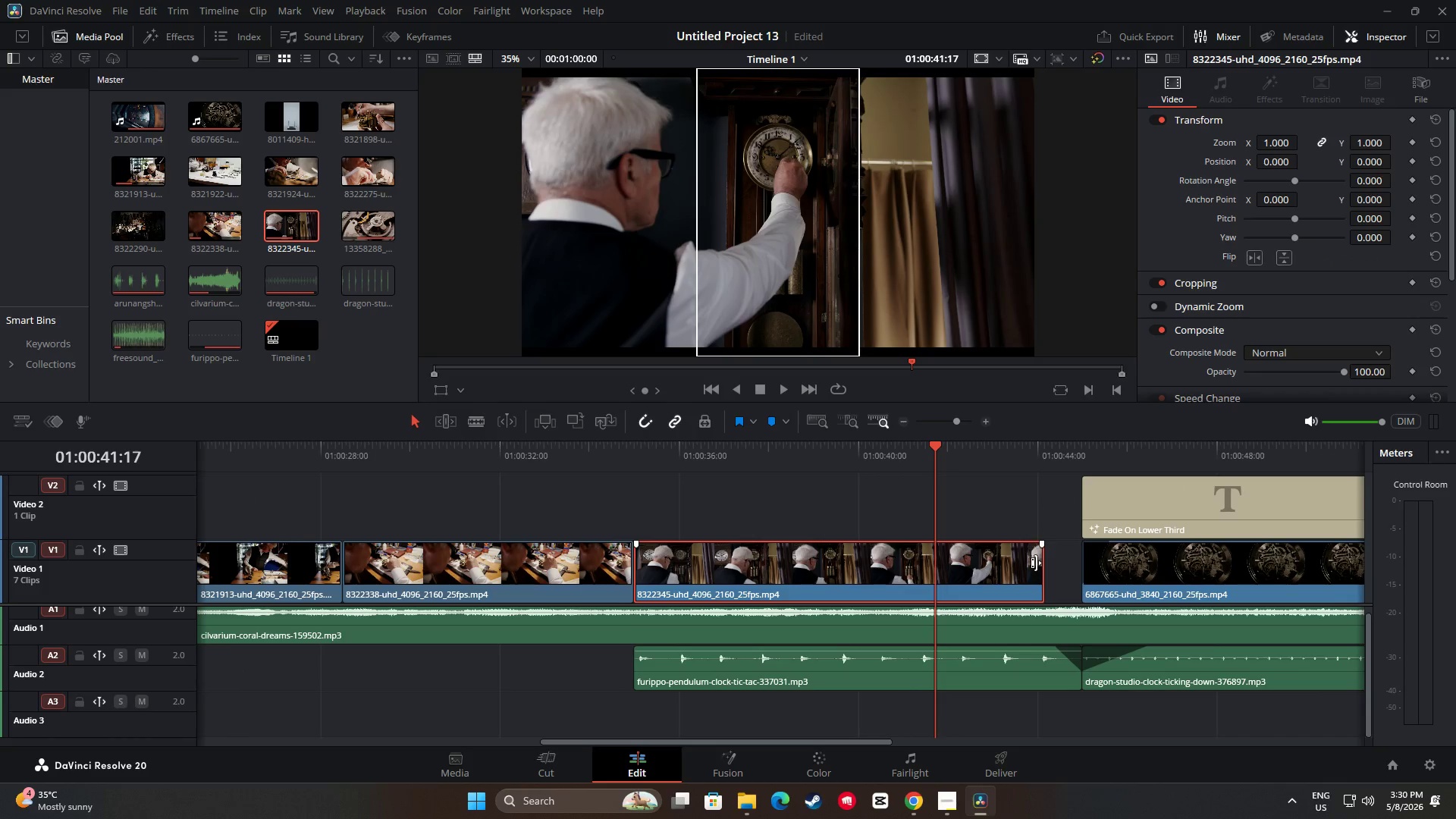 
left_click_drag(start_coordinate=[1036, 563], to_coordinate=[1068, 565])
 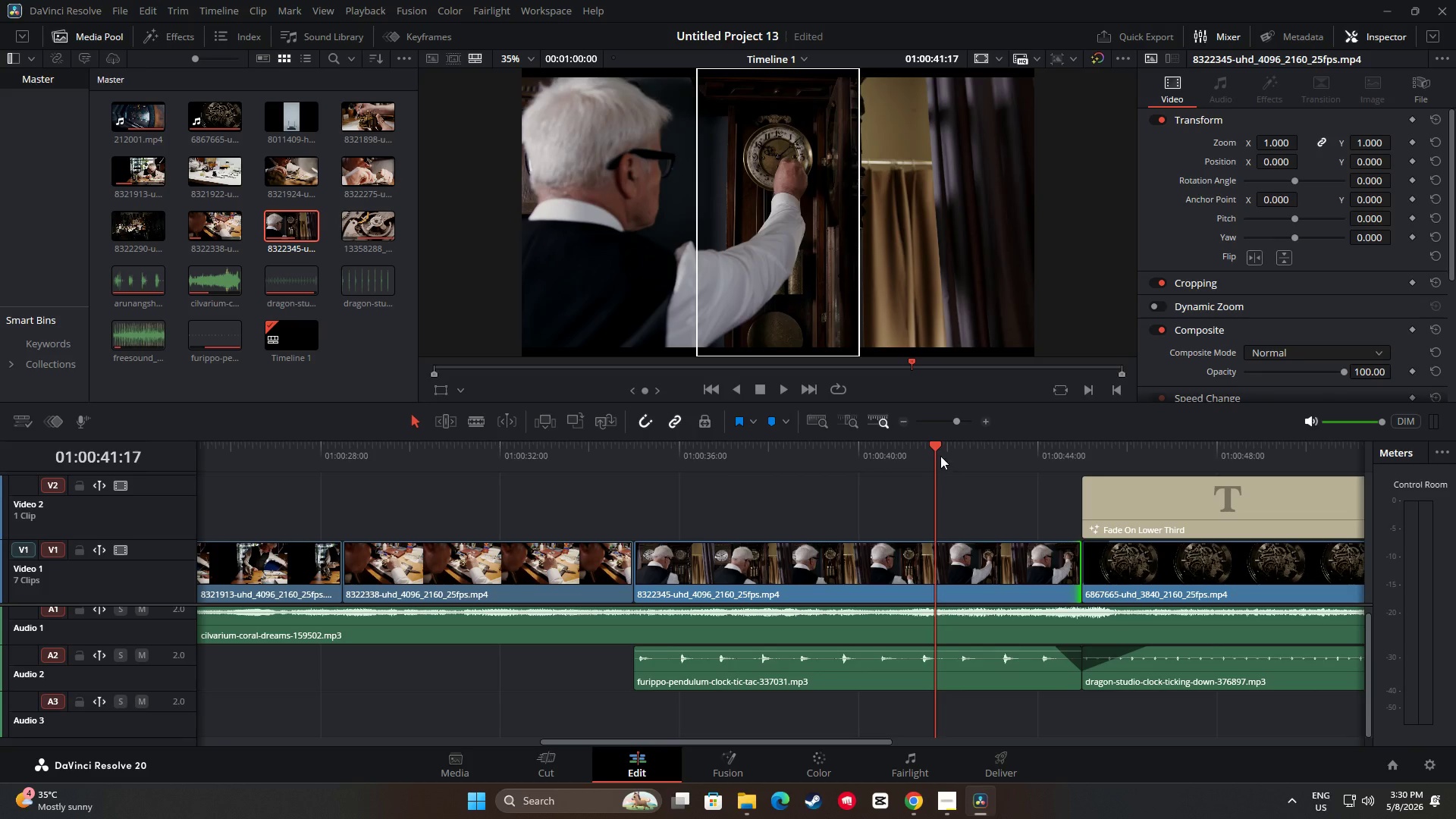 
left_click_drag(start_coordinate=[939, 453], to_coordinate=[591, 452])
 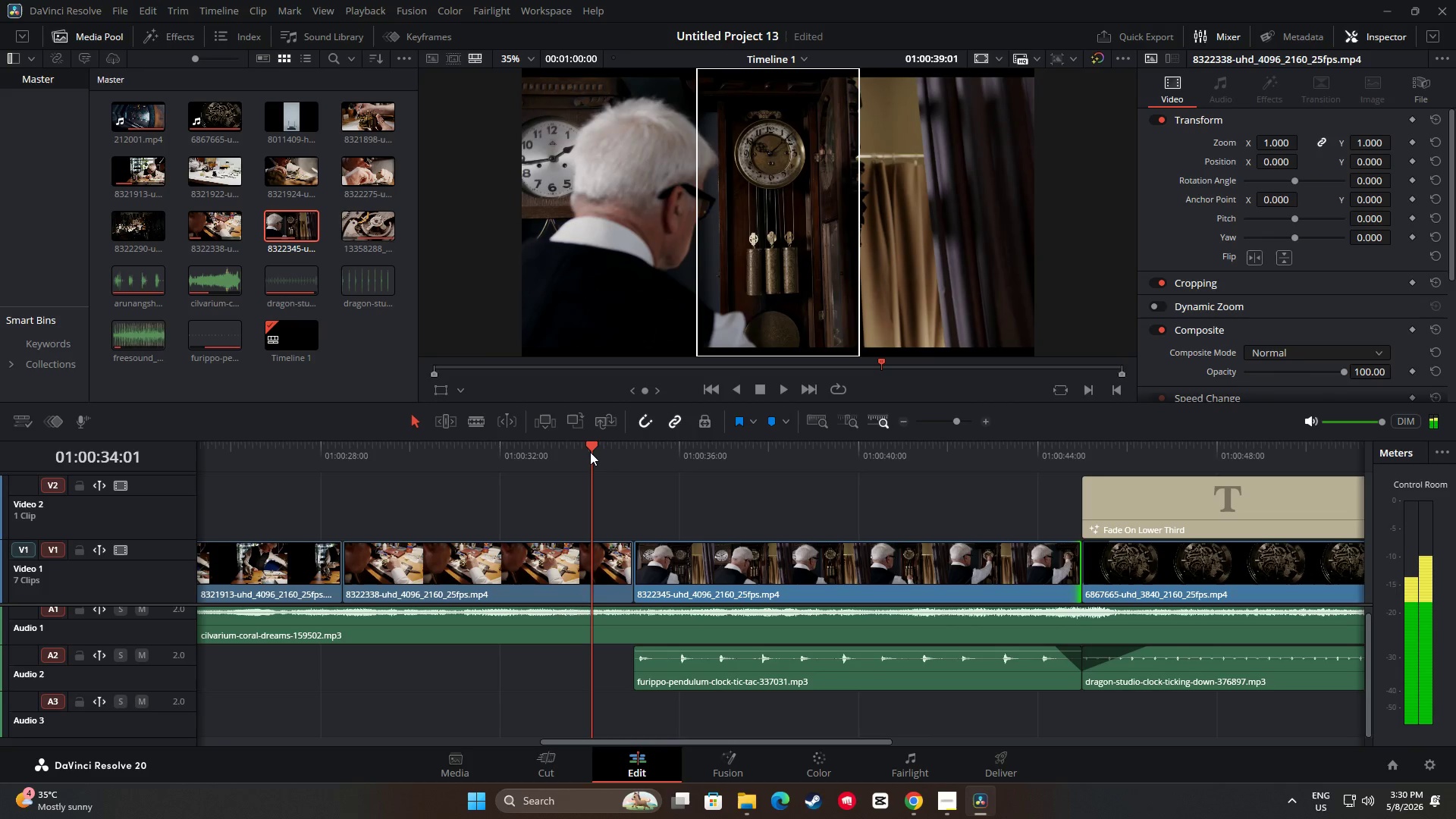 
key(Space)
 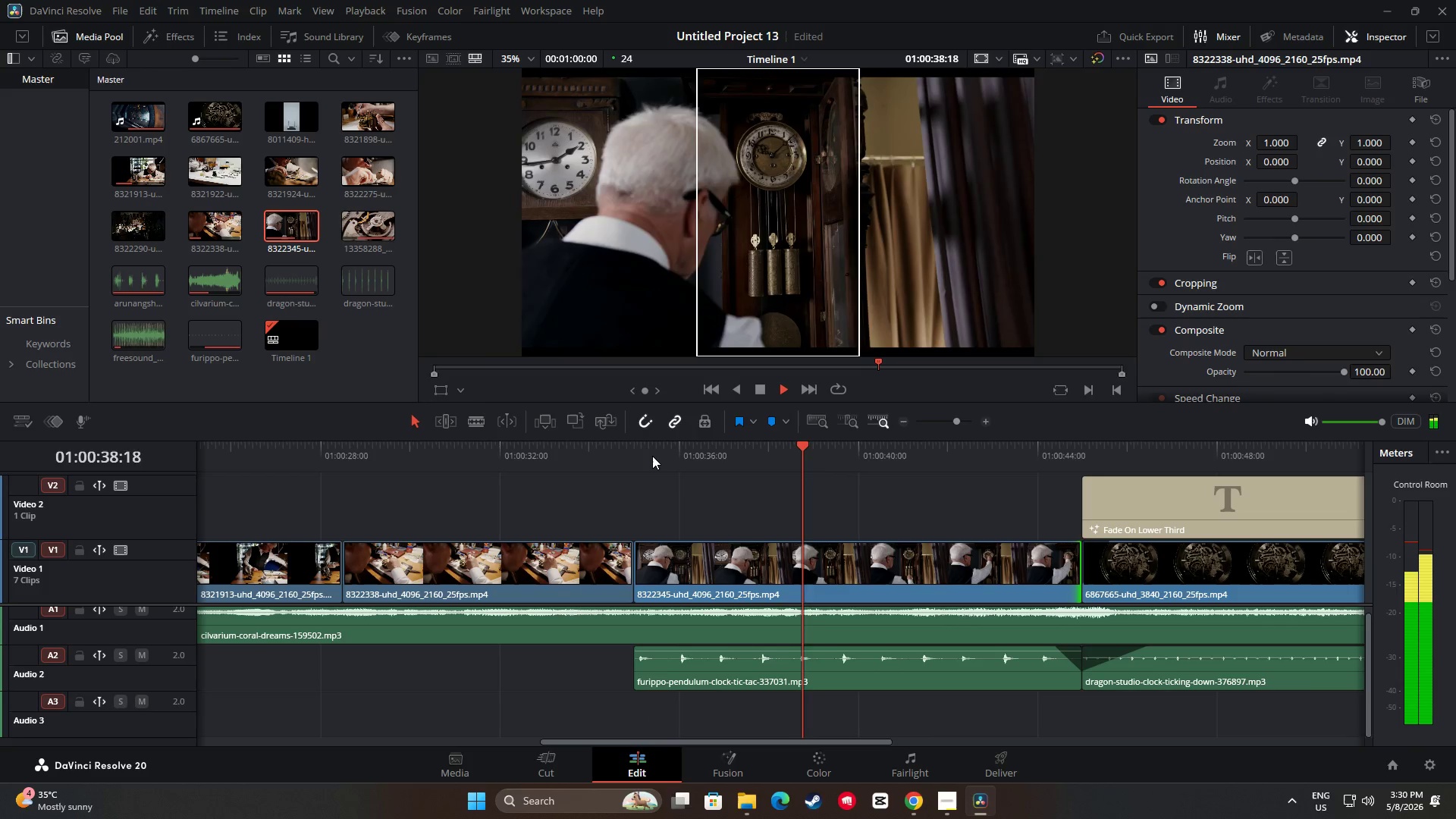 
wait(6.61)
 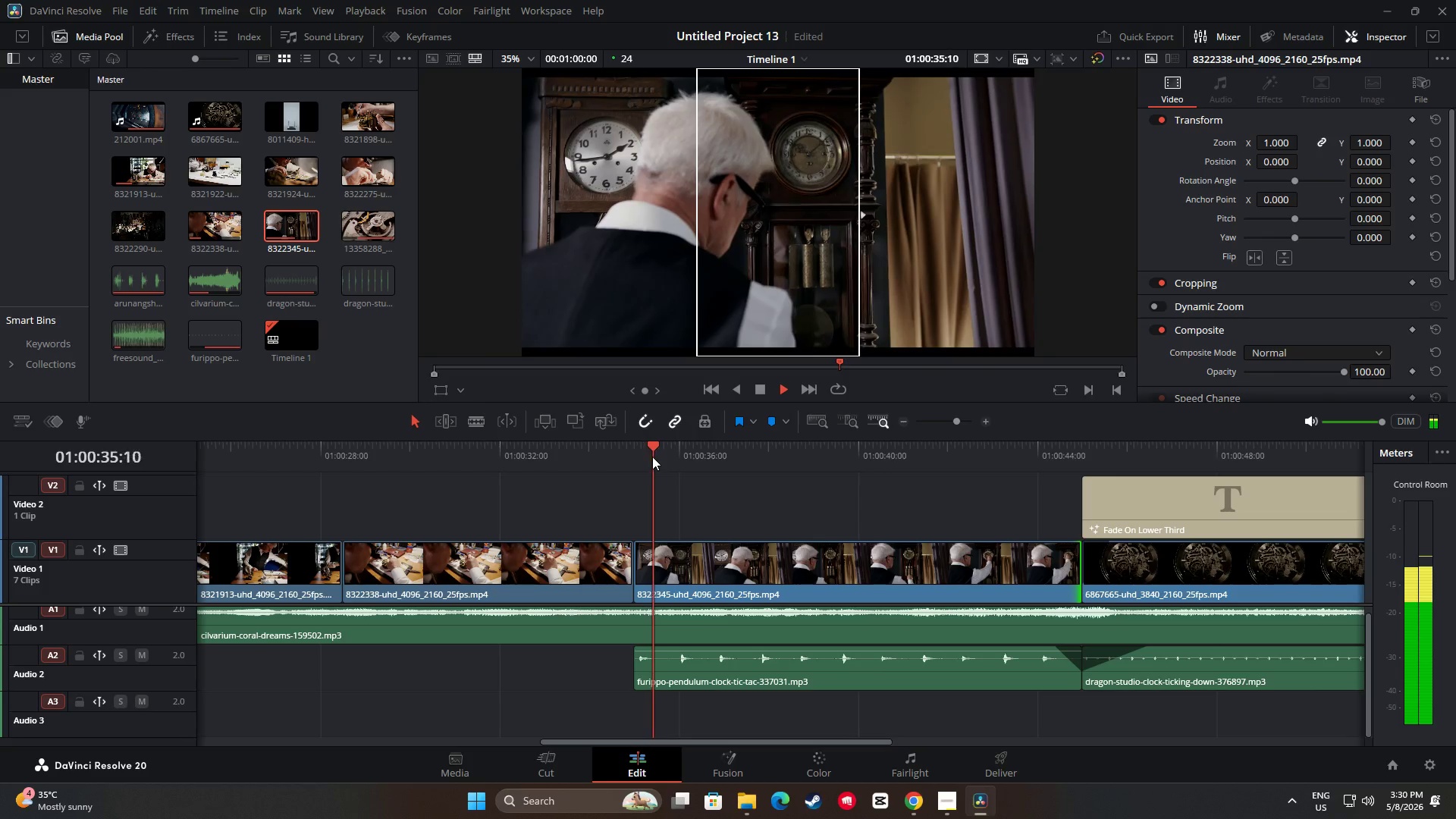 
key(Space)
 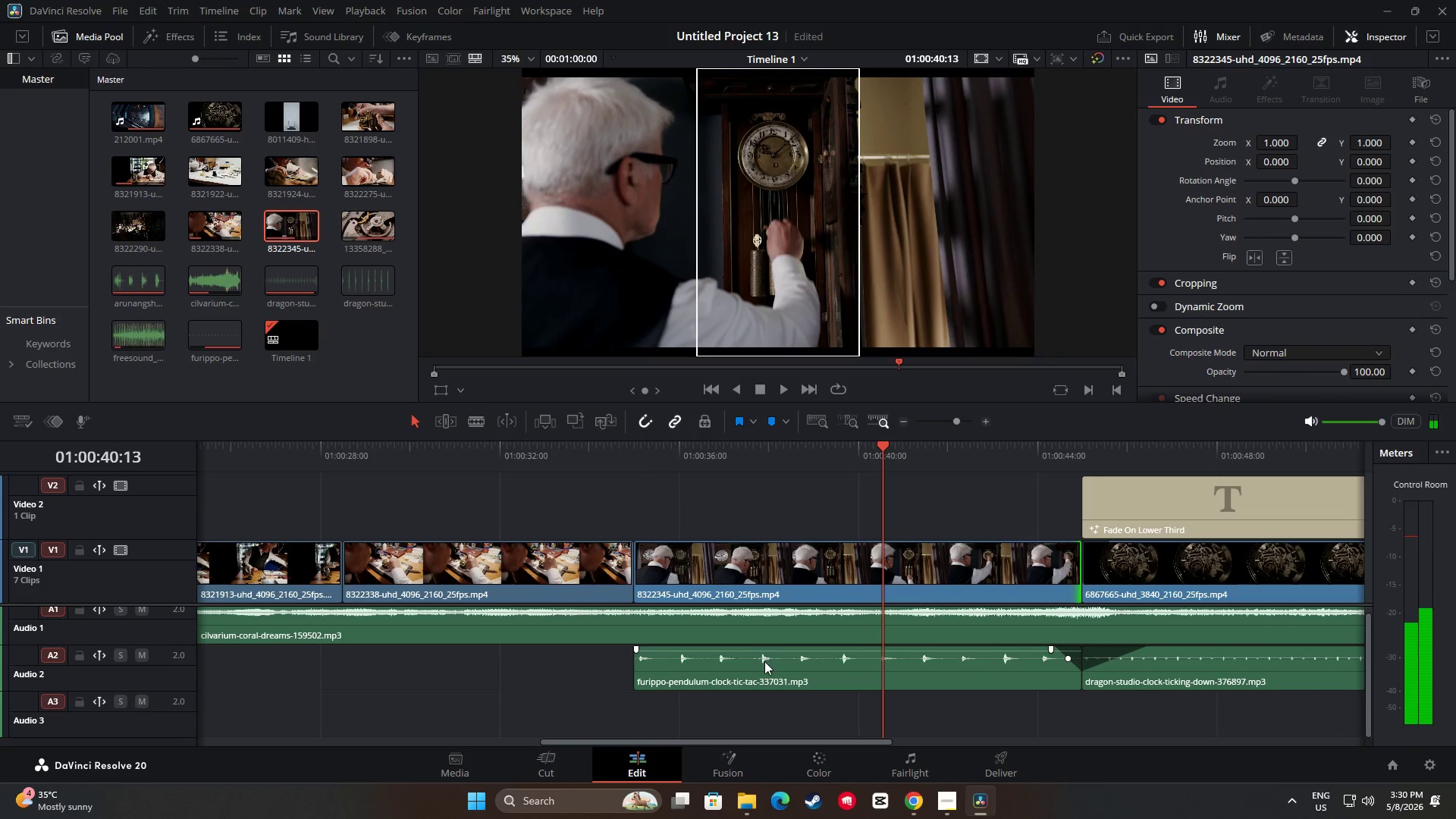 
left_click([766, 661])
 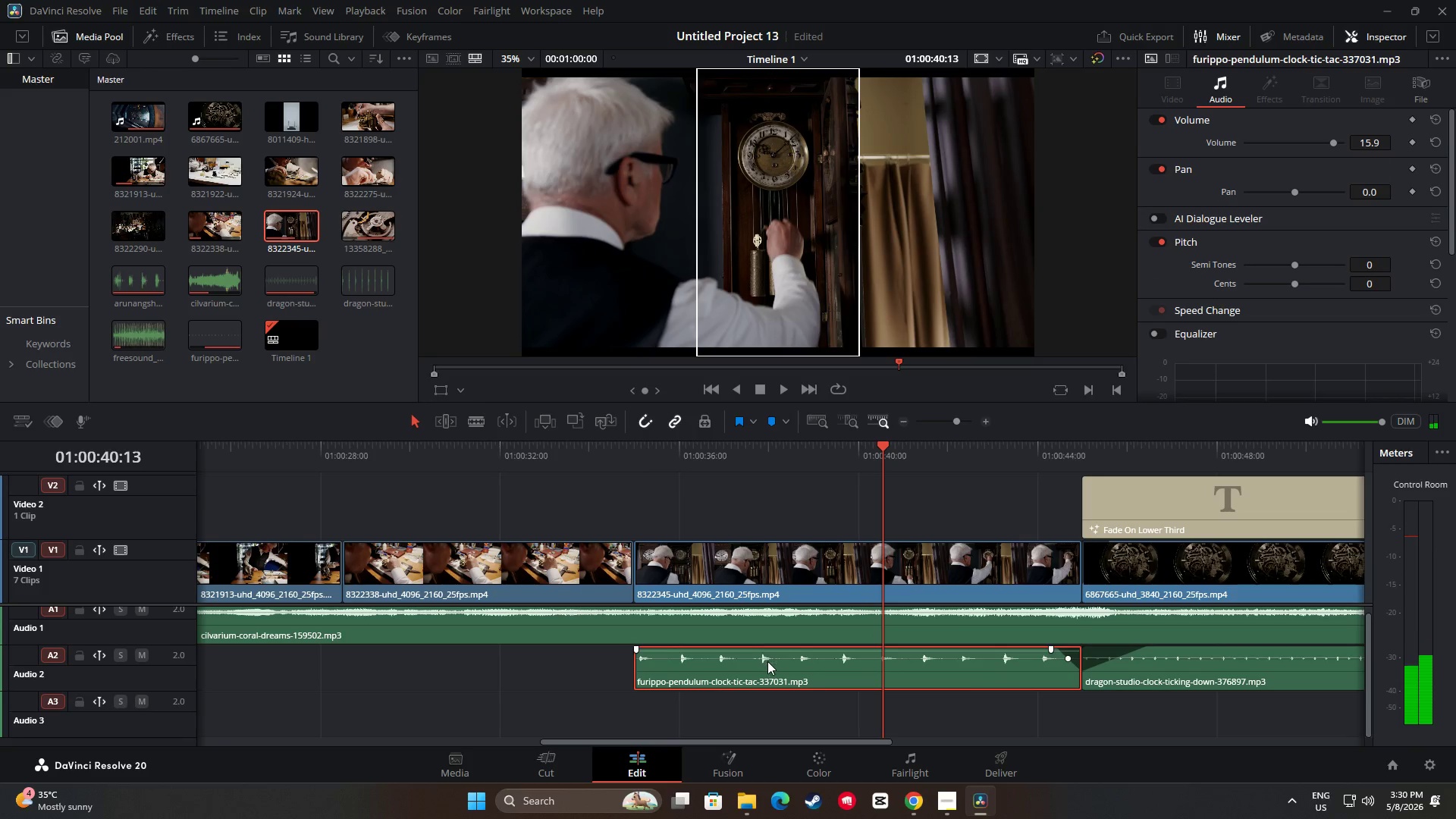 
mouse_move([808, 647])
 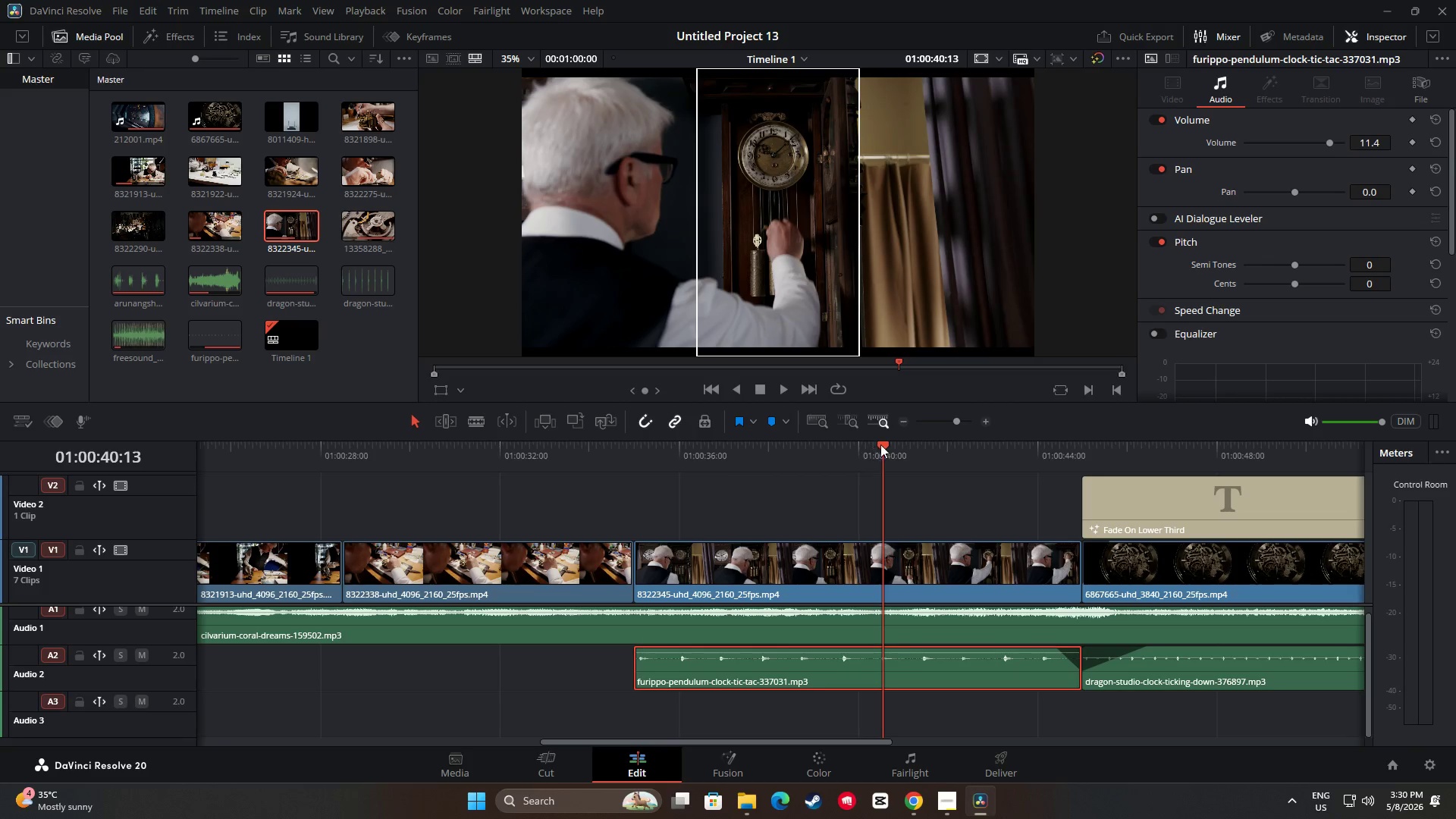 
left_click_drag(start_coordinate=[887, 447], to_coordinate=[624, 480])
 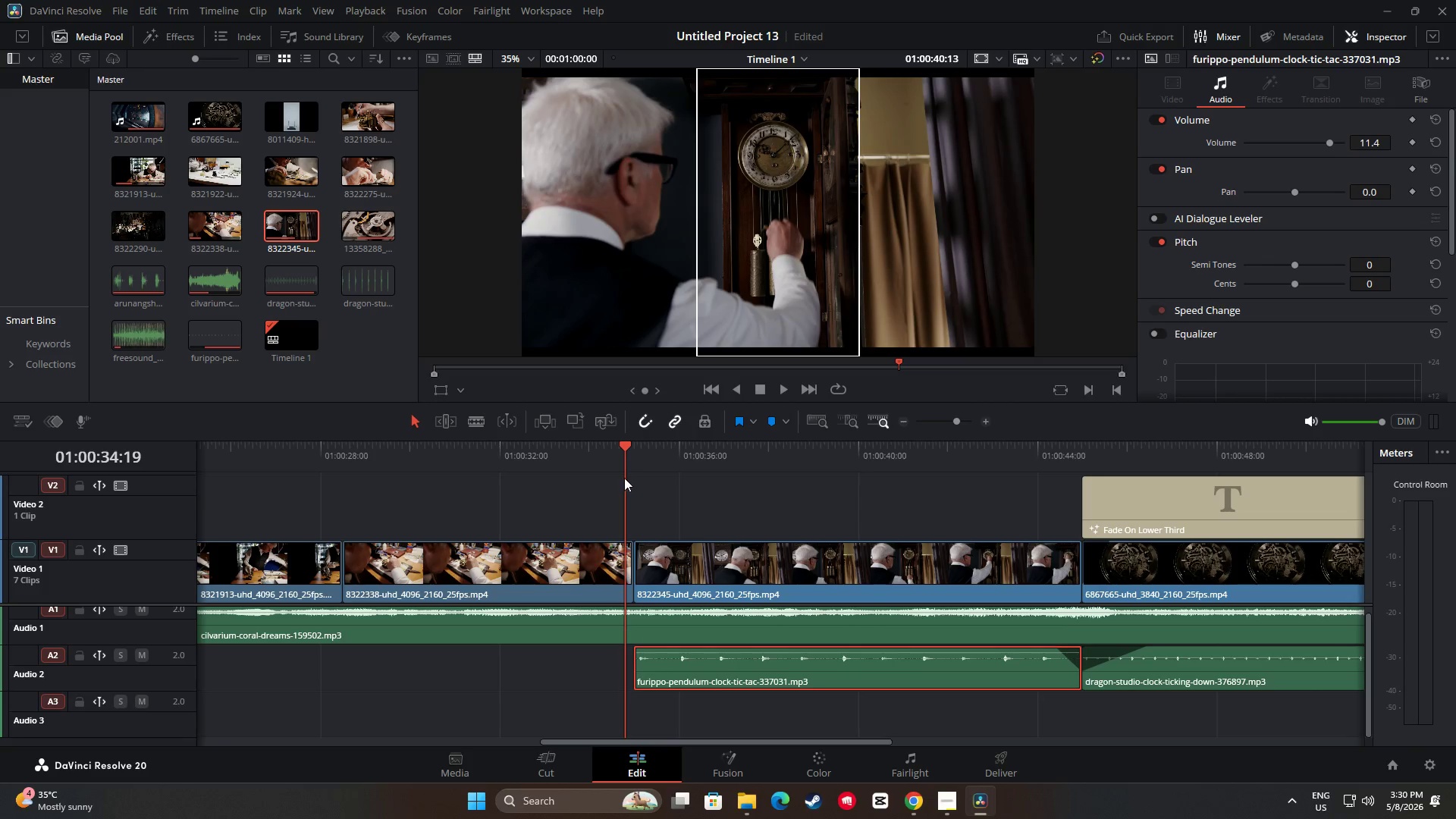 
key(Space)
 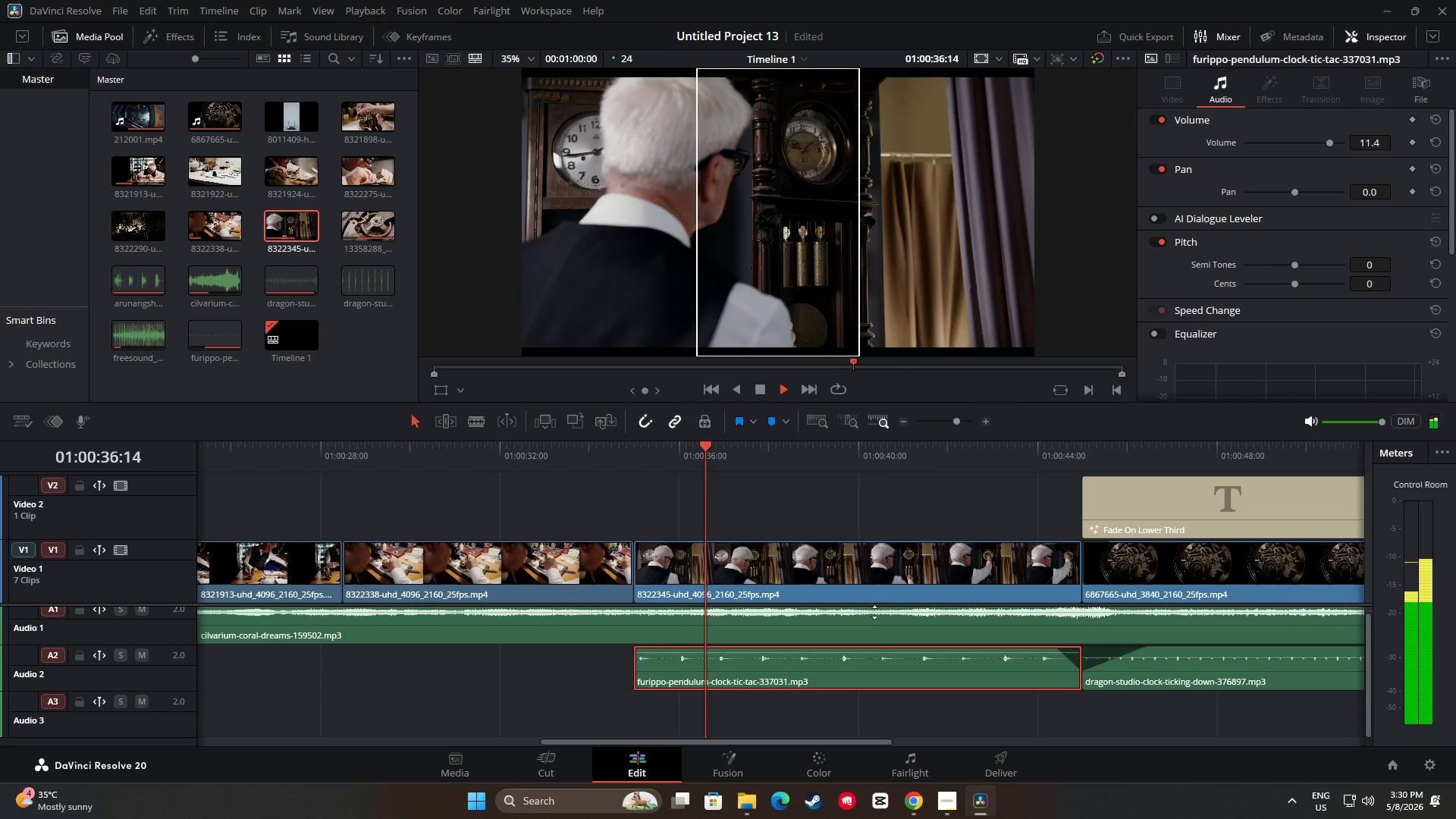 
key(Space)
 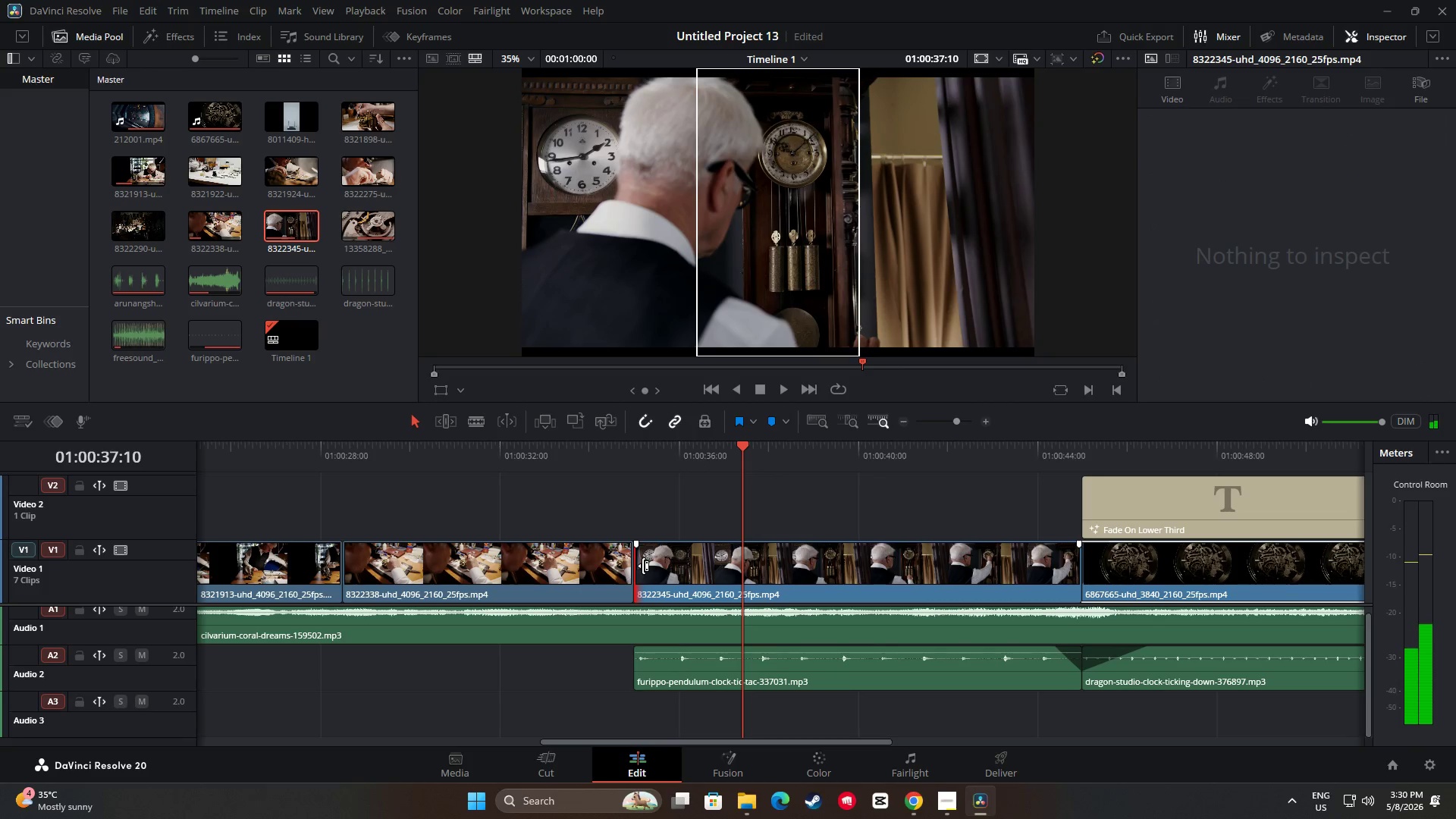 
left_click([643, 566])
 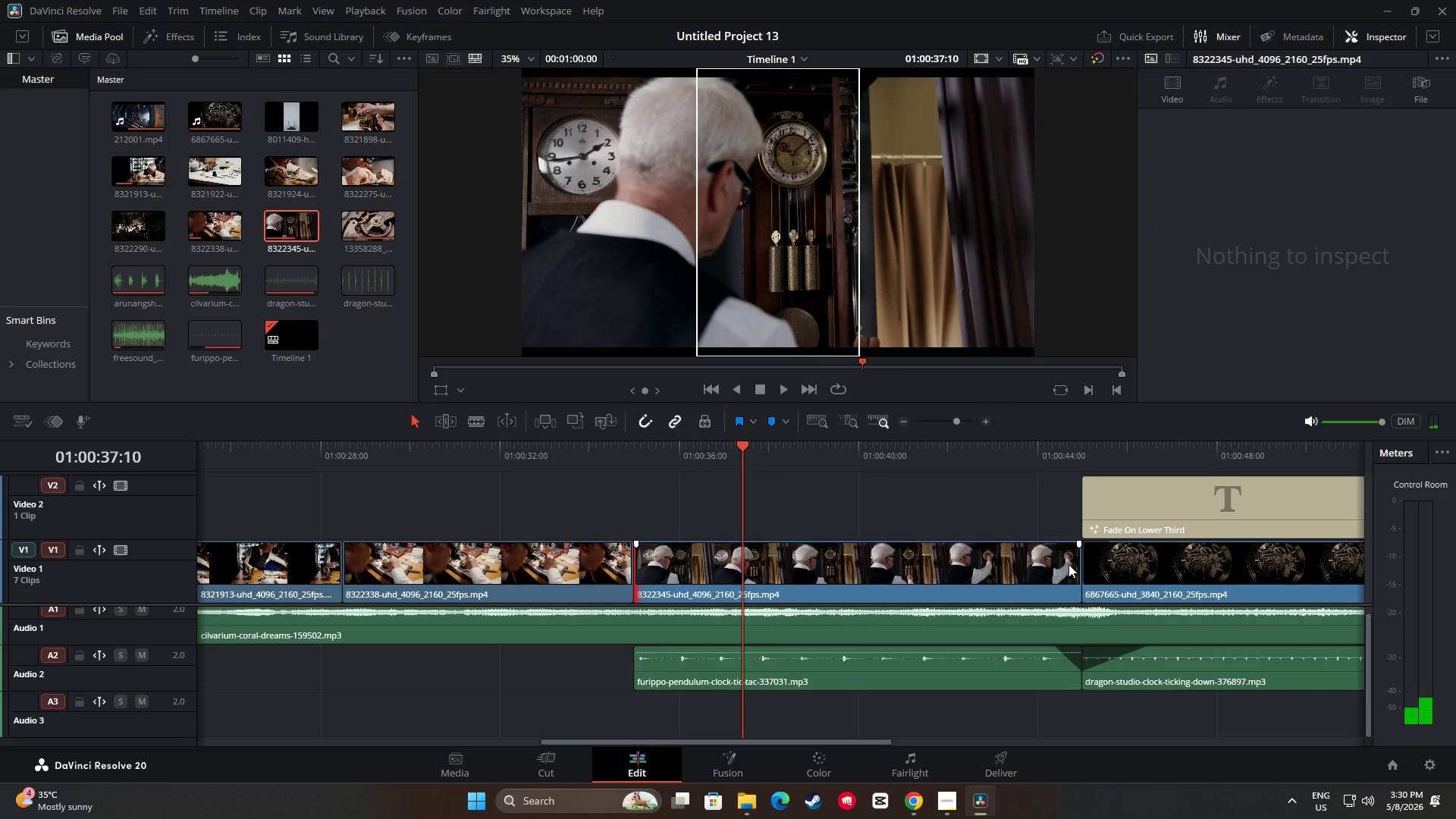 
left_click_drag(start_coordinate=[1073, 564], to_coordinate=[1015, 563])
 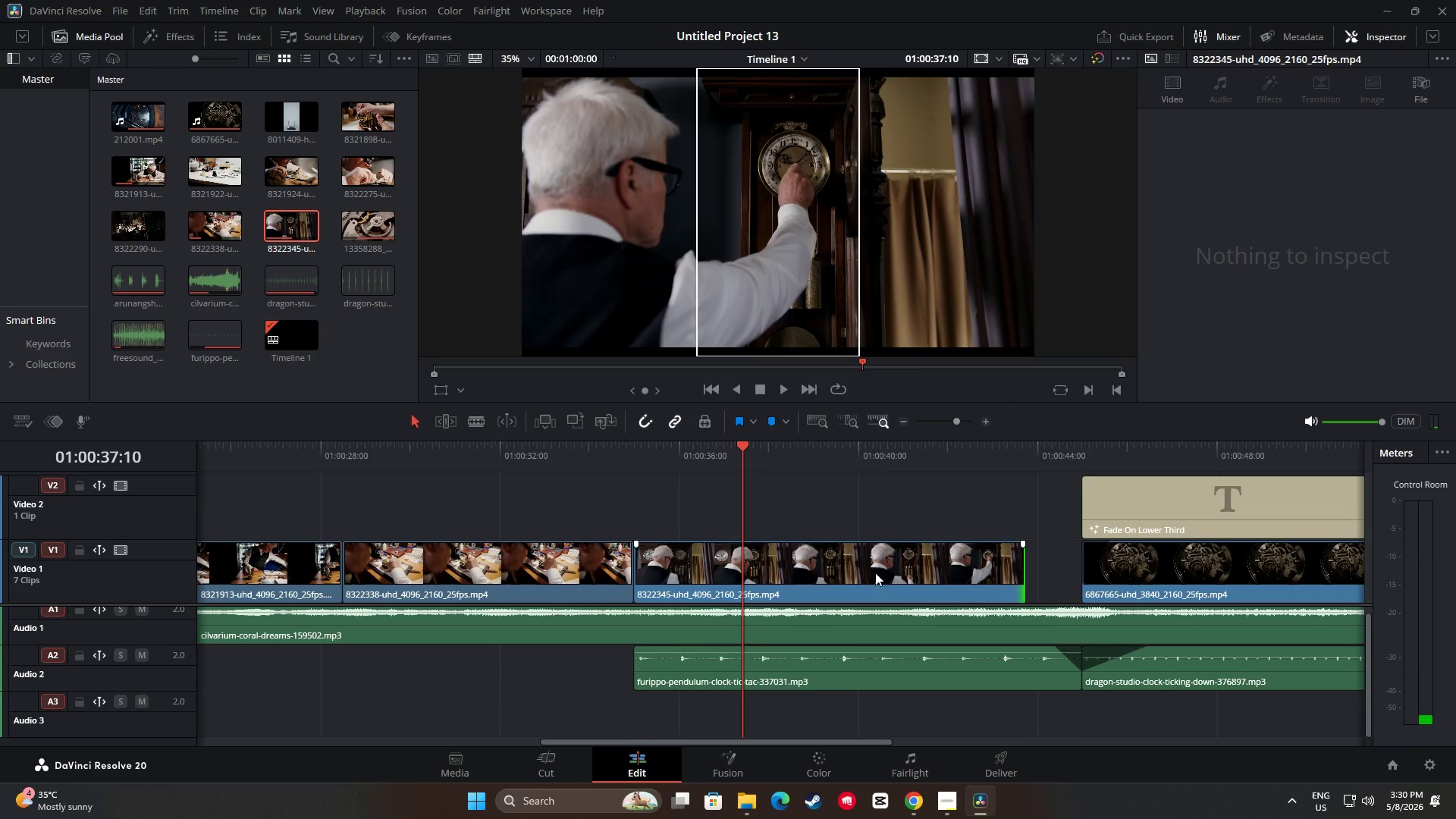 
left_click_drag(start_coordinate=[875, 573], to_coordinate=[916, 572])
 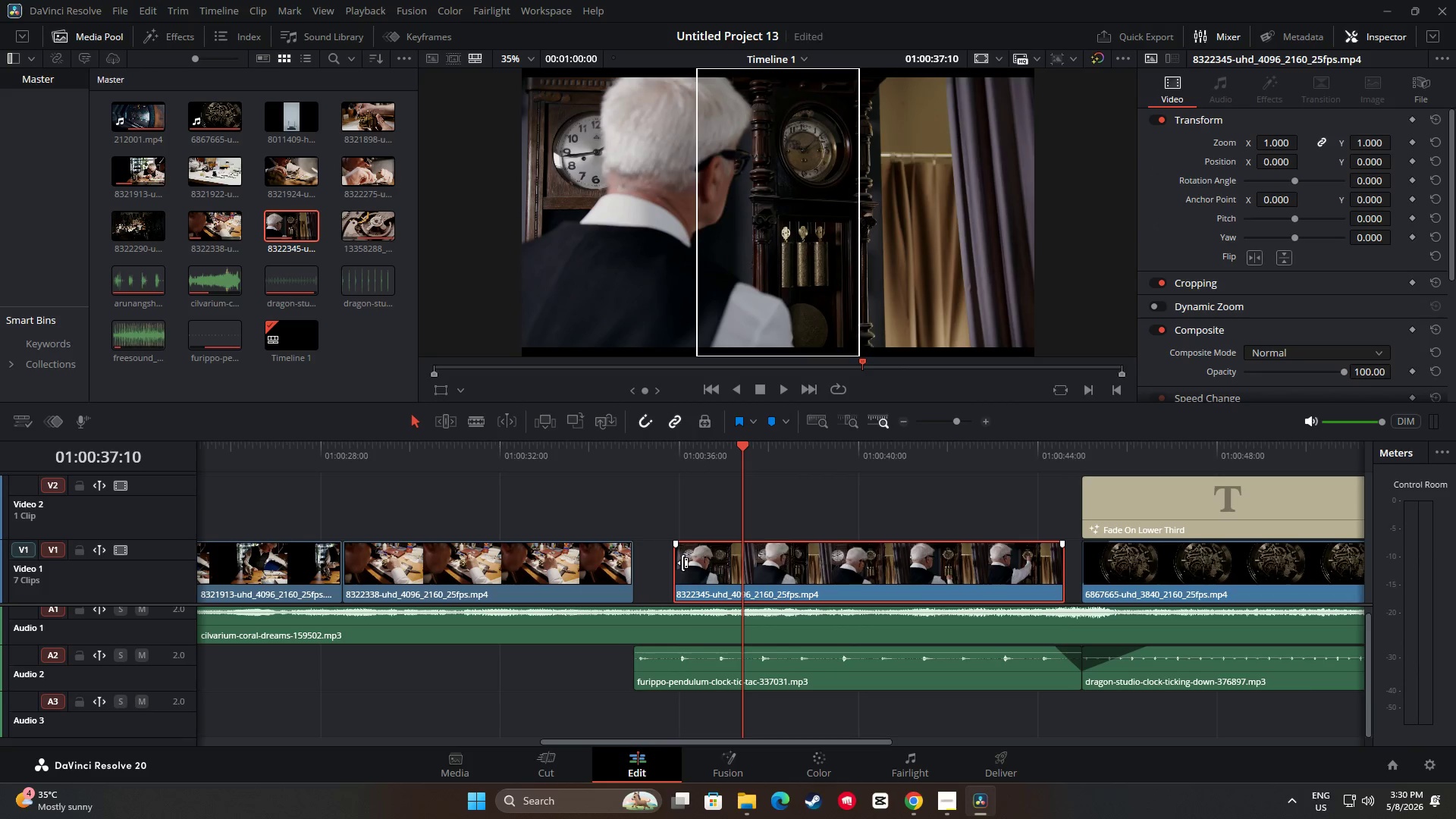 
left_click_drag(start_coordinate=[680, 563], to_coordinate=[635, 563])
 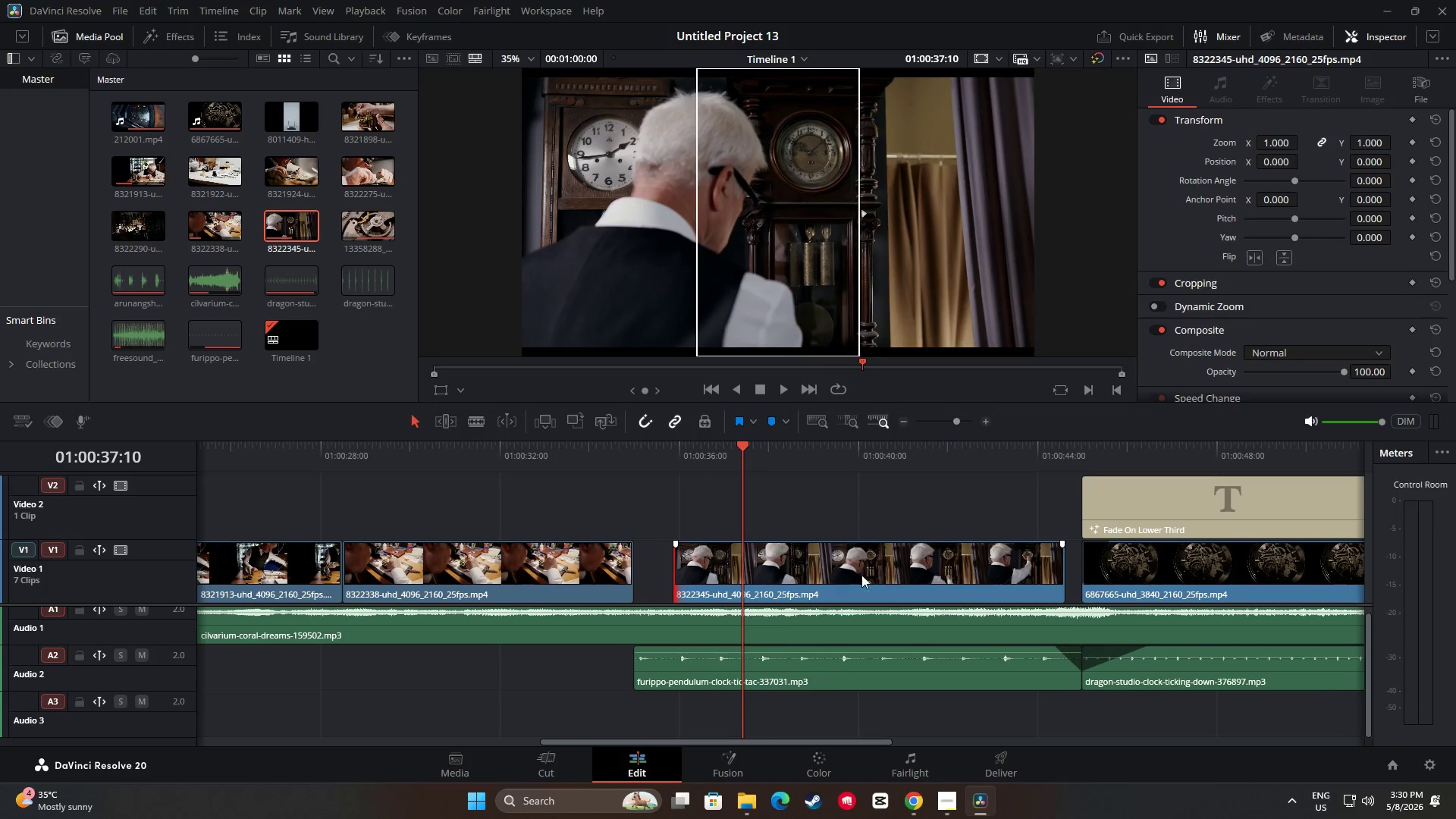 
left_click_drag(start_coordinate=[875, 575], to_coordinate=[839, 576])
 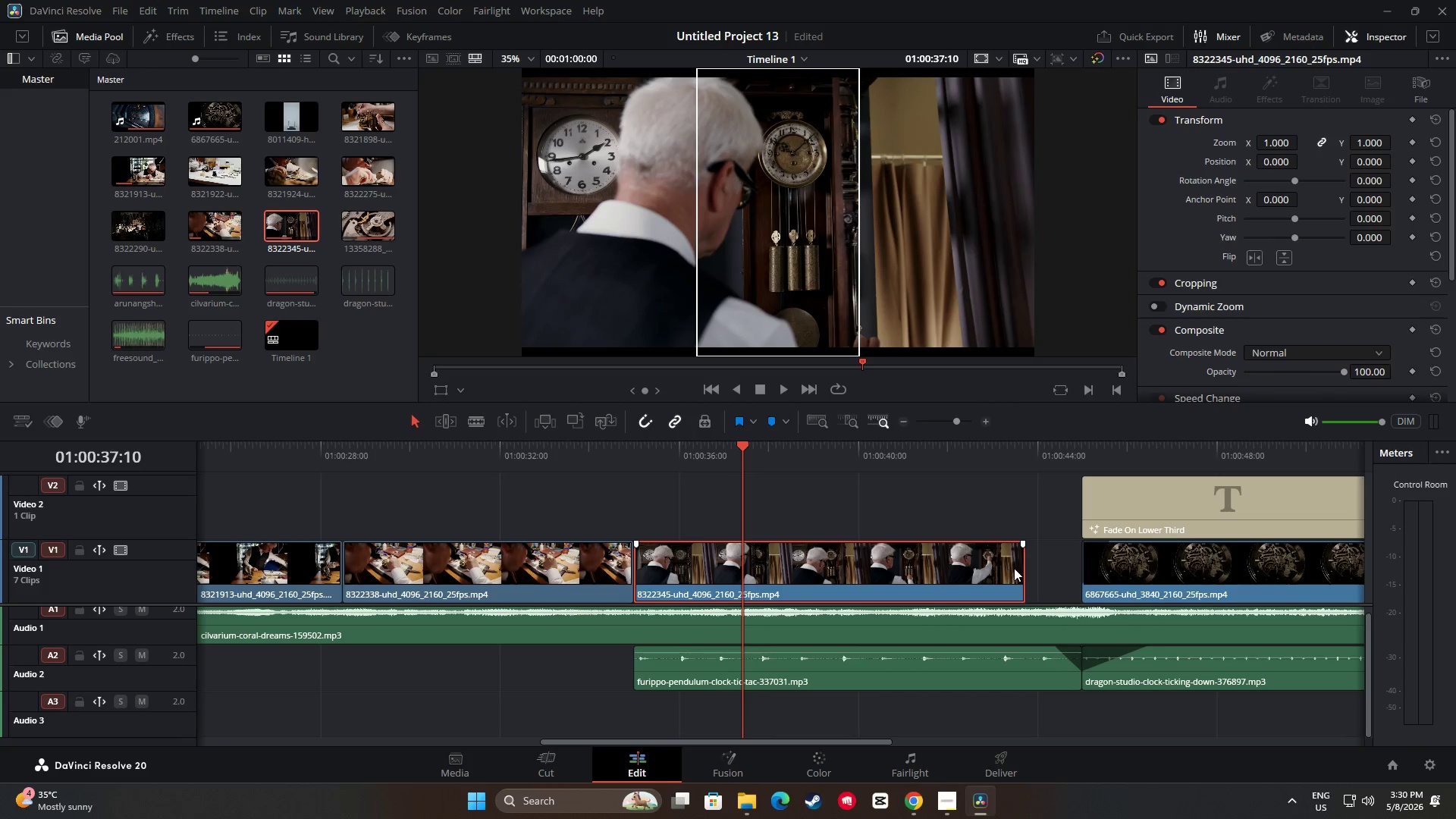 
left_click_drag(start_coordinate=[1019, 568], to_coordinate=[1075, 570])
 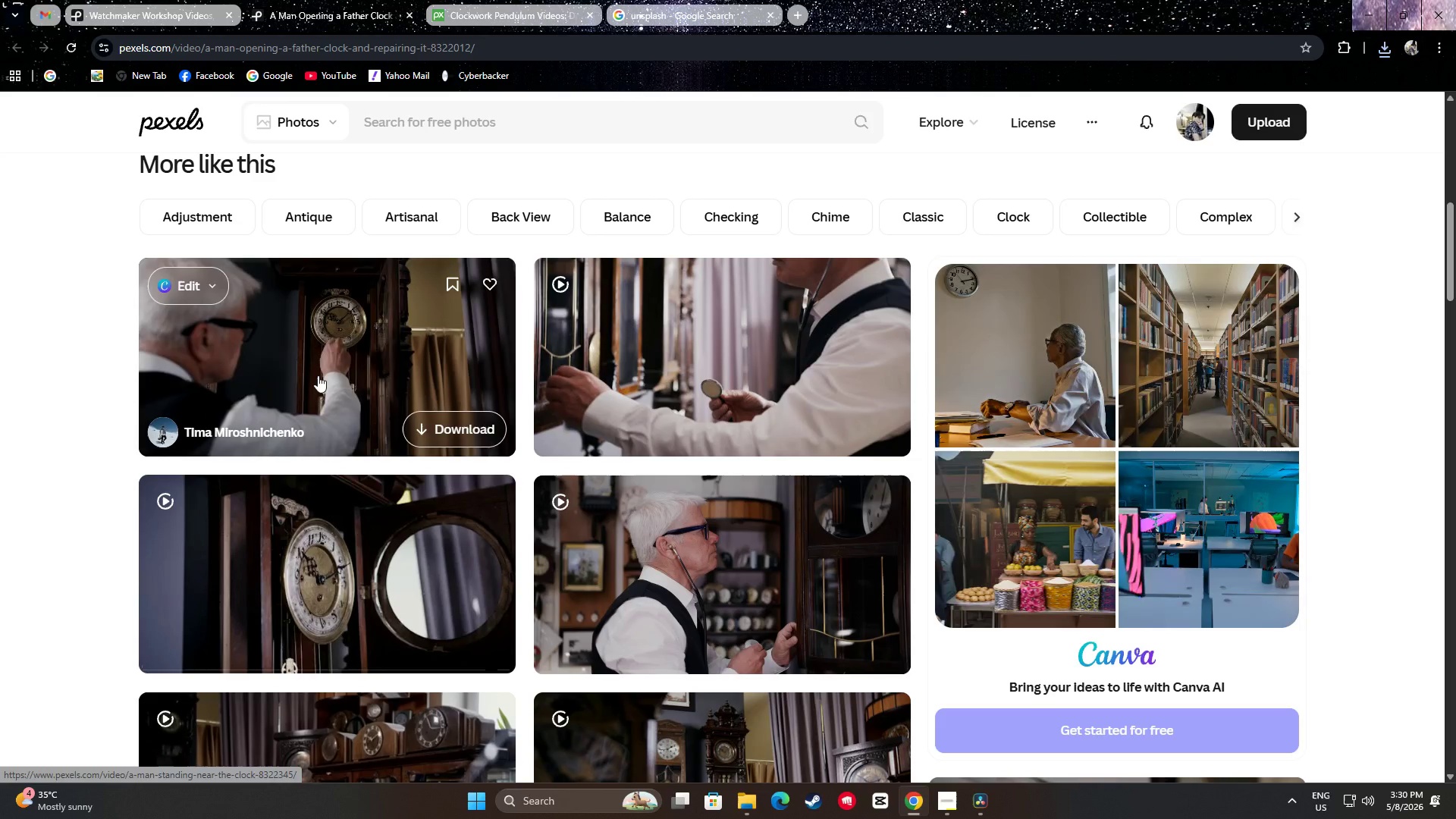 
scroll: coordinate [420, 332], scroll_direction: down, amount: 41.0
 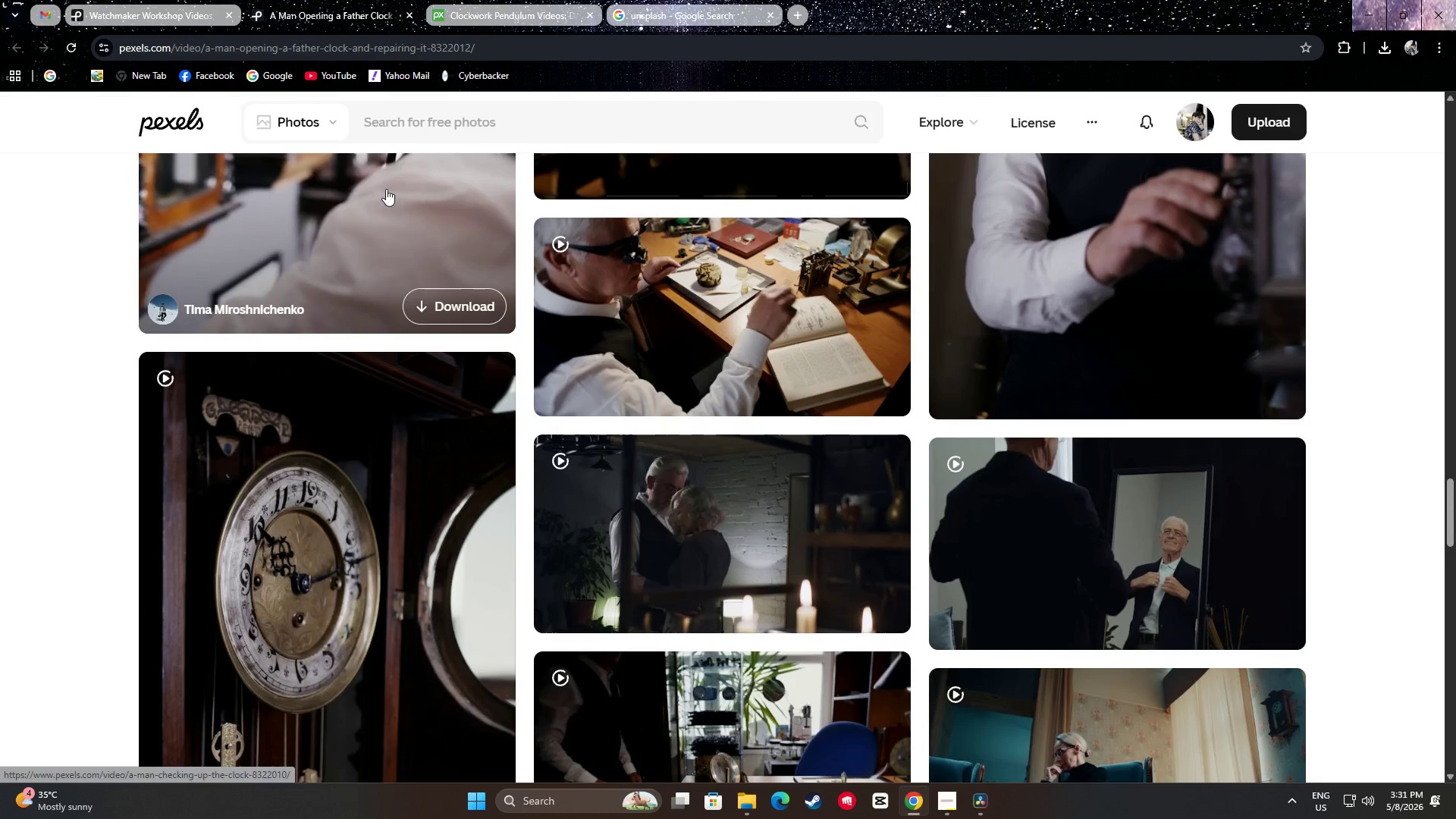 
scroll: coordinate [400, 195], scroll_direction: down, amount: 34.0
 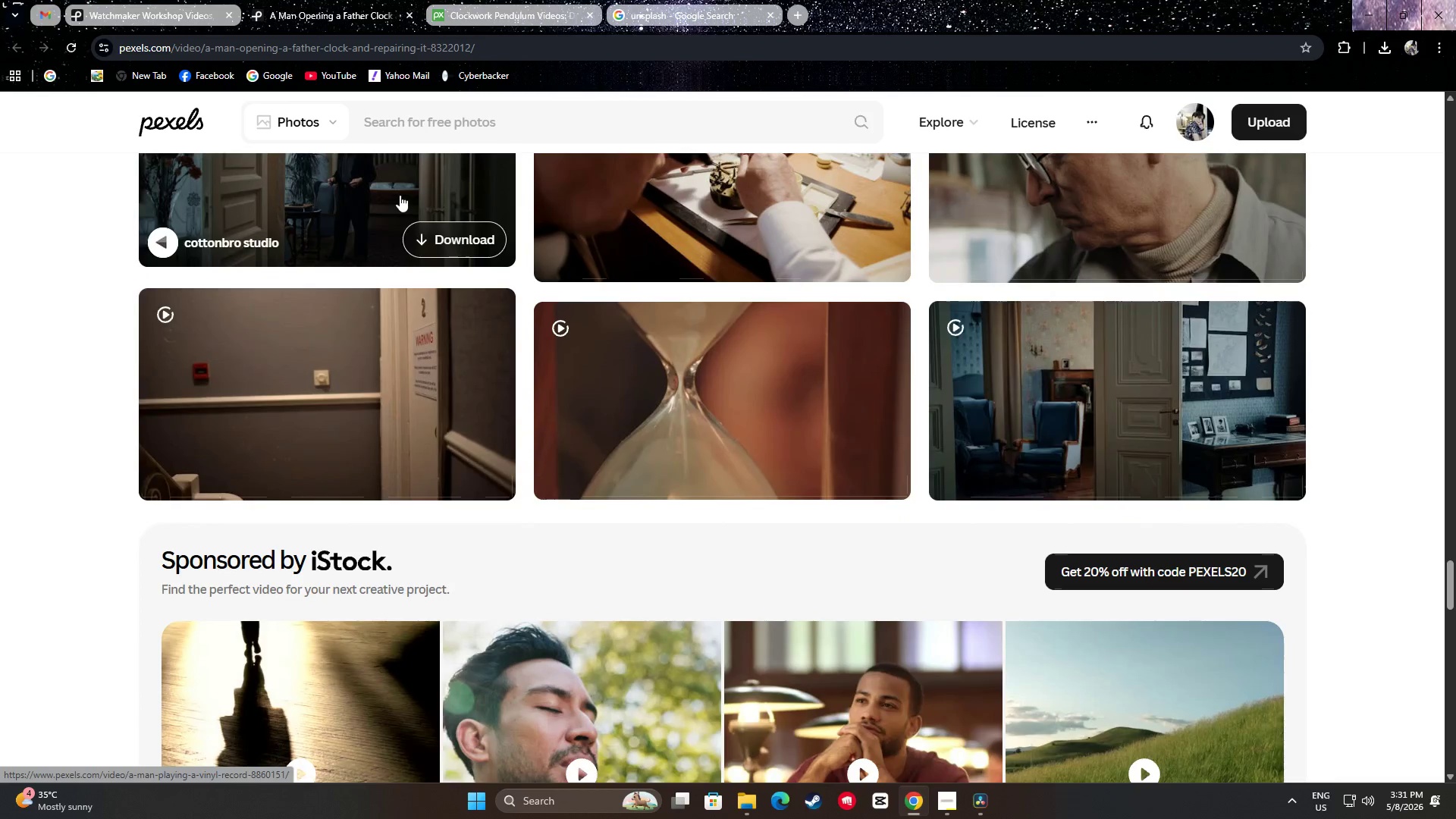 
scroll: coordinate [401, 199], scroll_direction: down, amount: 22.0
 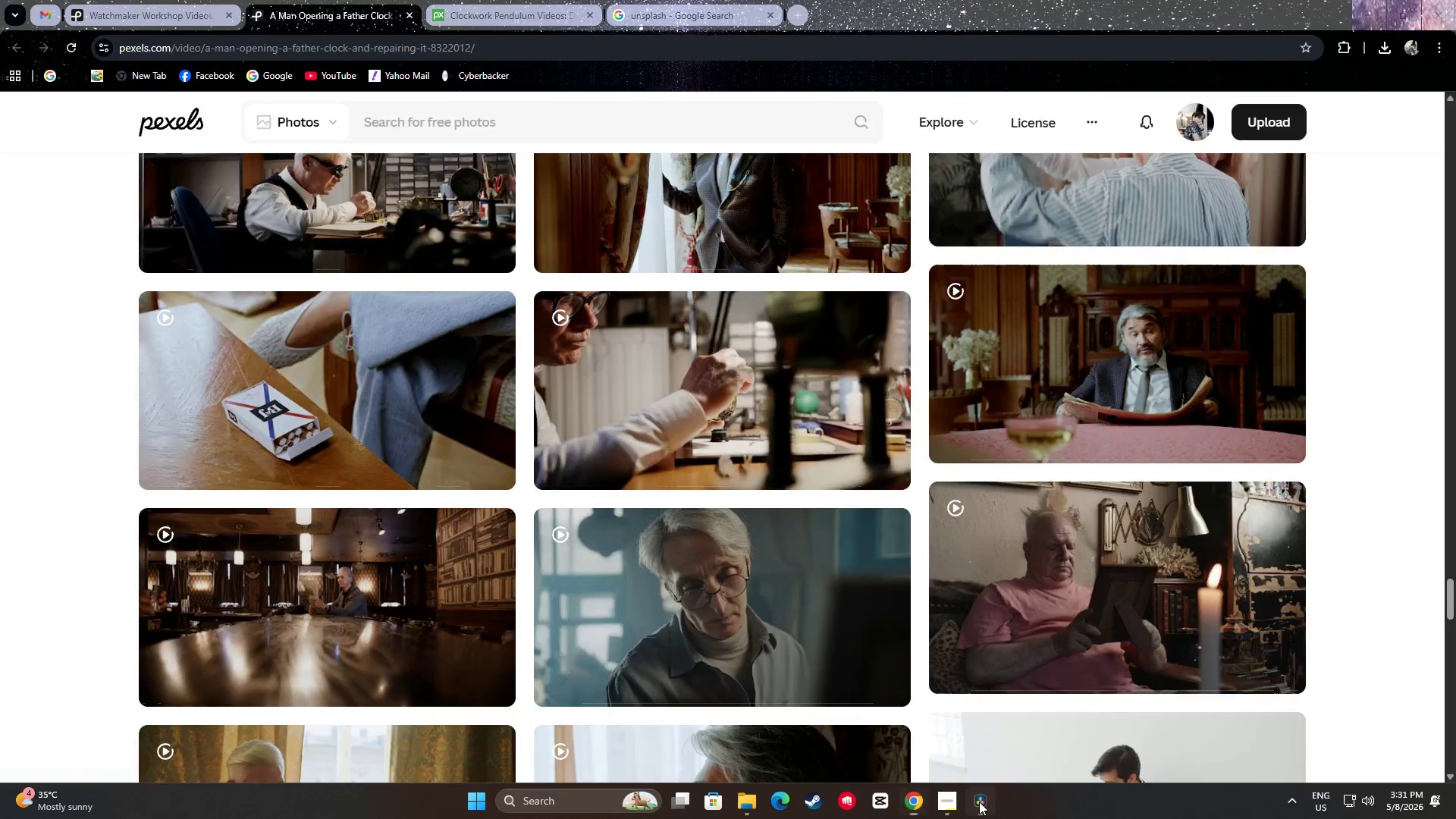 
left_click_drag(start_coordinate=[748, 450], to_coordinate=[610, 460])
 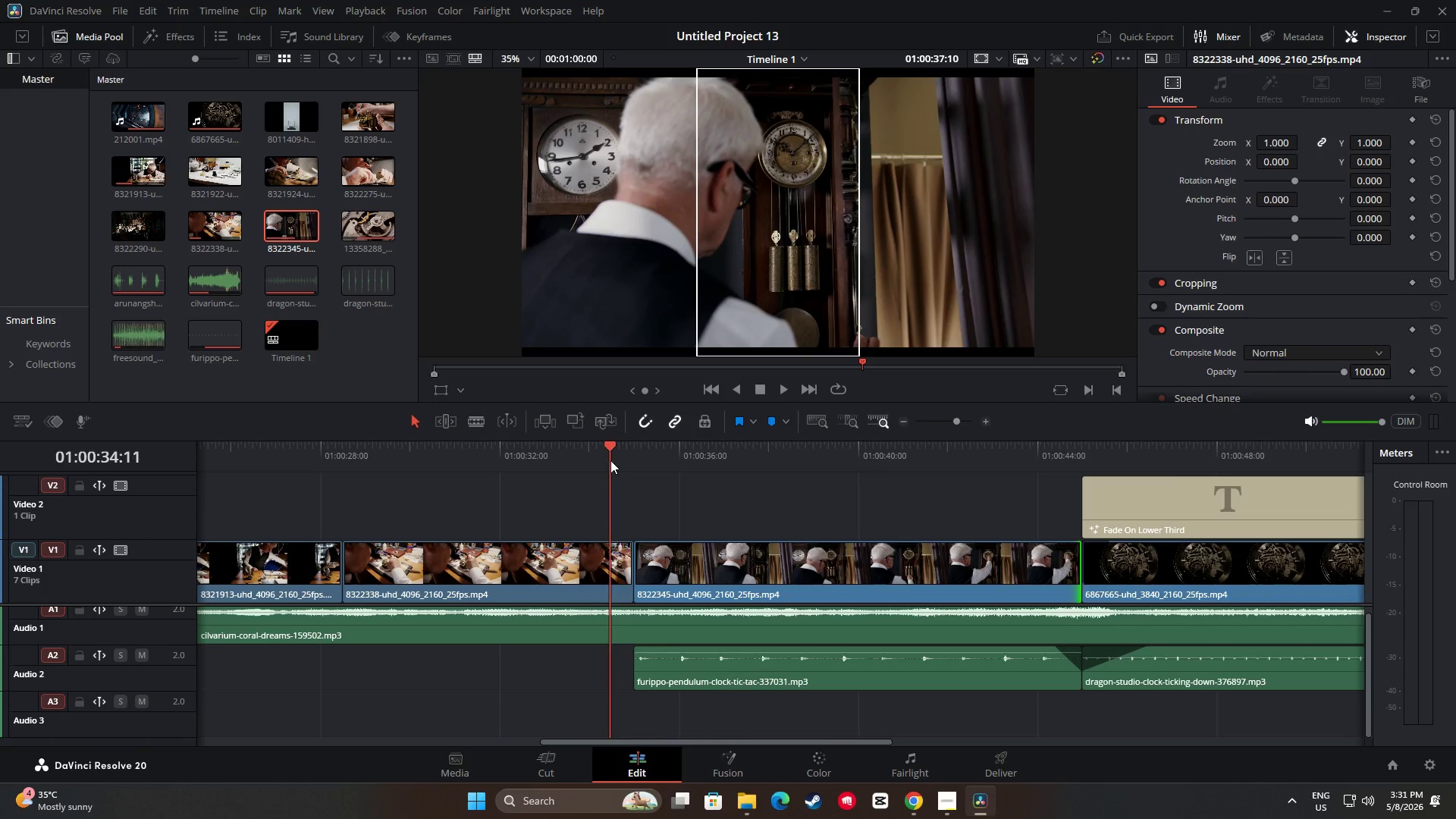 
key(Space)
 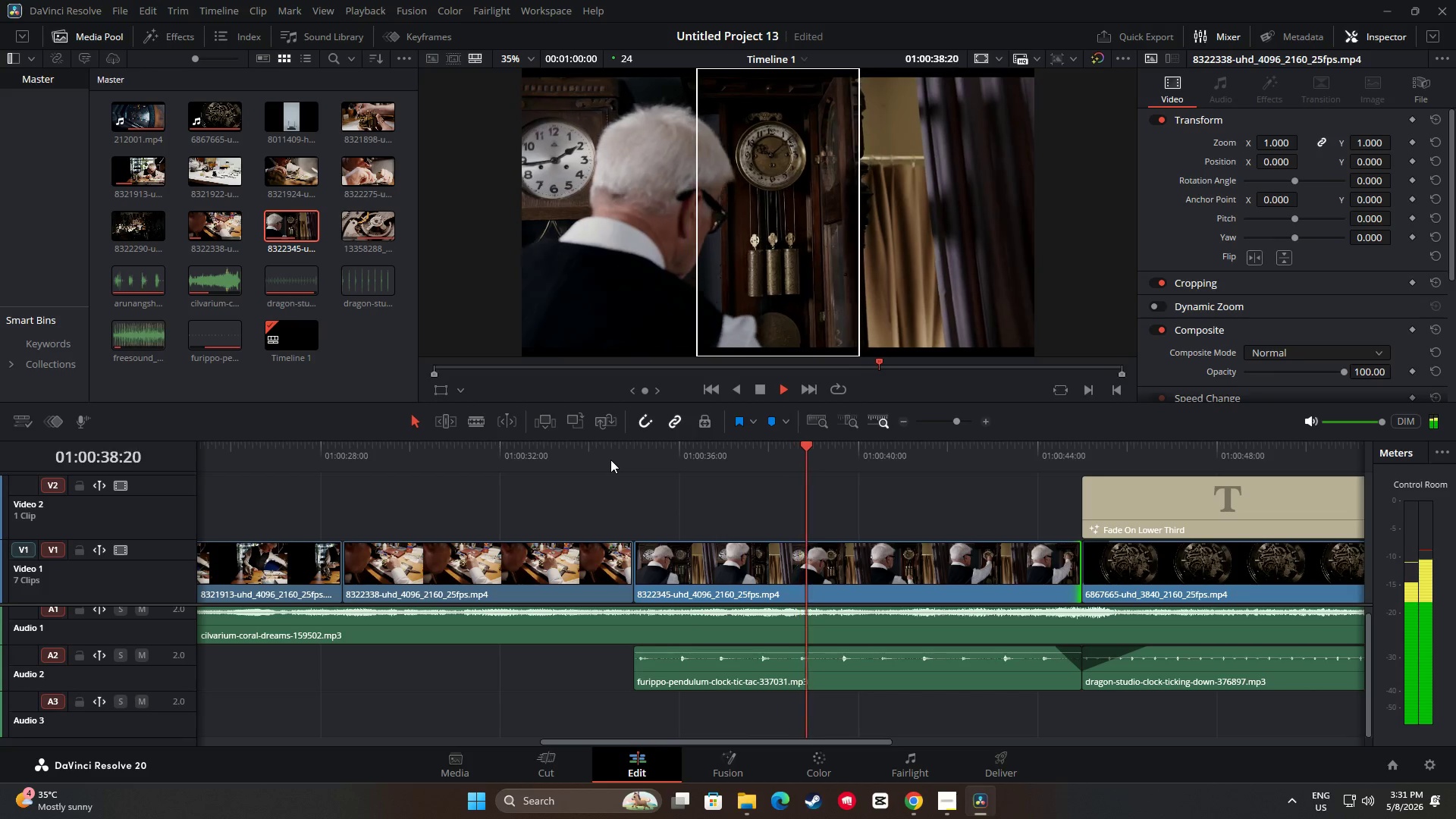 
wait(9.98)
 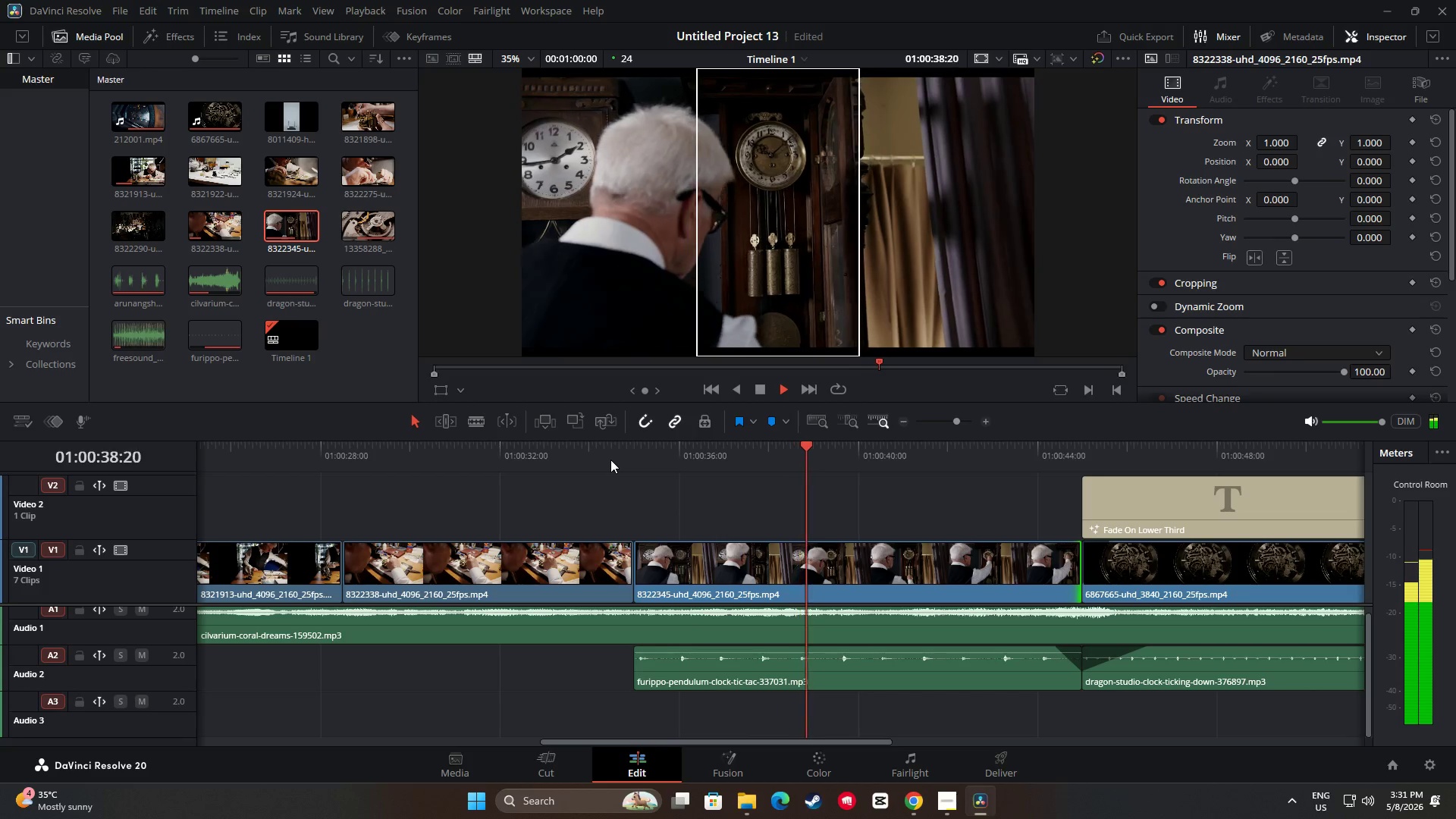 
key(Space)
 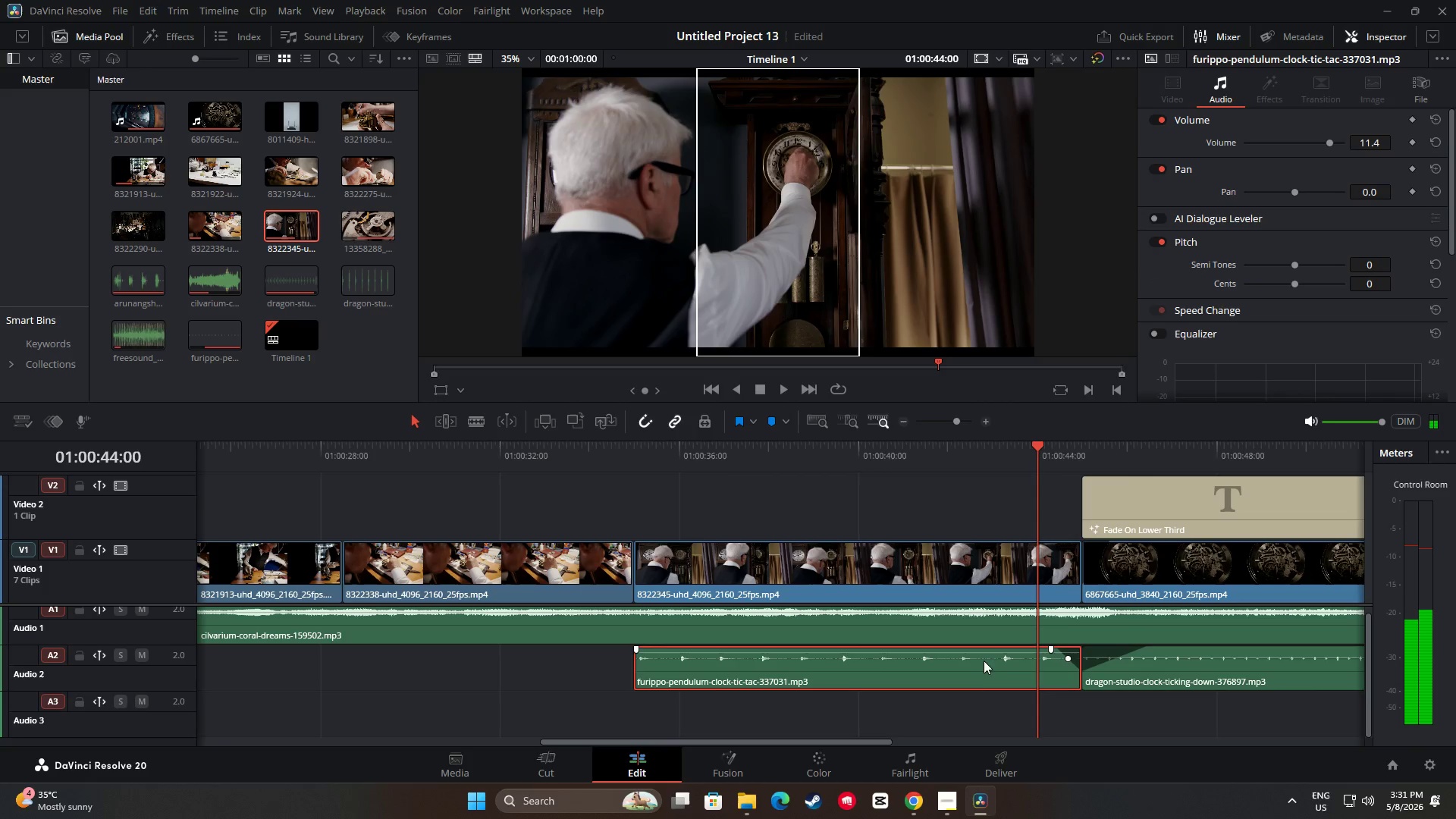 
key(Backspace)
 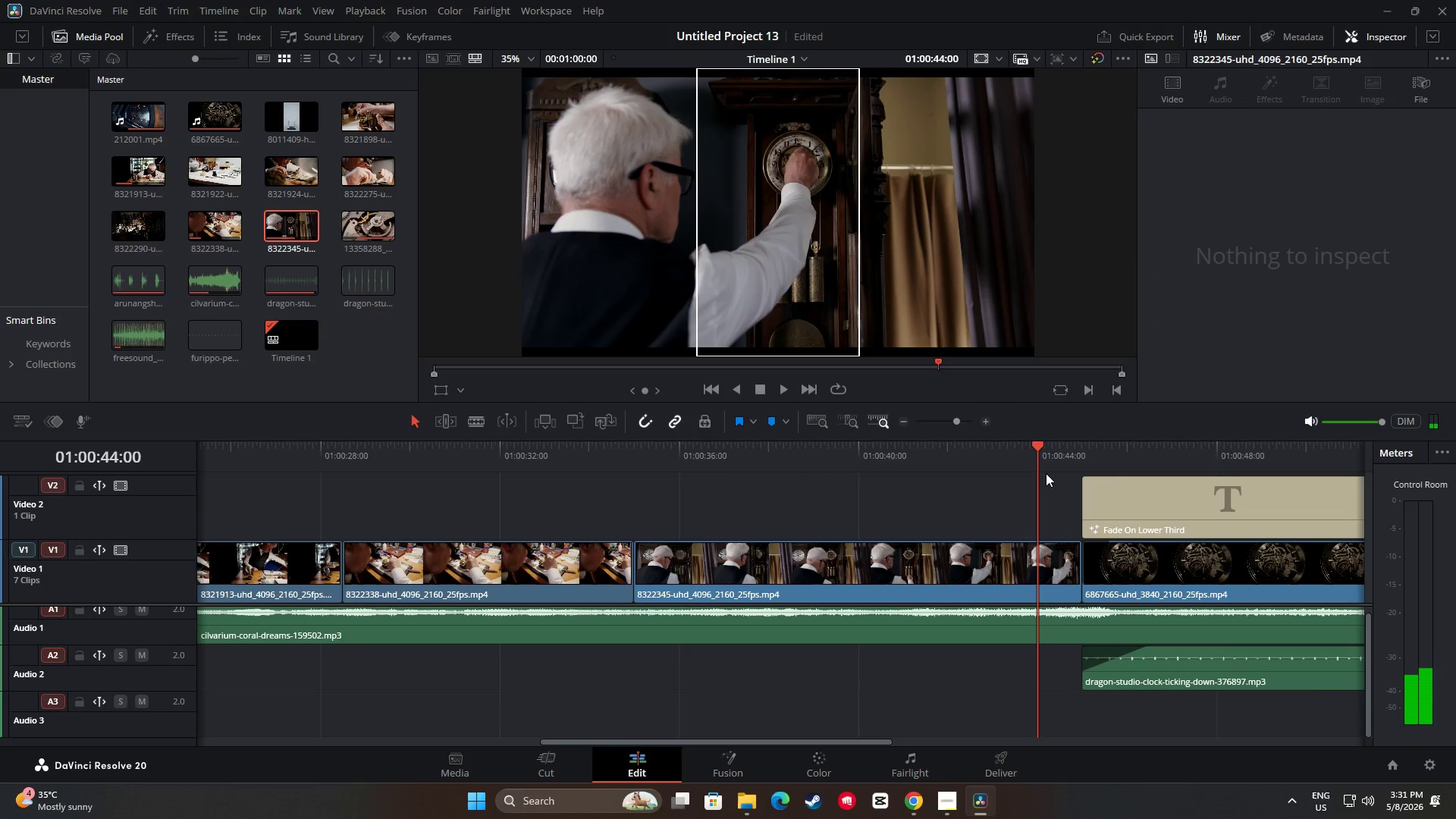 
left_click_drag(start_coordinate=[1035, 447], to_coordinate=[555, 457])
 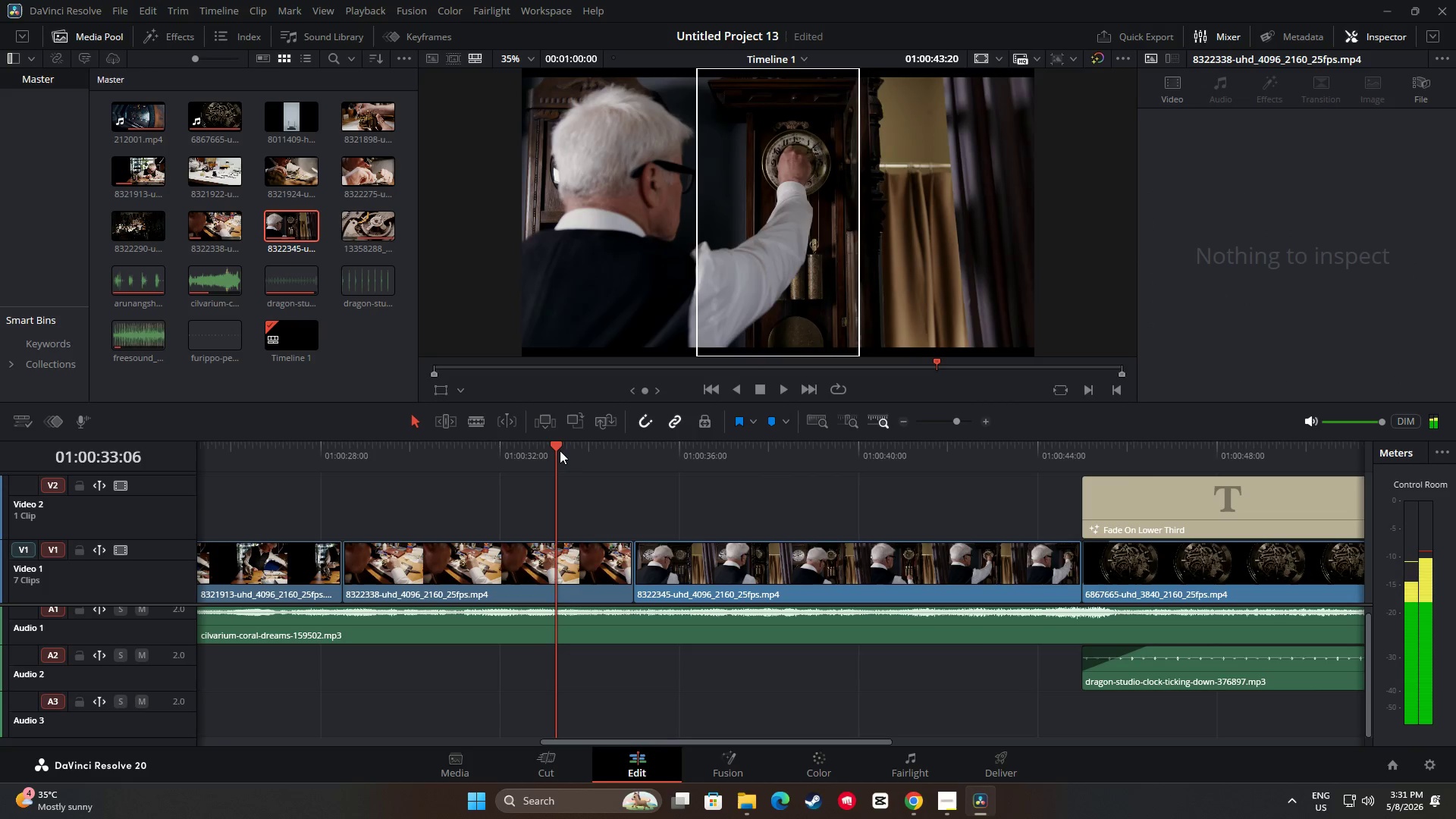 
key(Space)
 